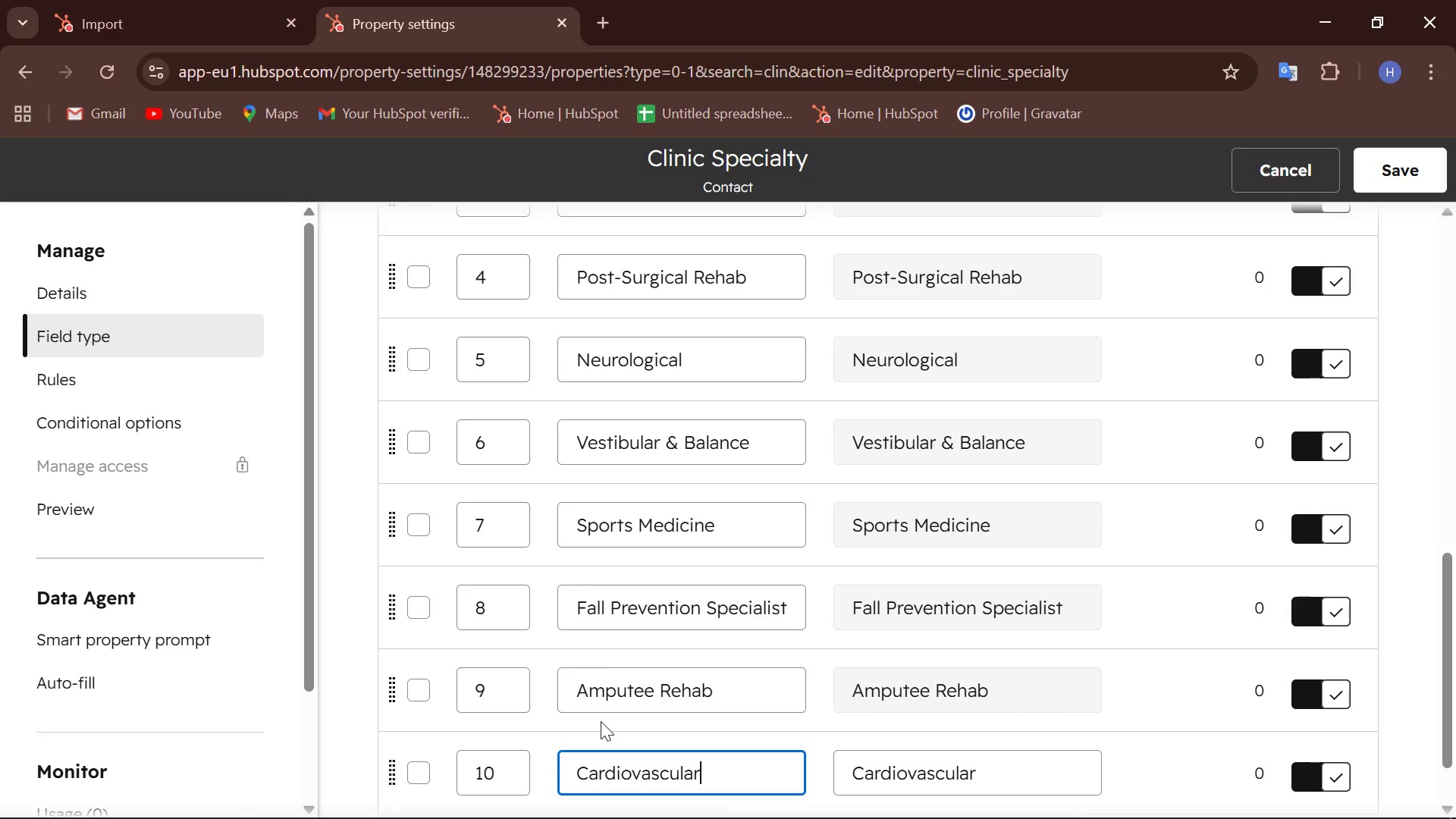 
scroll: coordinate [604, 613], scroll_direction: down, amount: 3.0
 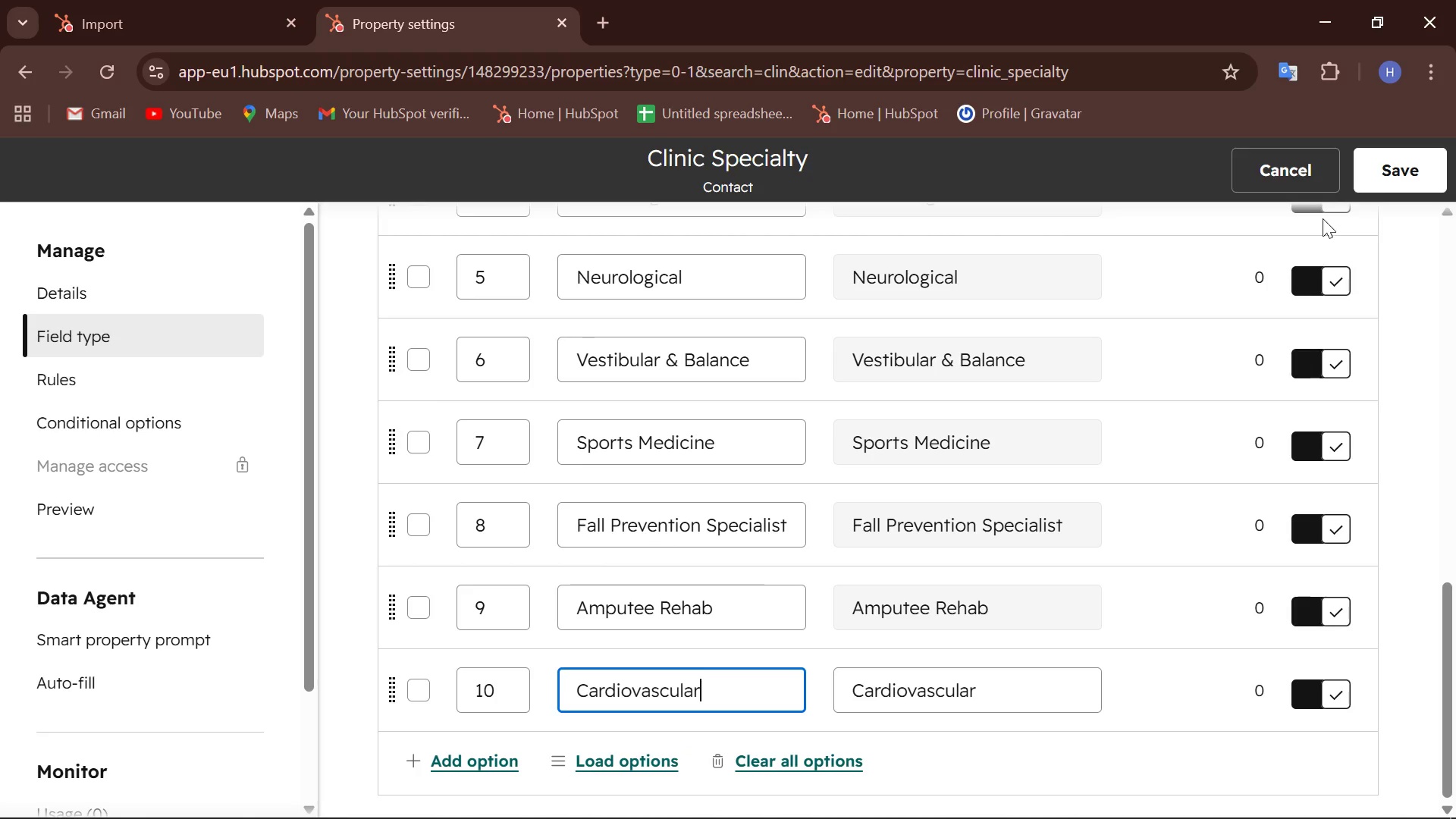 
left_click([1392, 165])
 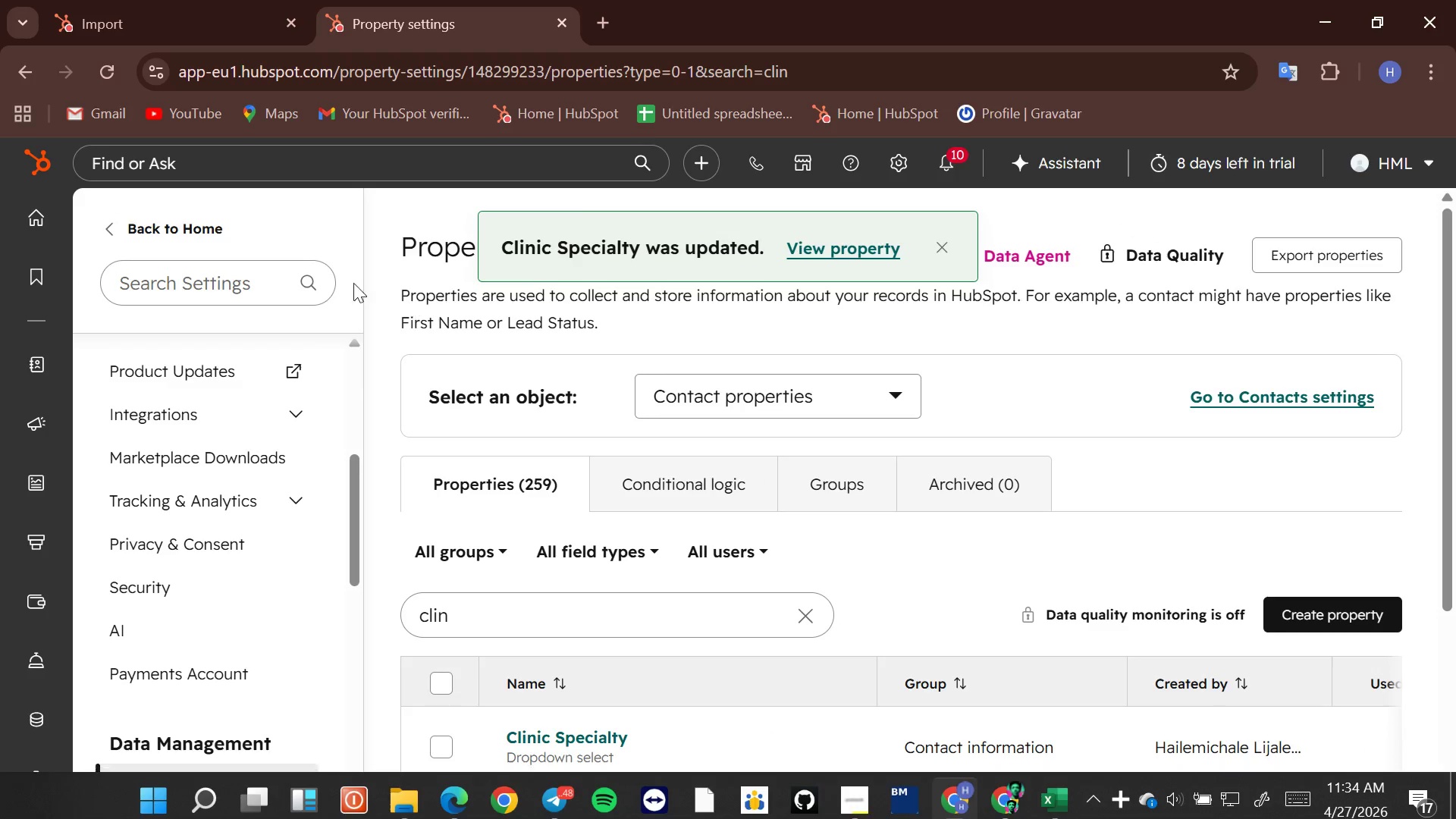 
left_click([169, 4])
 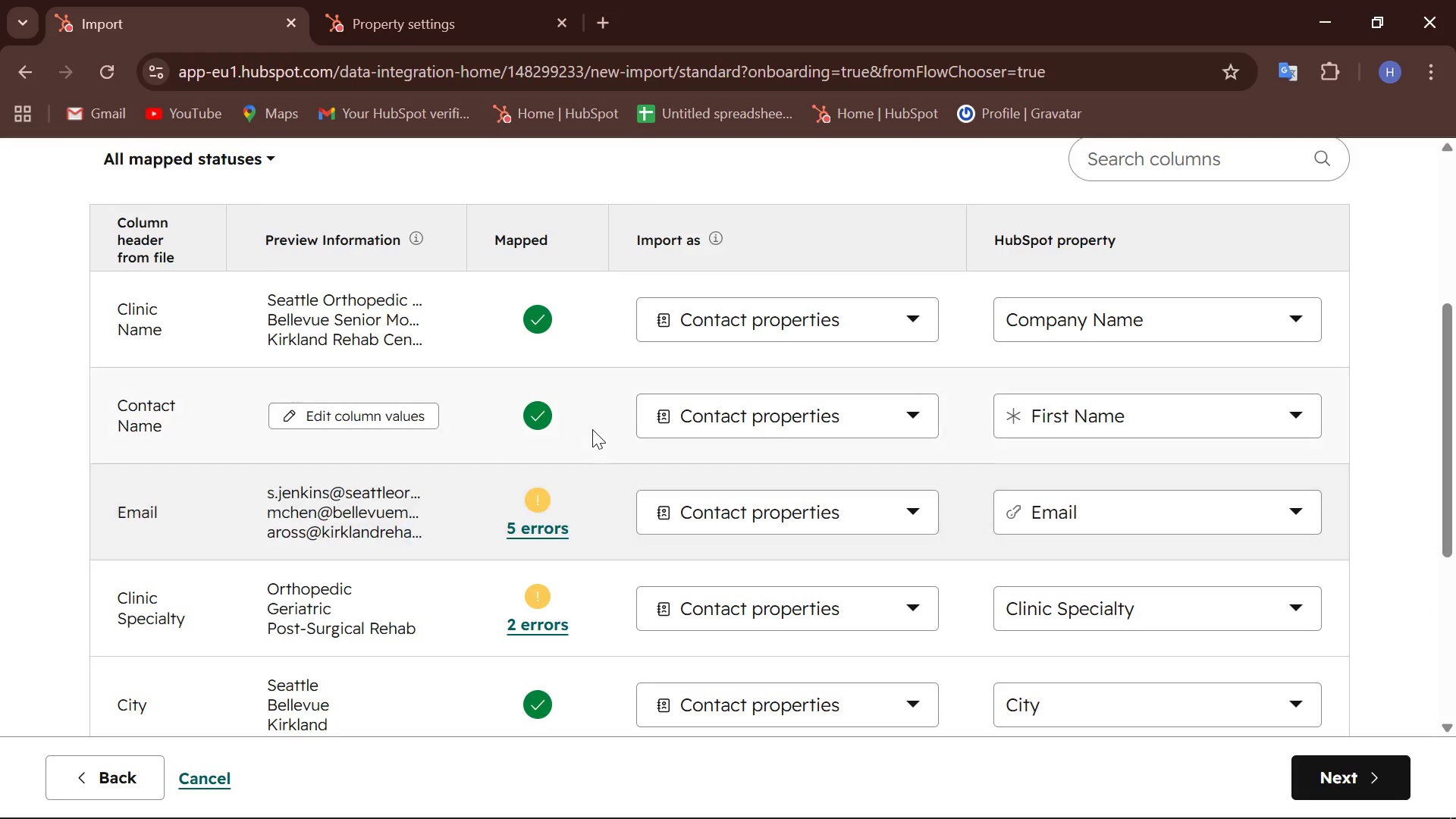 
left_click([538, 601])
 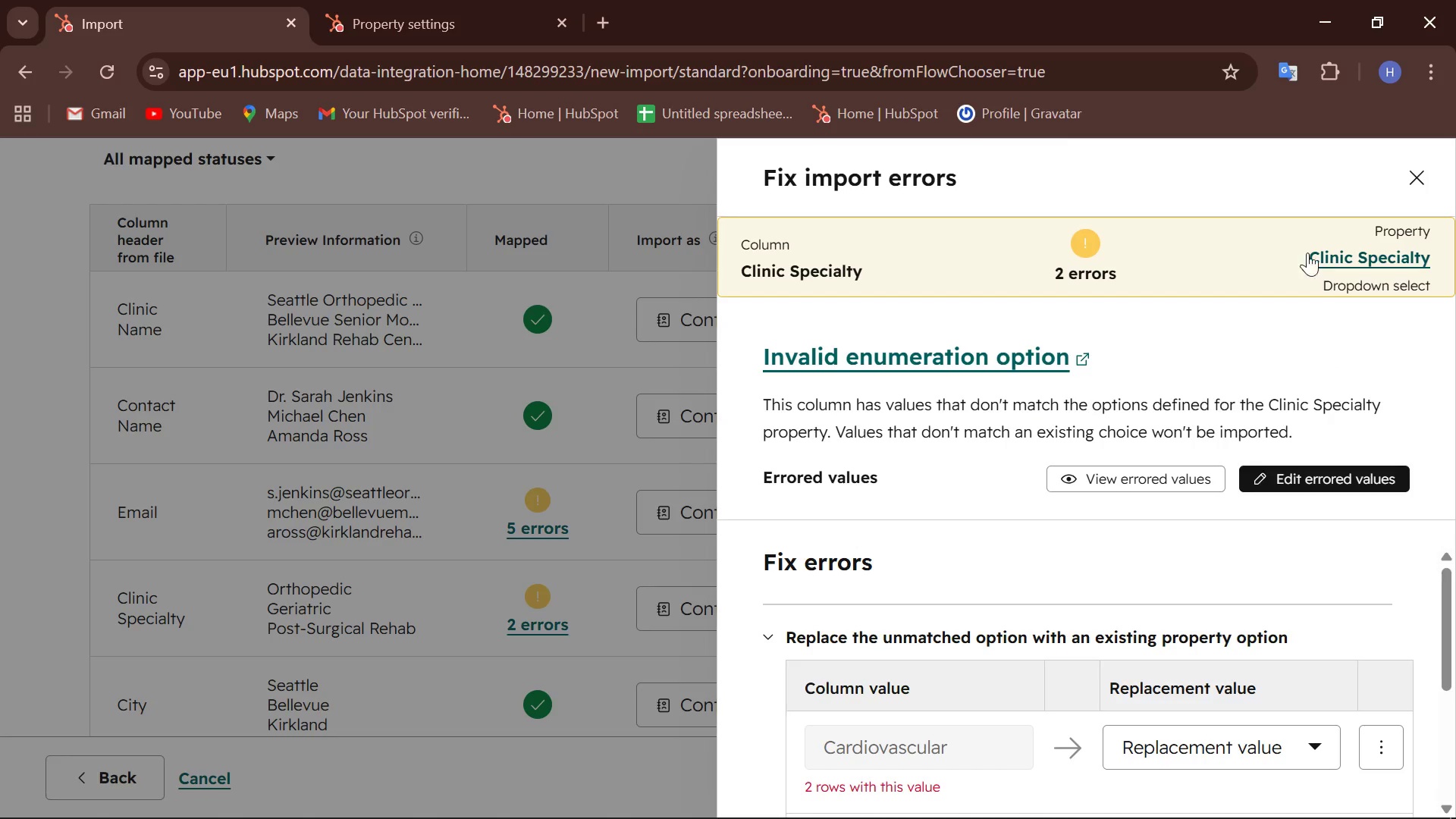 
left_click([1411, 181])
 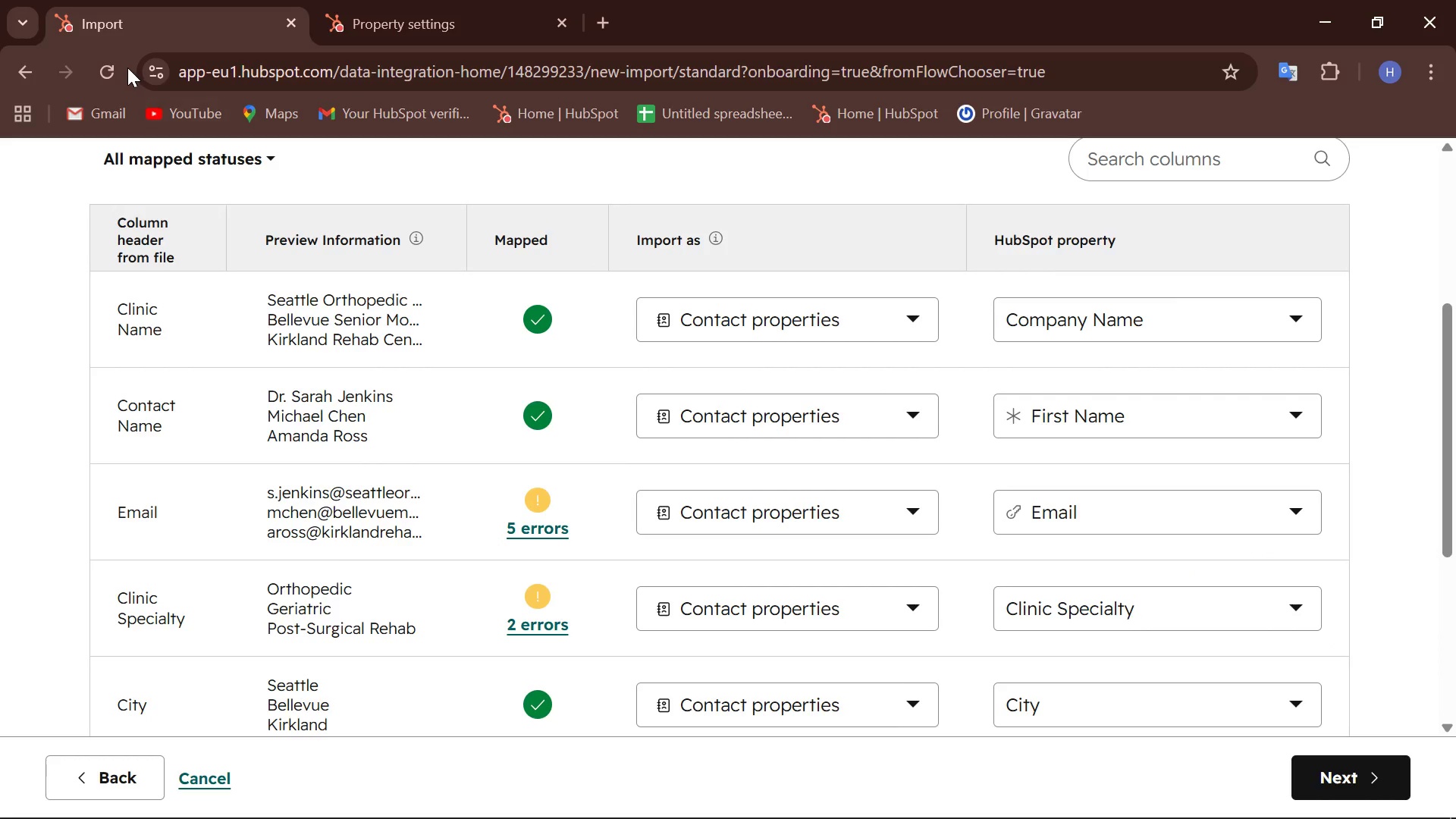 
left_click([115, 60])
 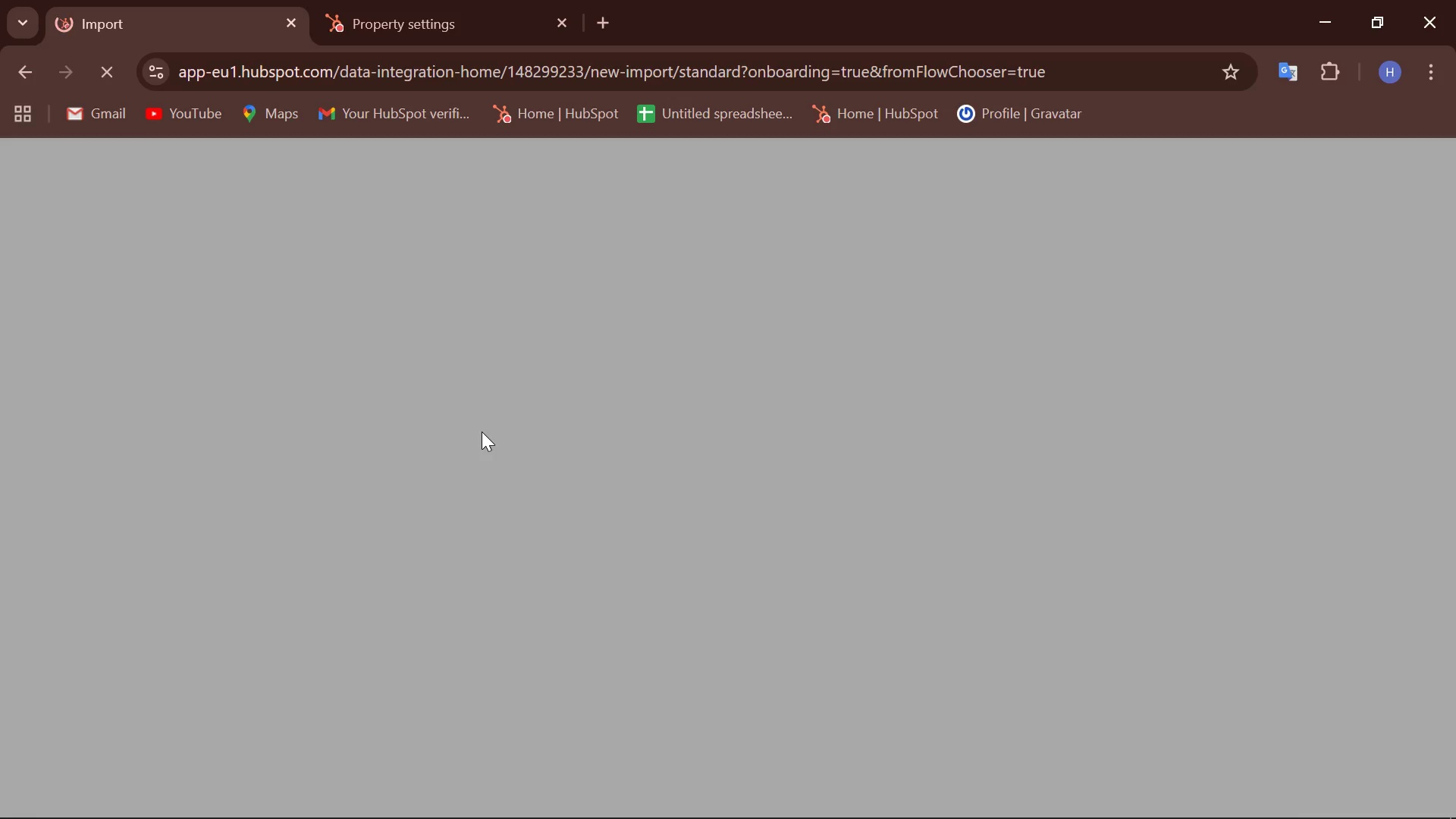 
scroll: coordinate [482, 431], scroll_direction: down, amount: 2.0
 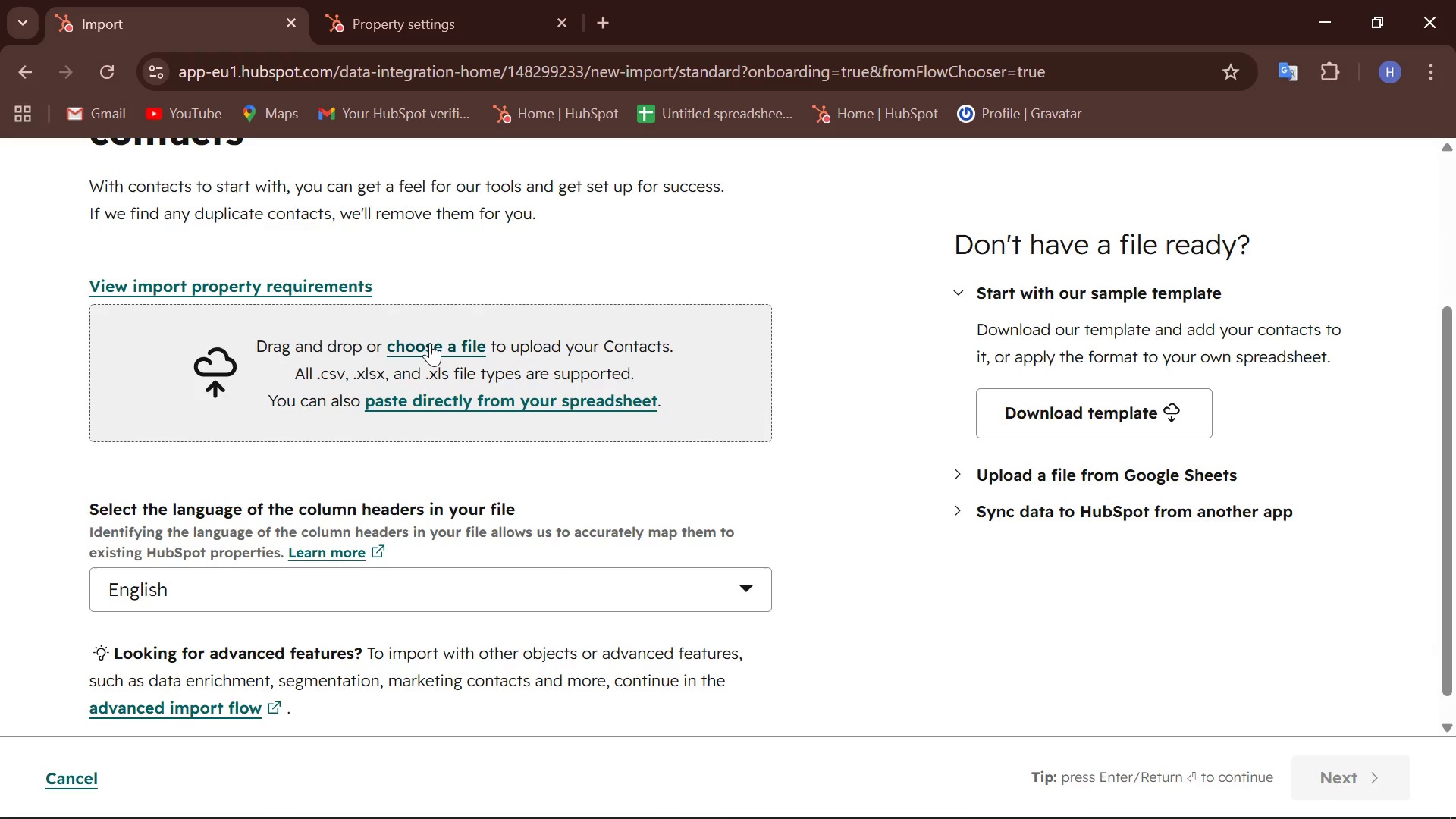 
left_click([430, 343])
 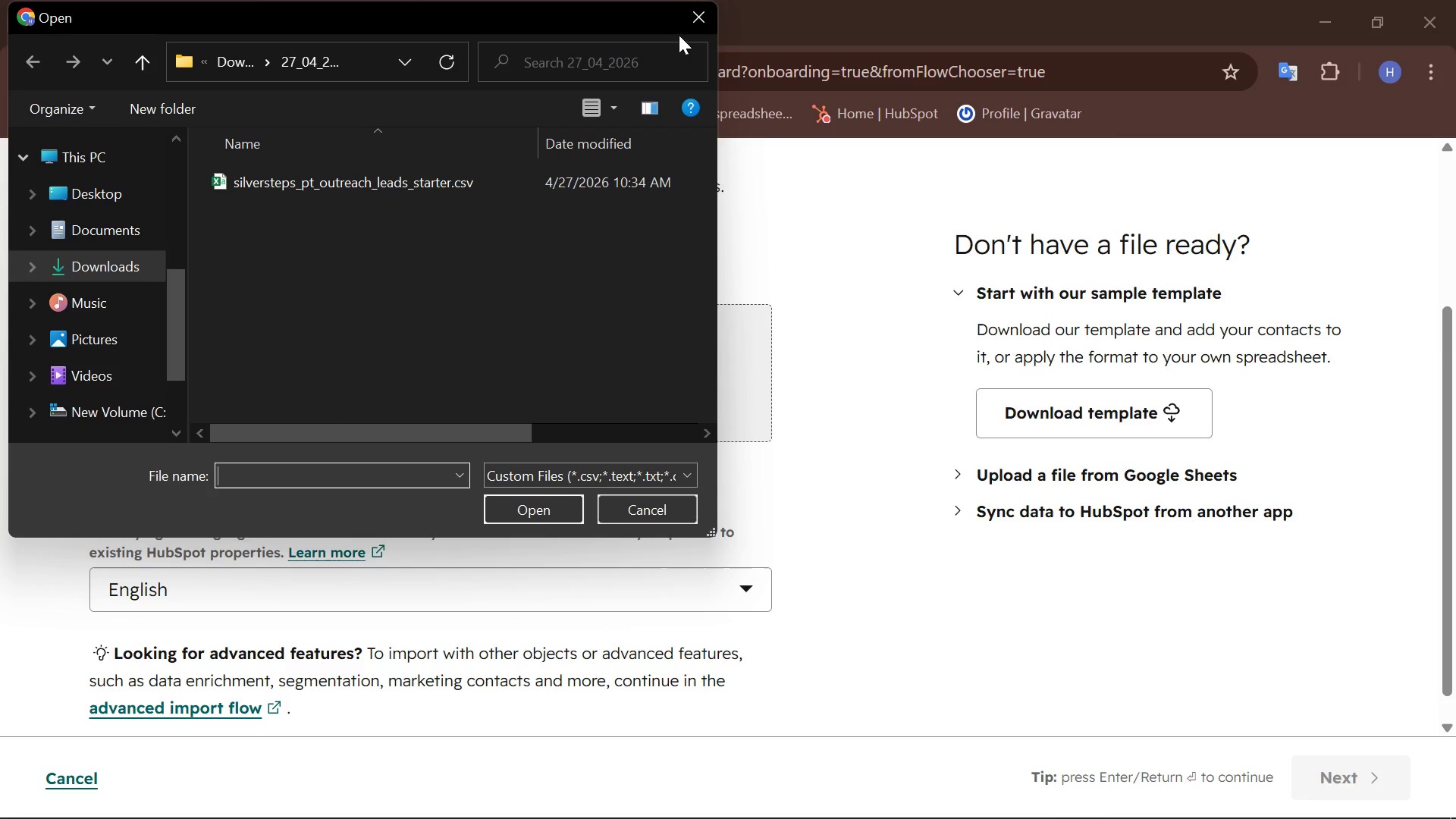 
left_click([693, 21])
 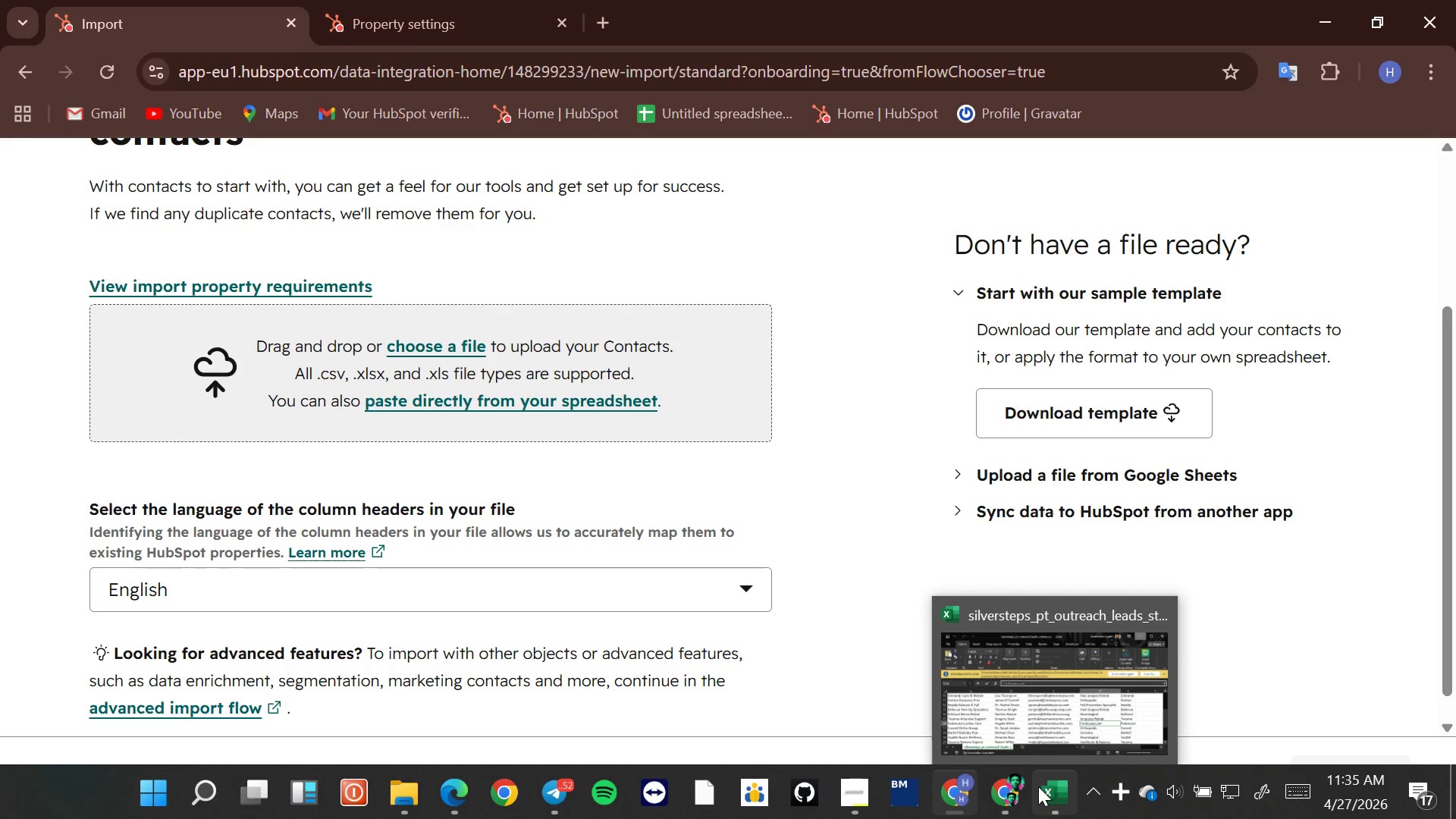 
left_click([1054, 791])
 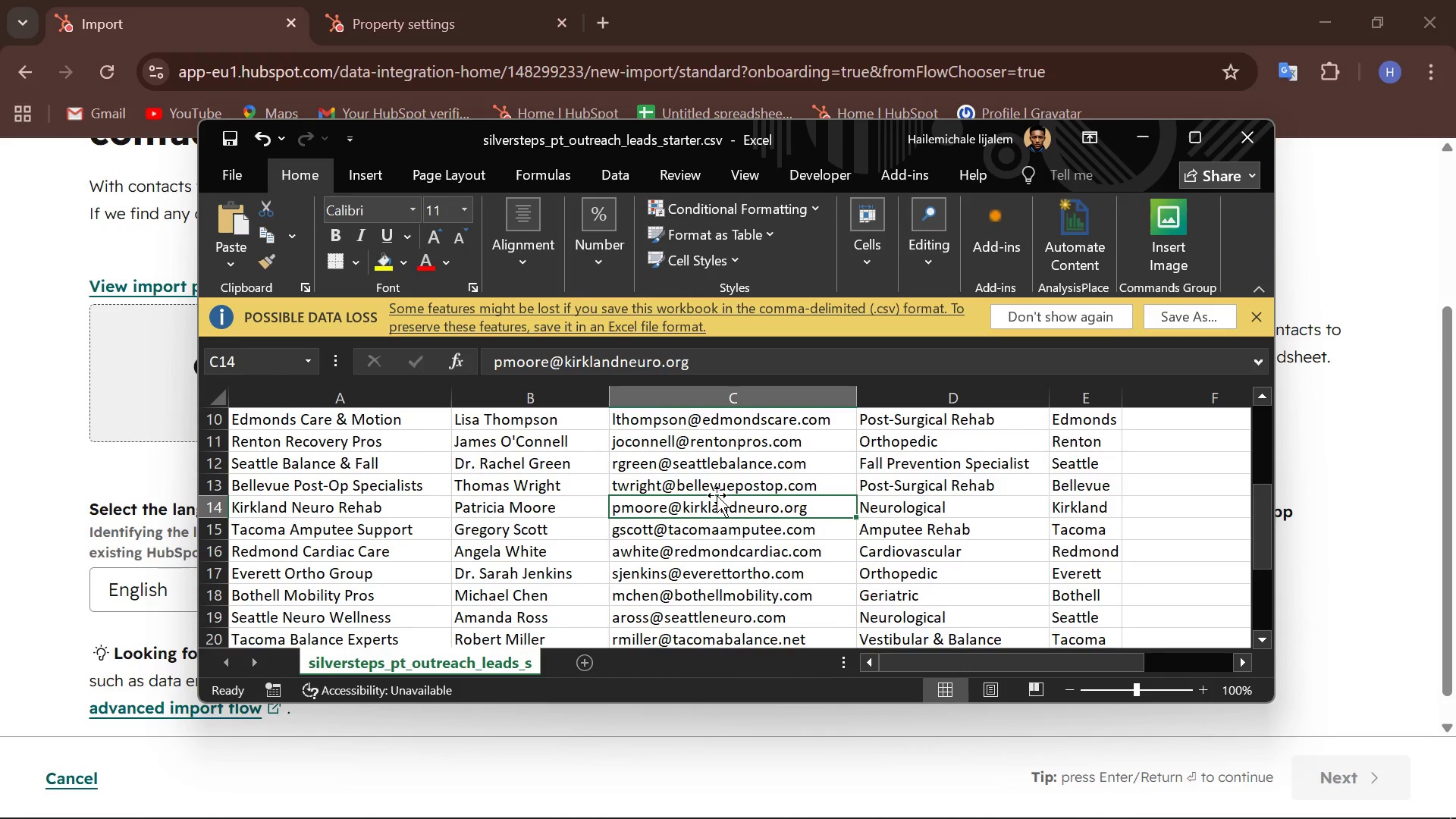 
wait(10.12)
 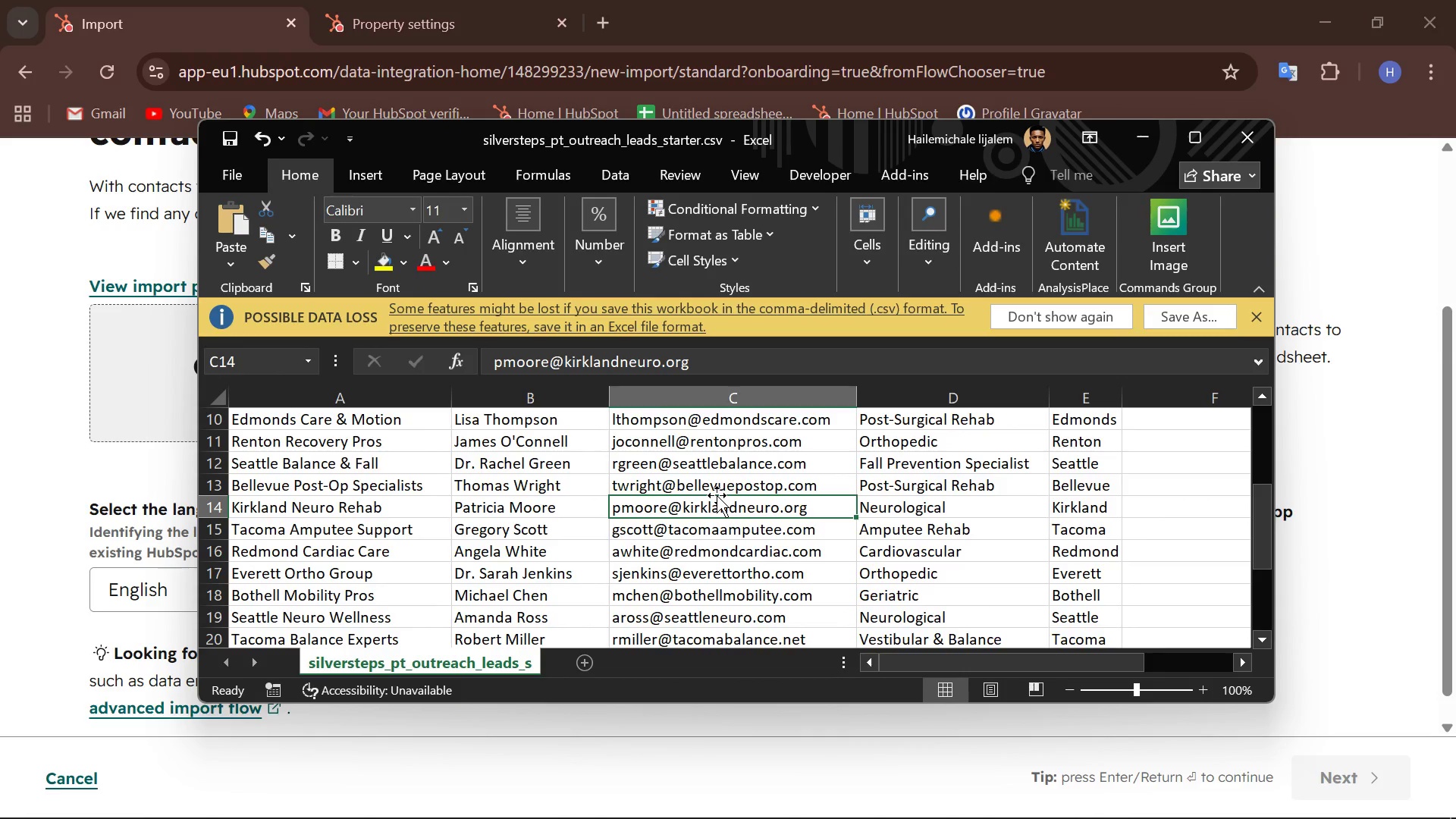 
scroll: coordinate [715, 475], scroll_direction: down, amount: 1.0
 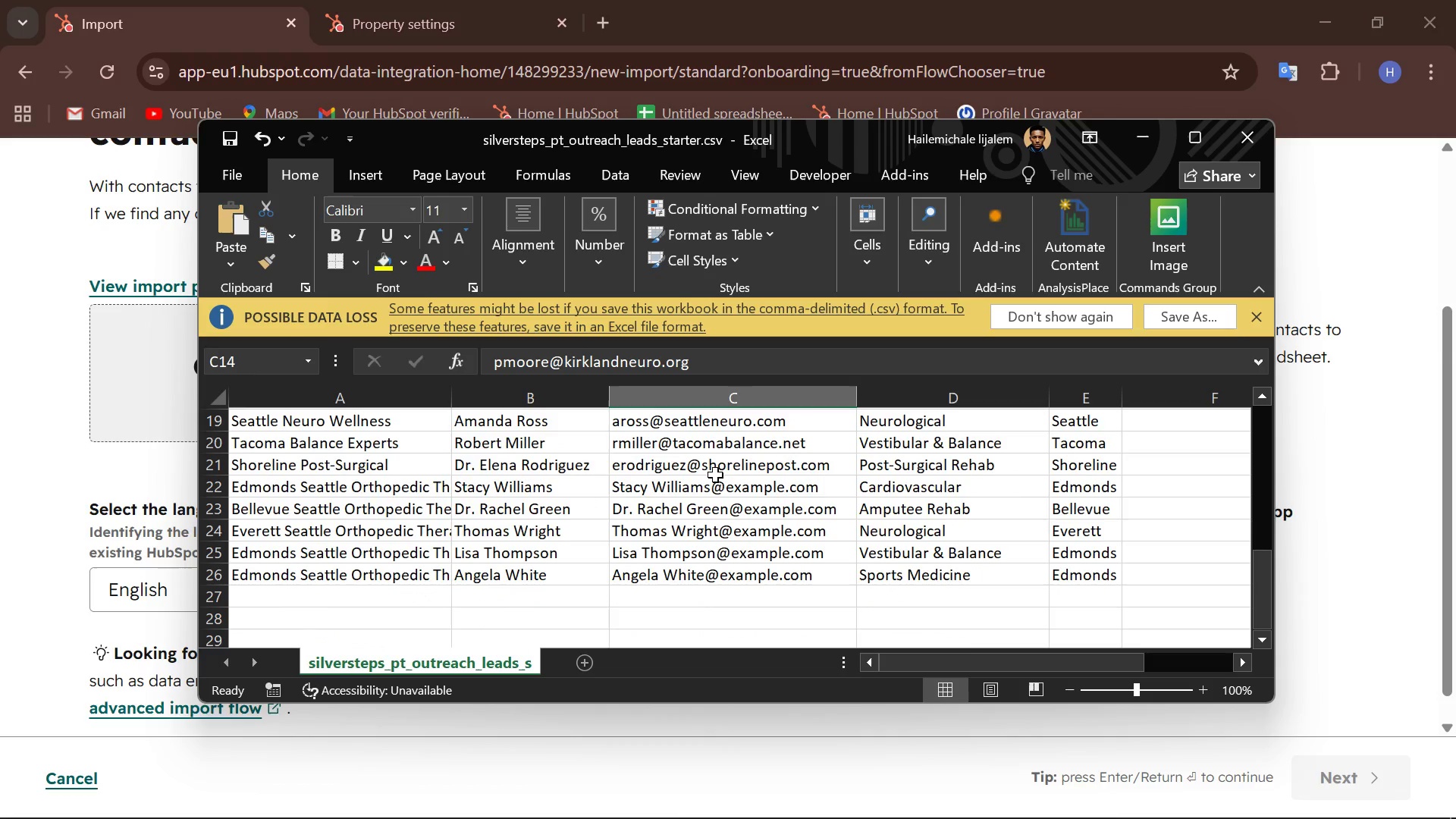 
scroll: coordinate [715, 475], scroll_direction: none, amount: 0.0
 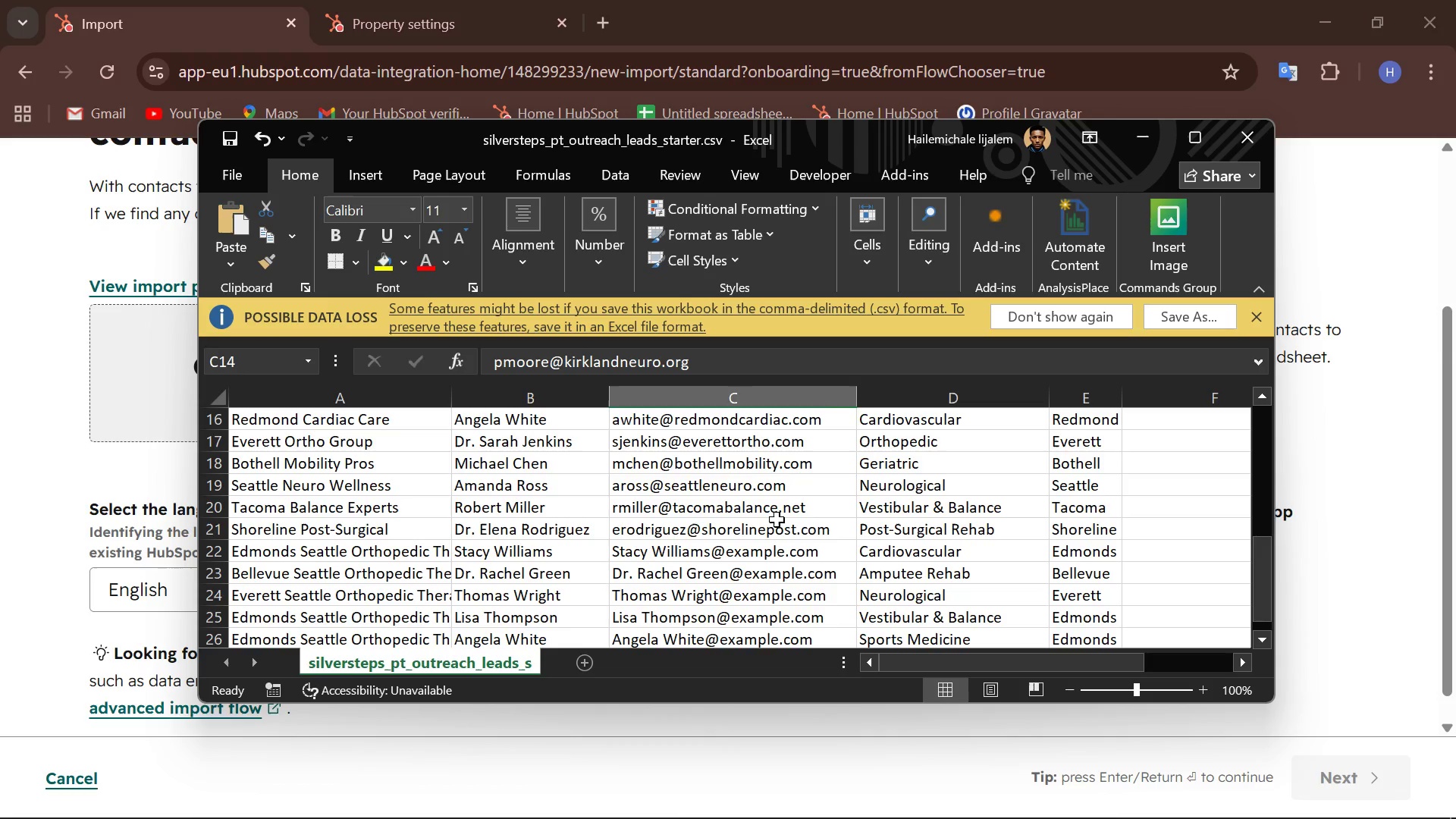 
scroll: coordinate [754, 548], scroll_direction: up, amount: 6.0
 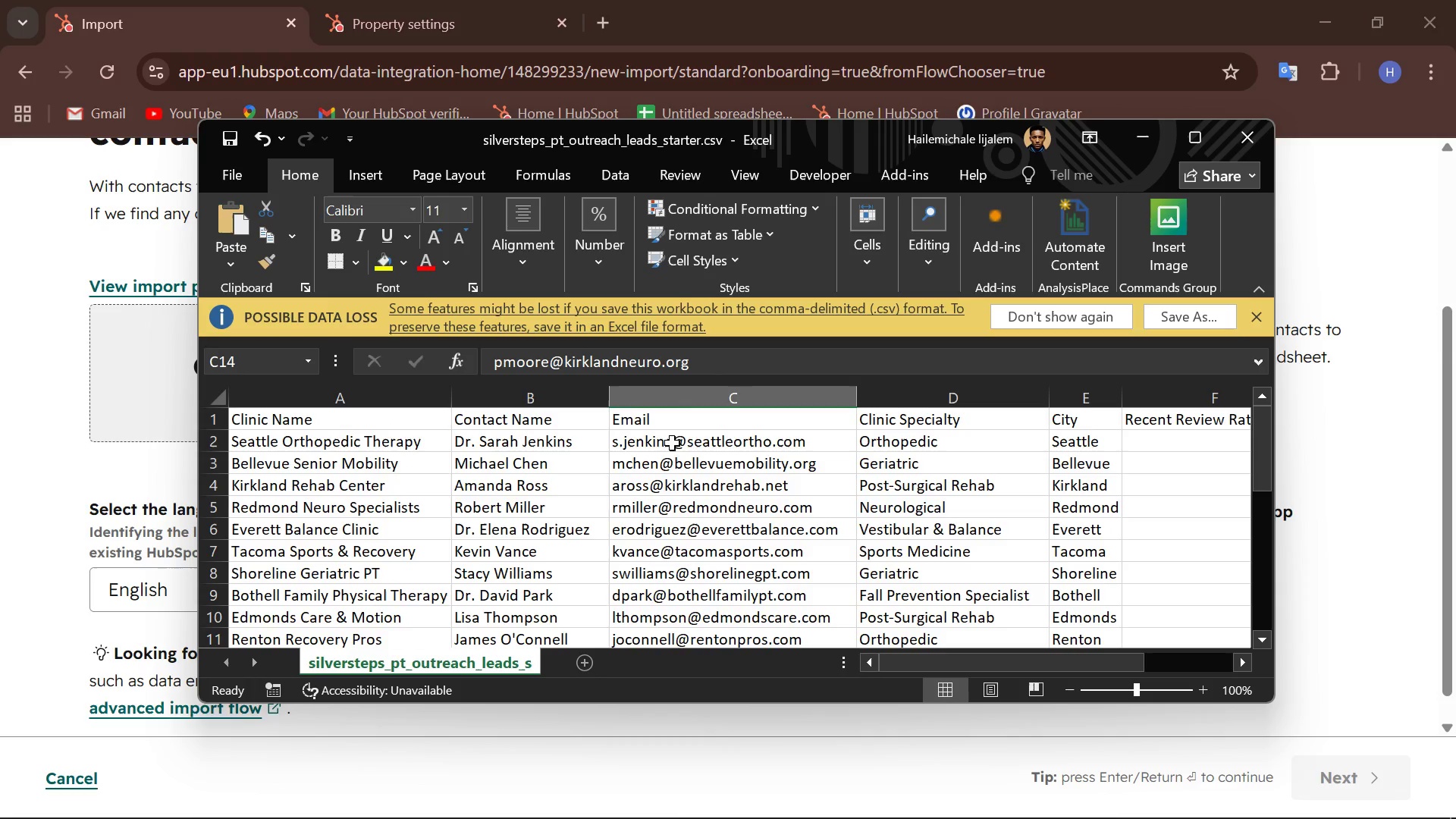 
scroll: coordinate [682, 498], scroll_direction: down, amount: 1.0
 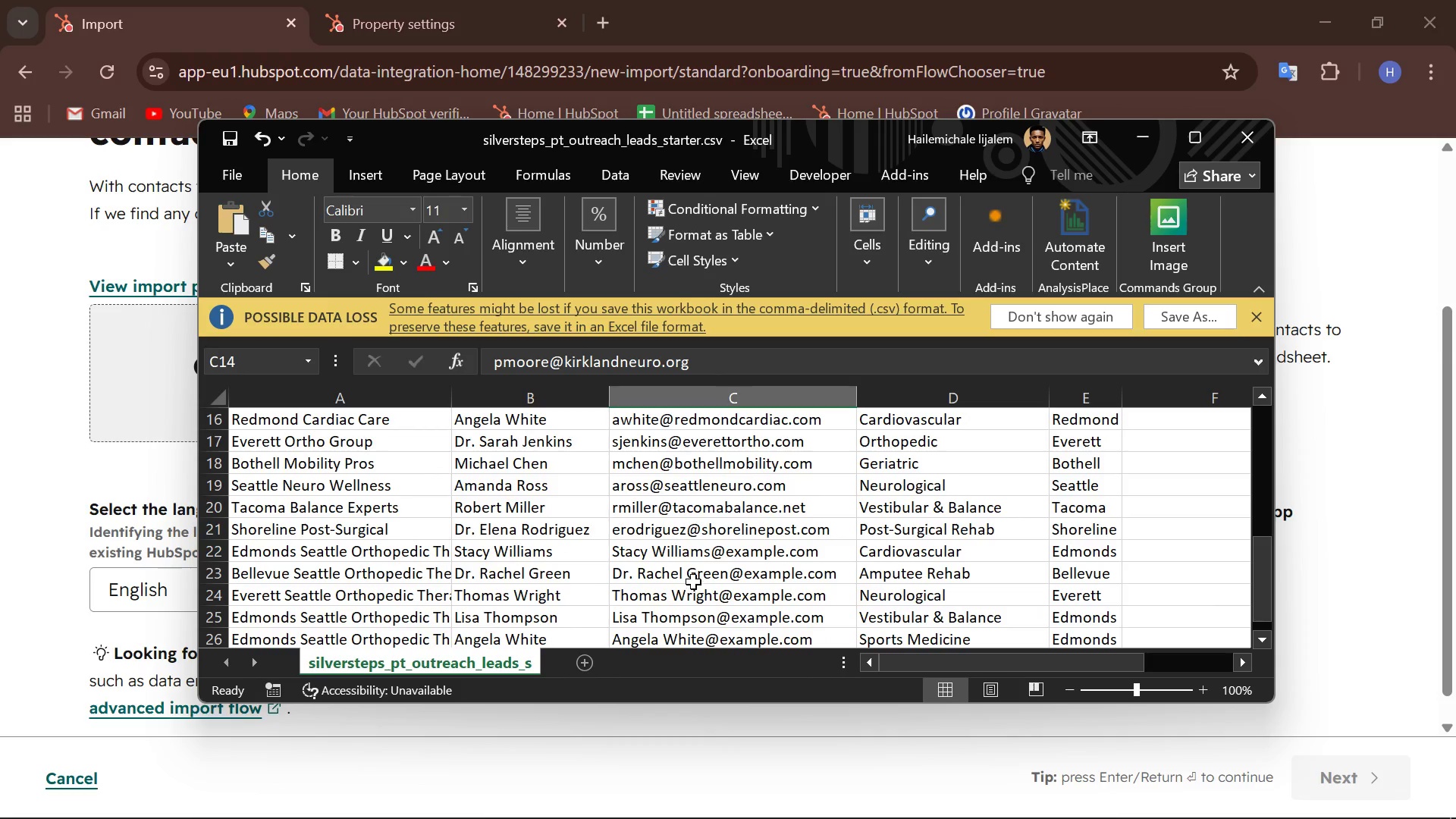 
double_click([690, 575])
 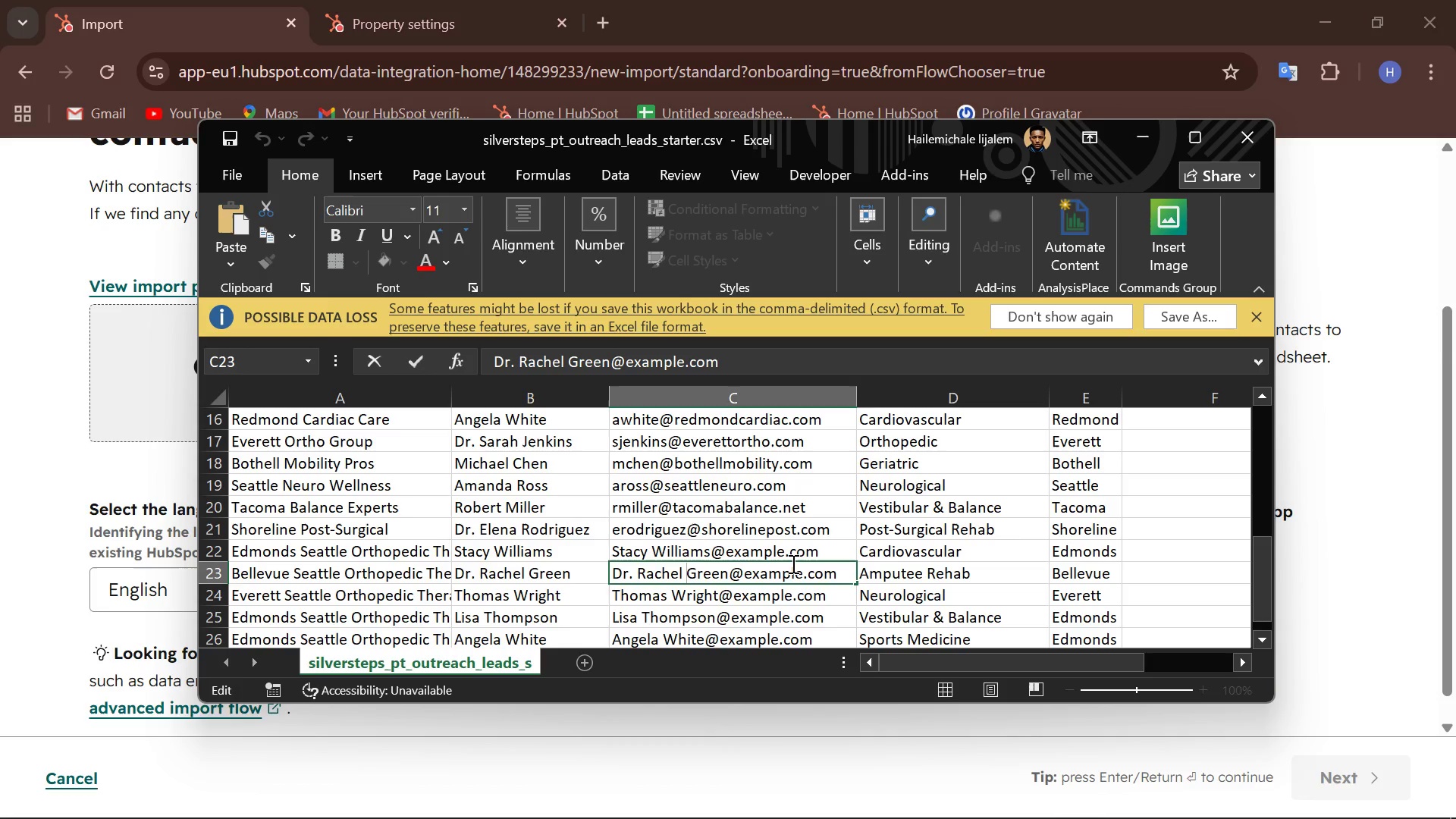 
key(Backspace)
 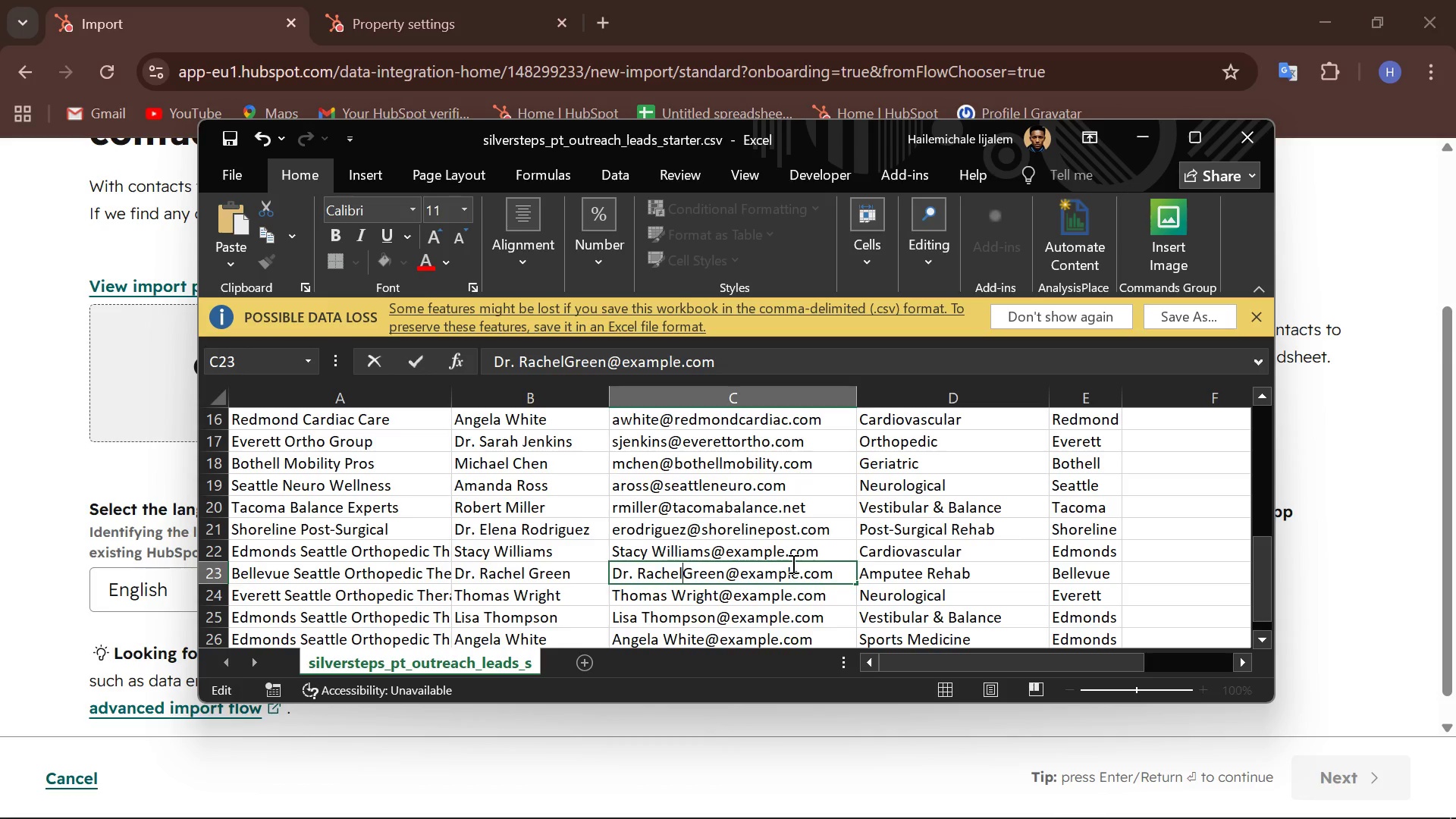 
key(Minus)
 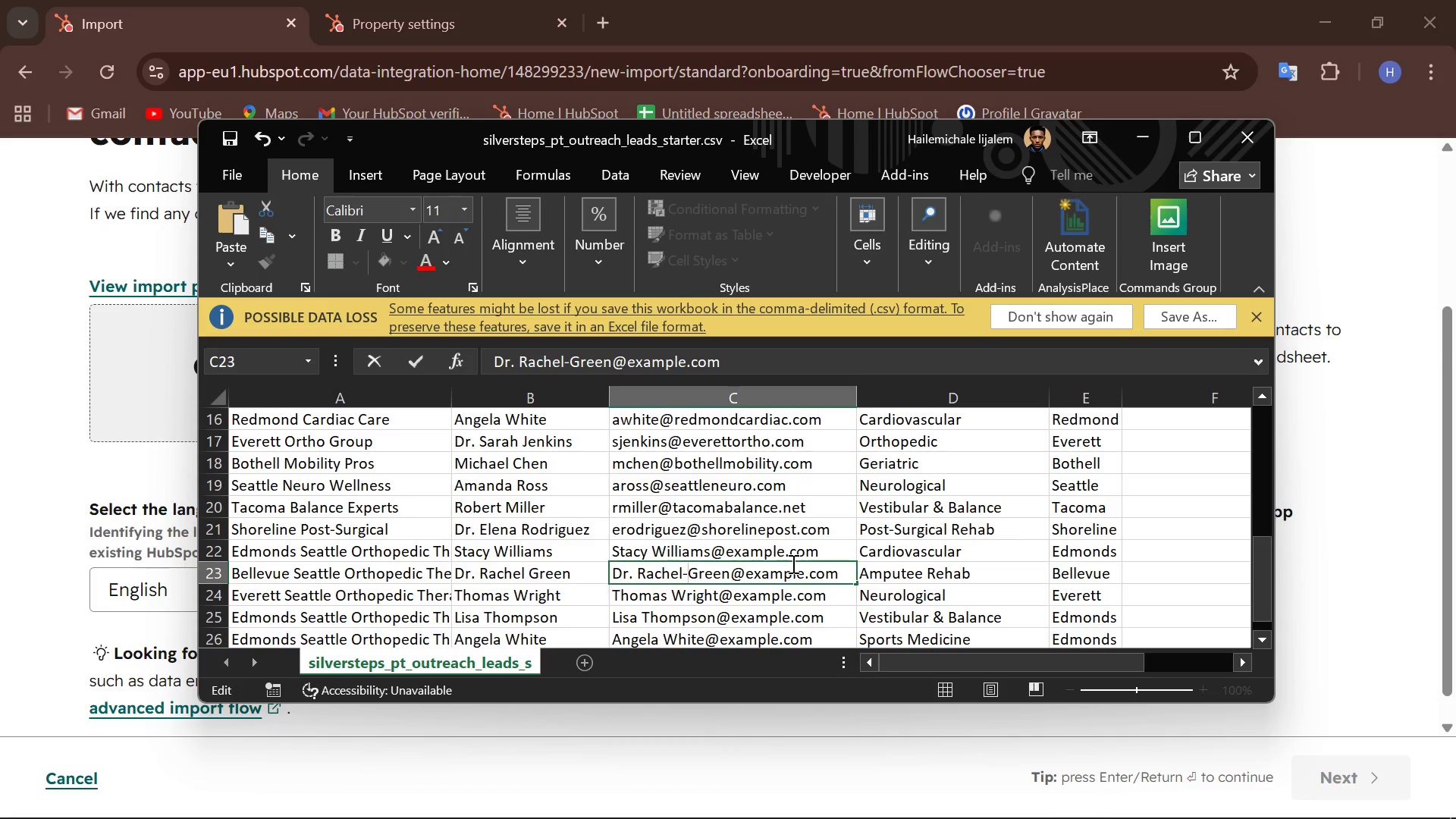 
key(Backspace)
 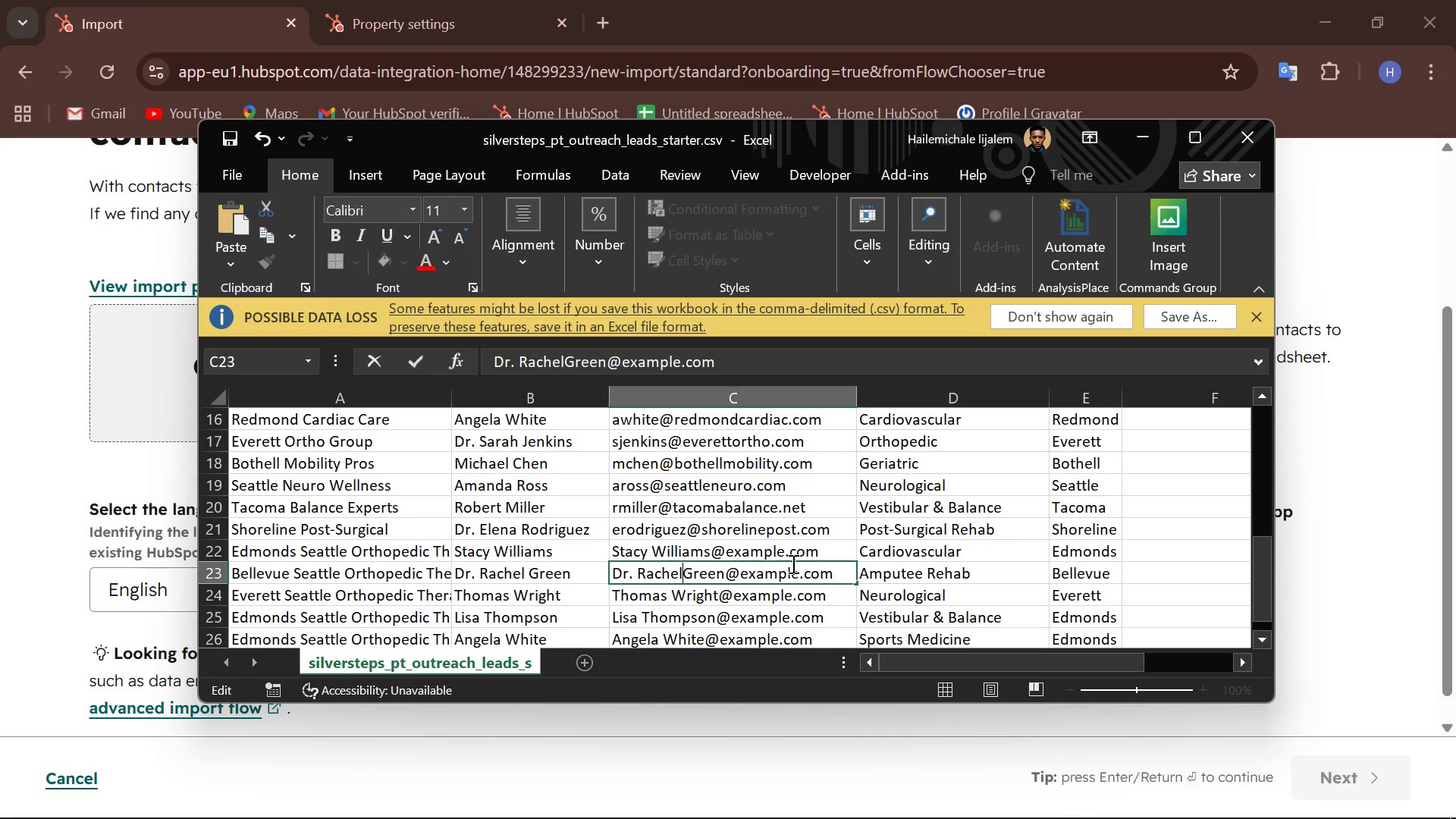 
key(Shift+ShiftRight)
 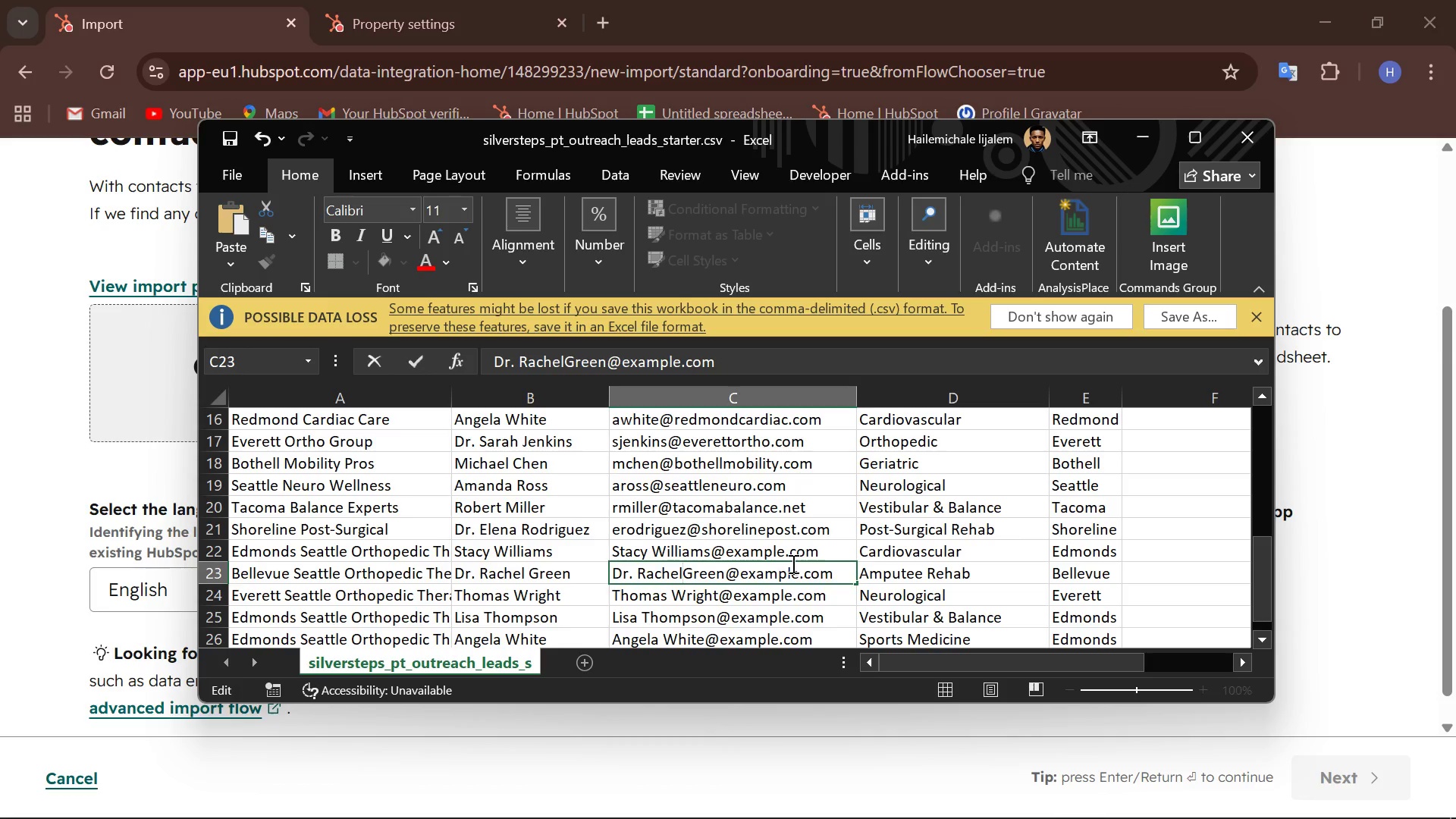 
key(Shift+Minus)
 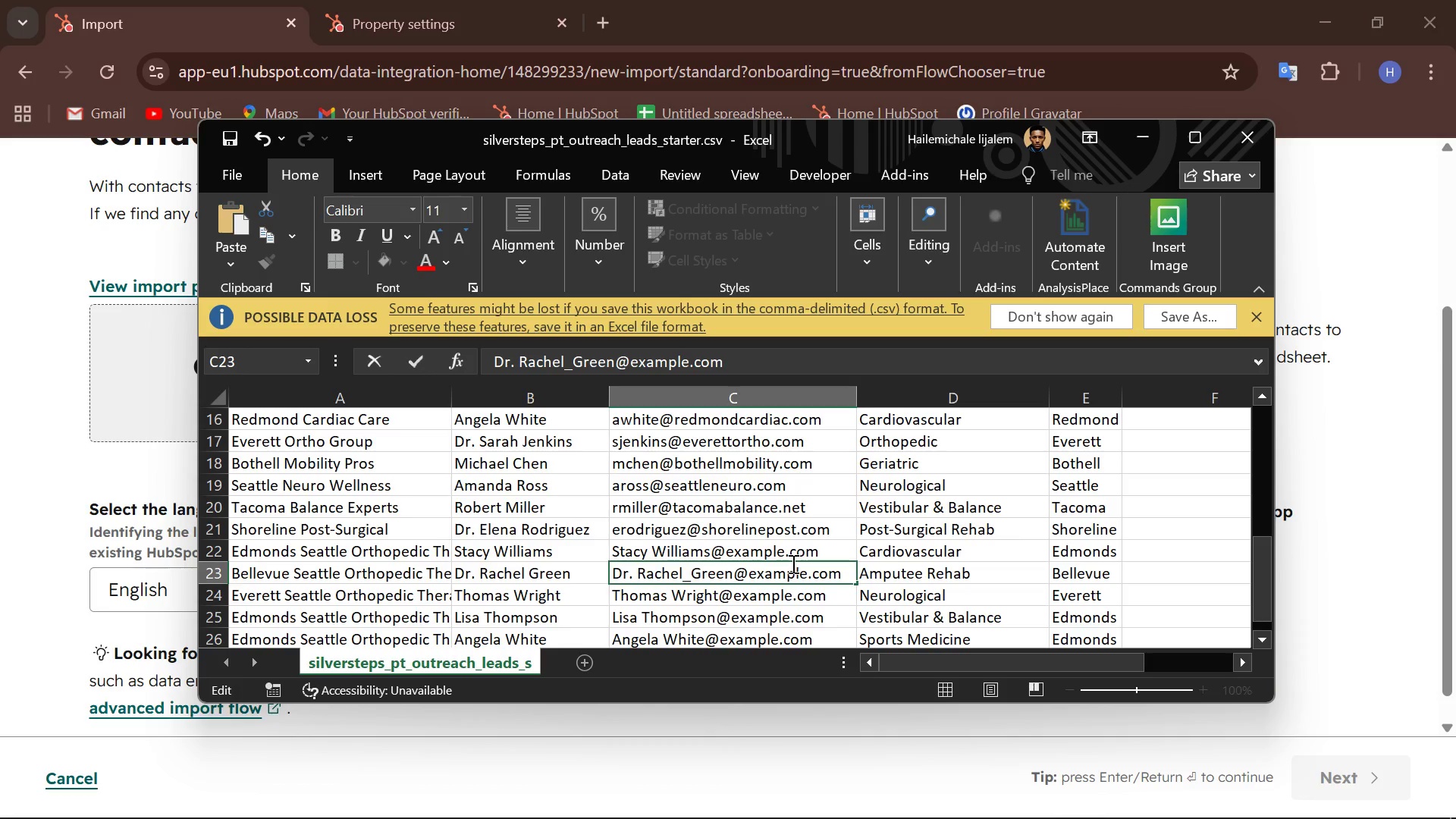 
key(ArrowLeft)
 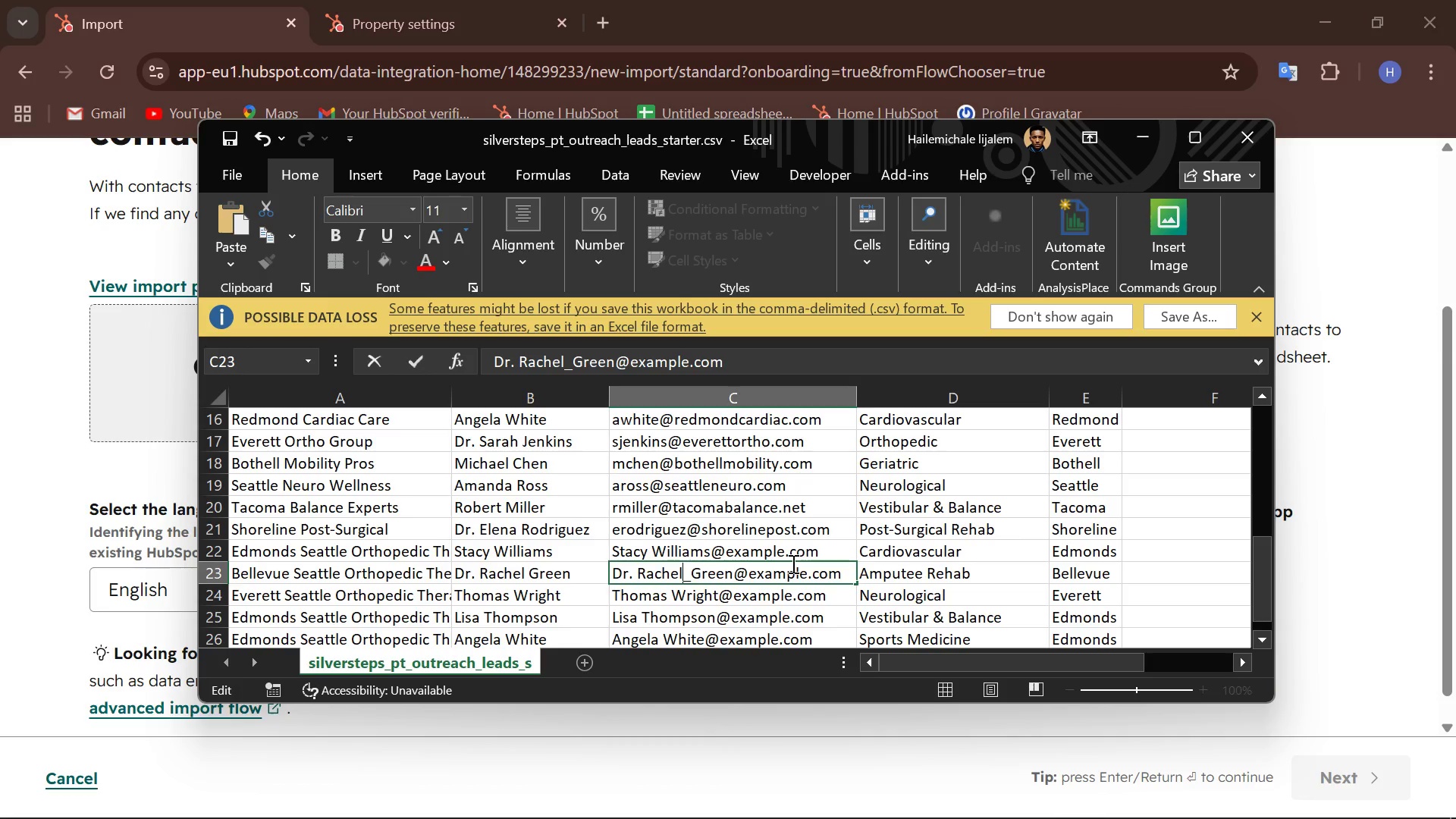 
key(ArrowLeft)
 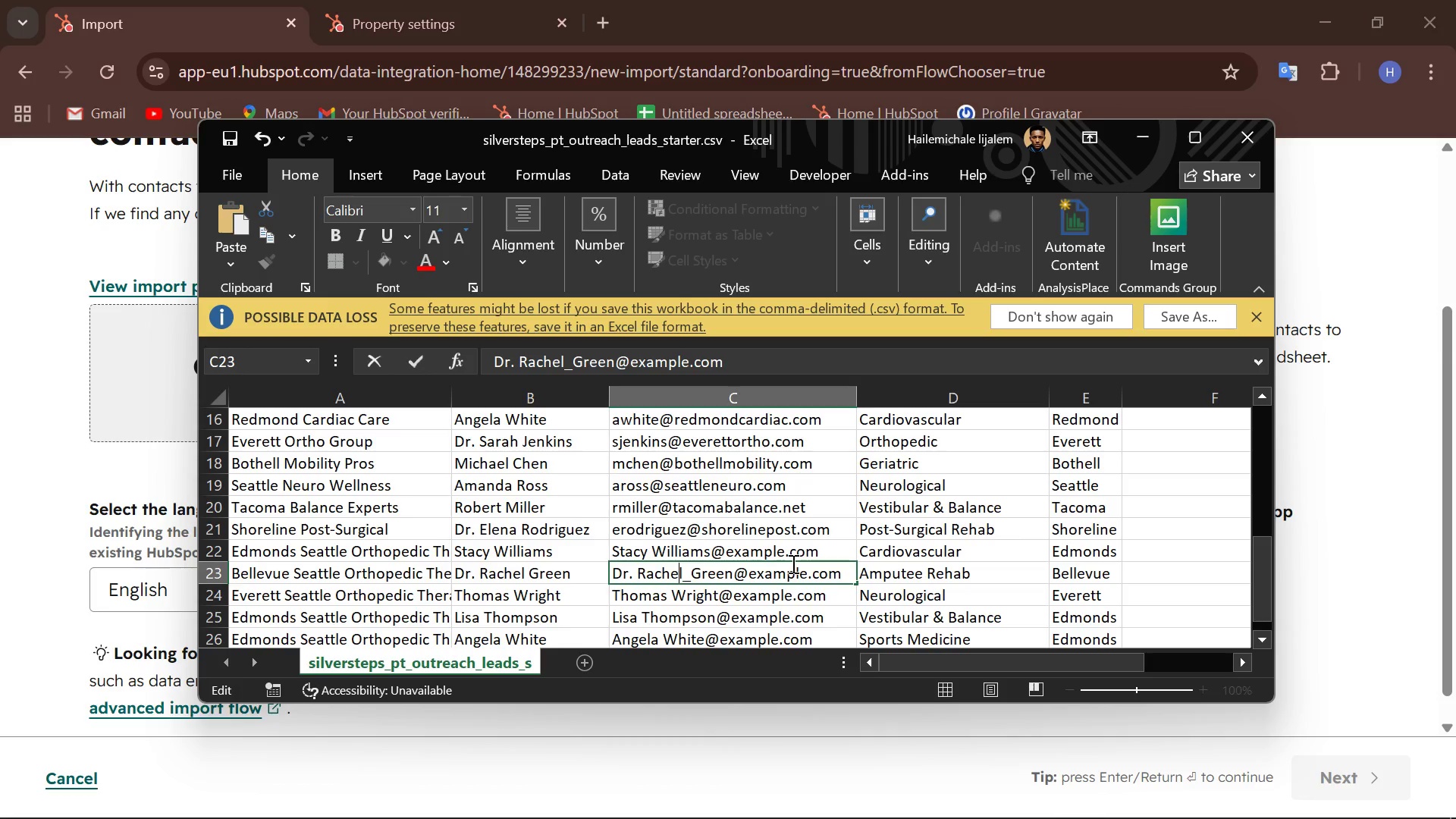 
key(ArrowLeft)
 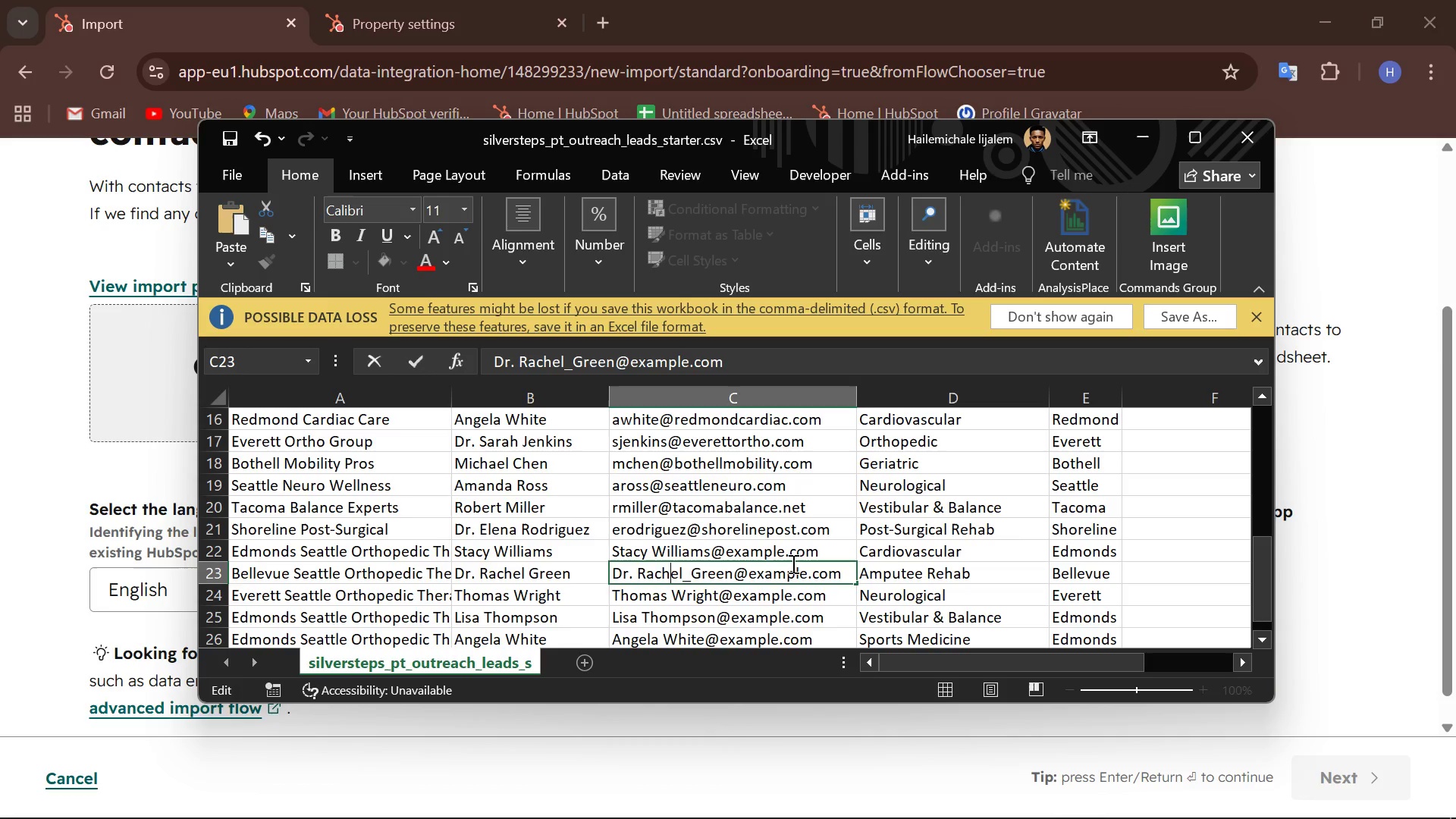 
key(ArrowLeft)
 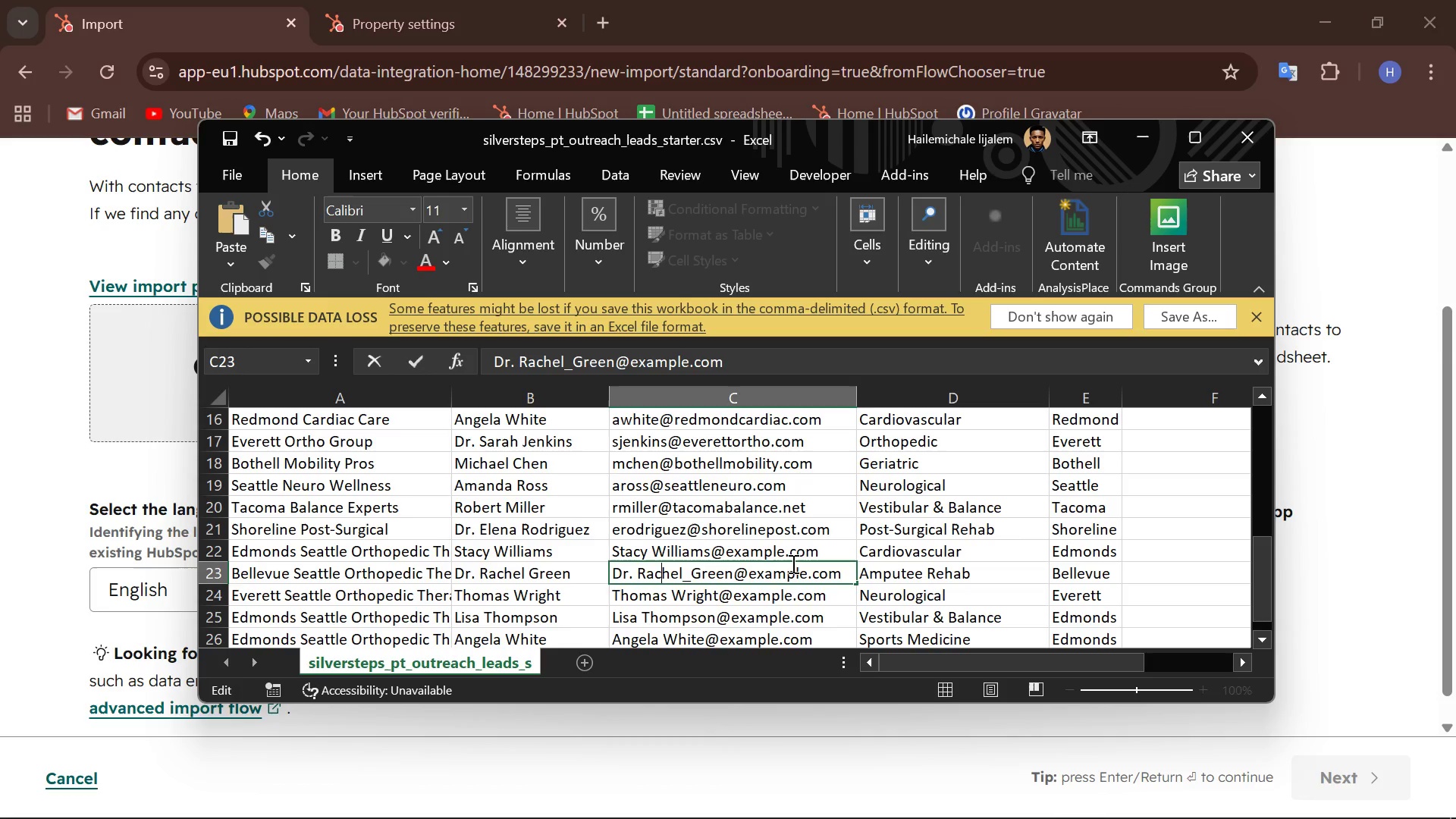 
key(ArrowLeft)
 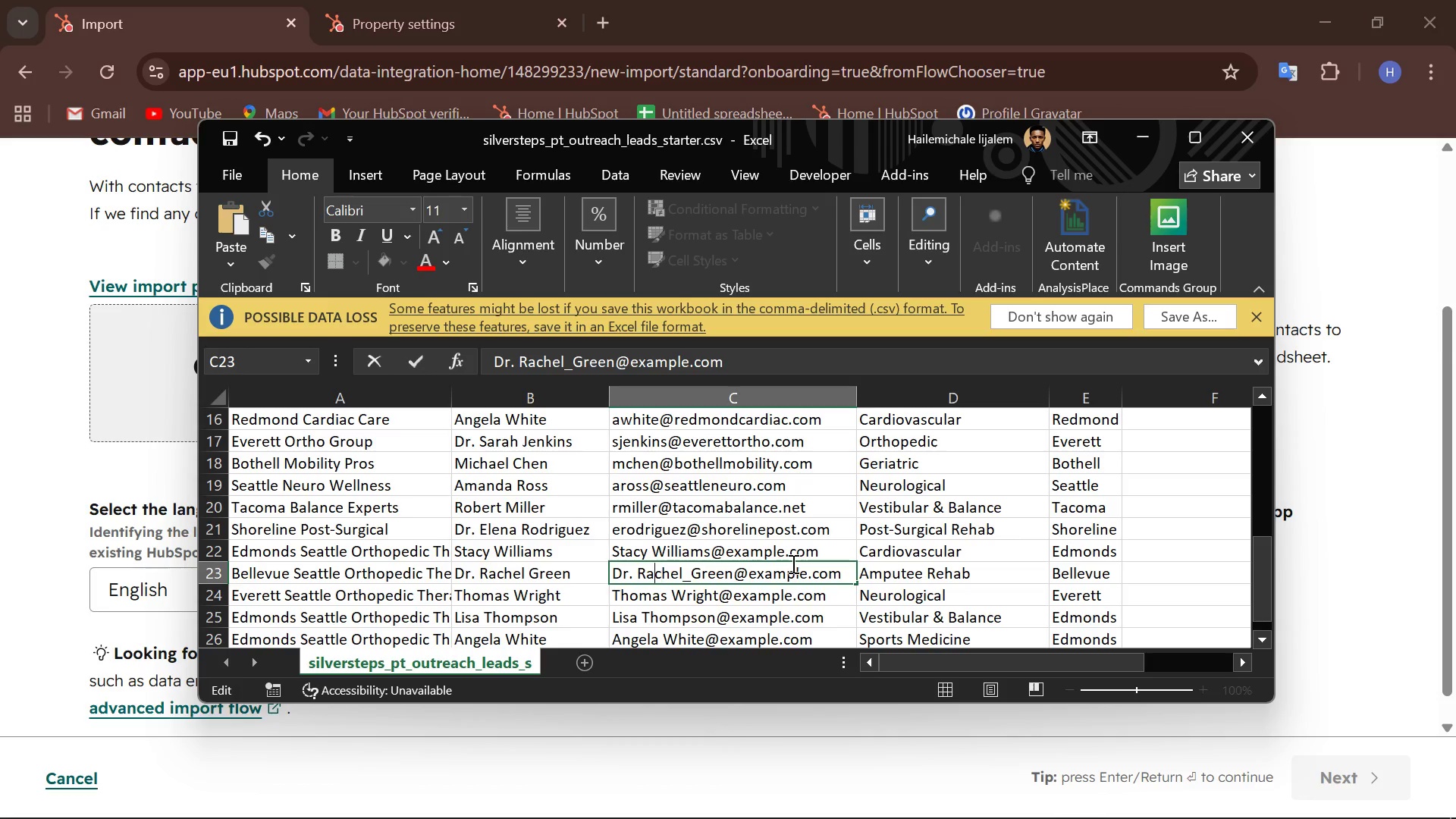 
key(ArrowLeft)
 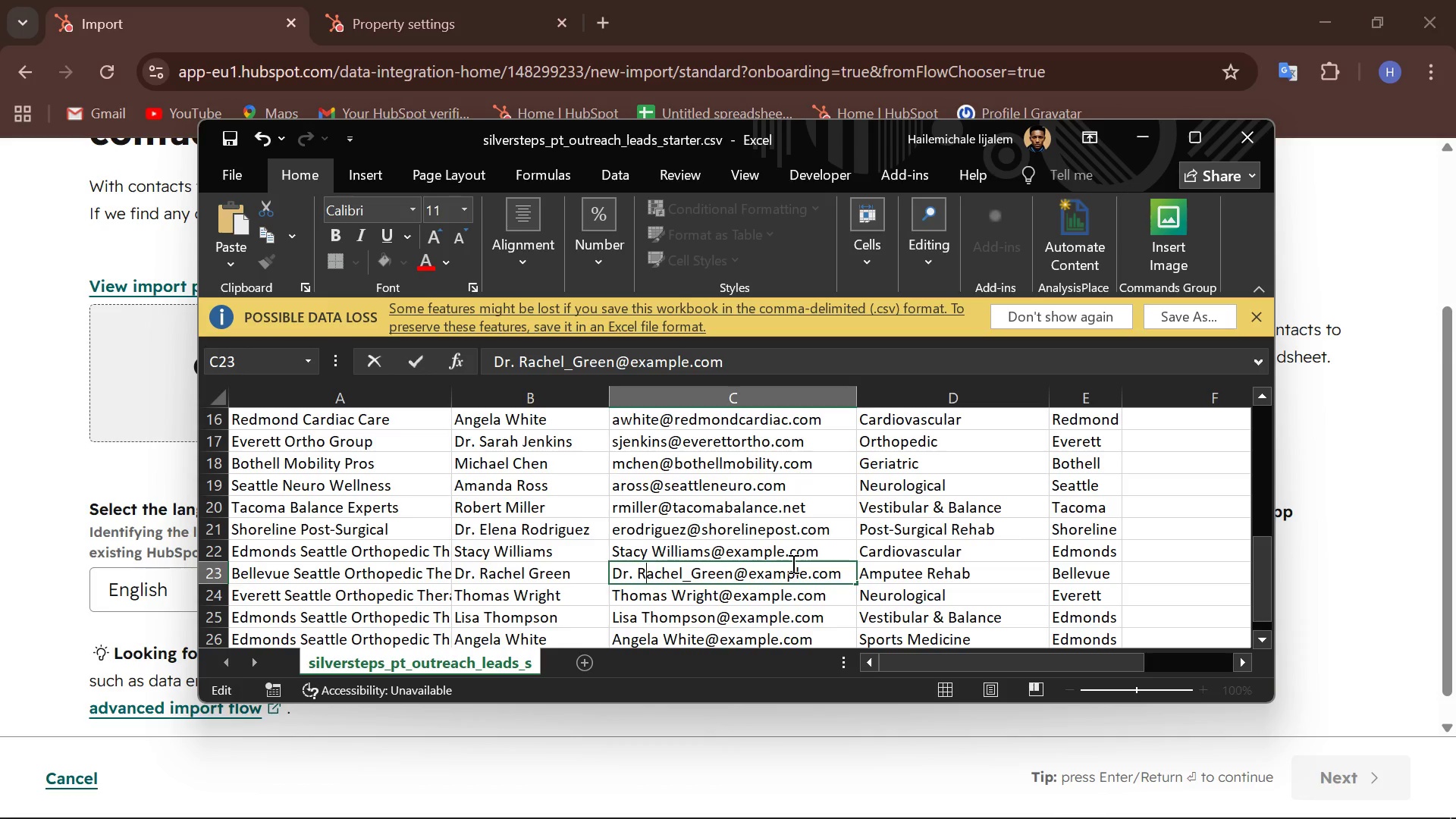 
key(ArrowLeft)
 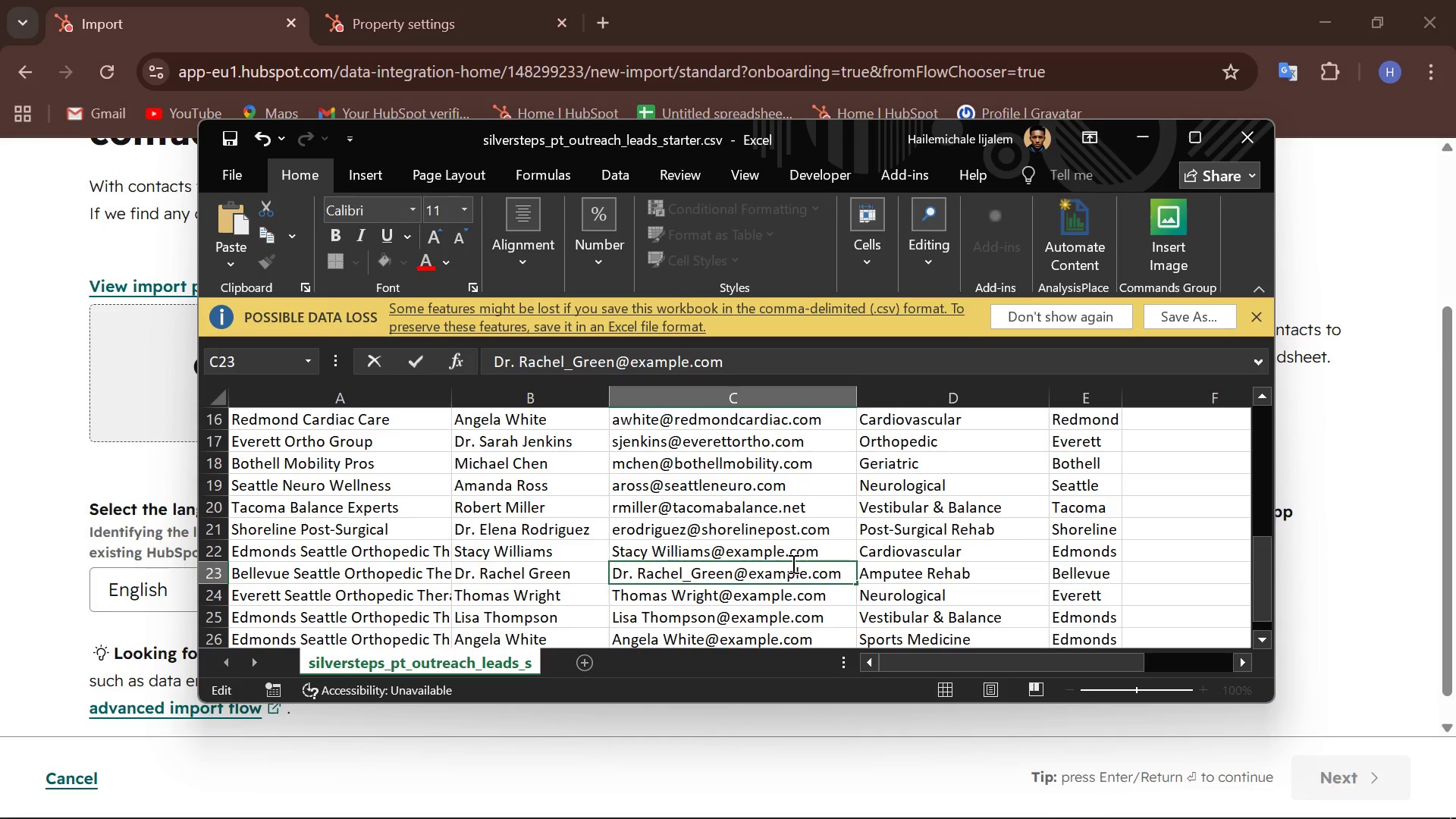 
key(Backspace)
 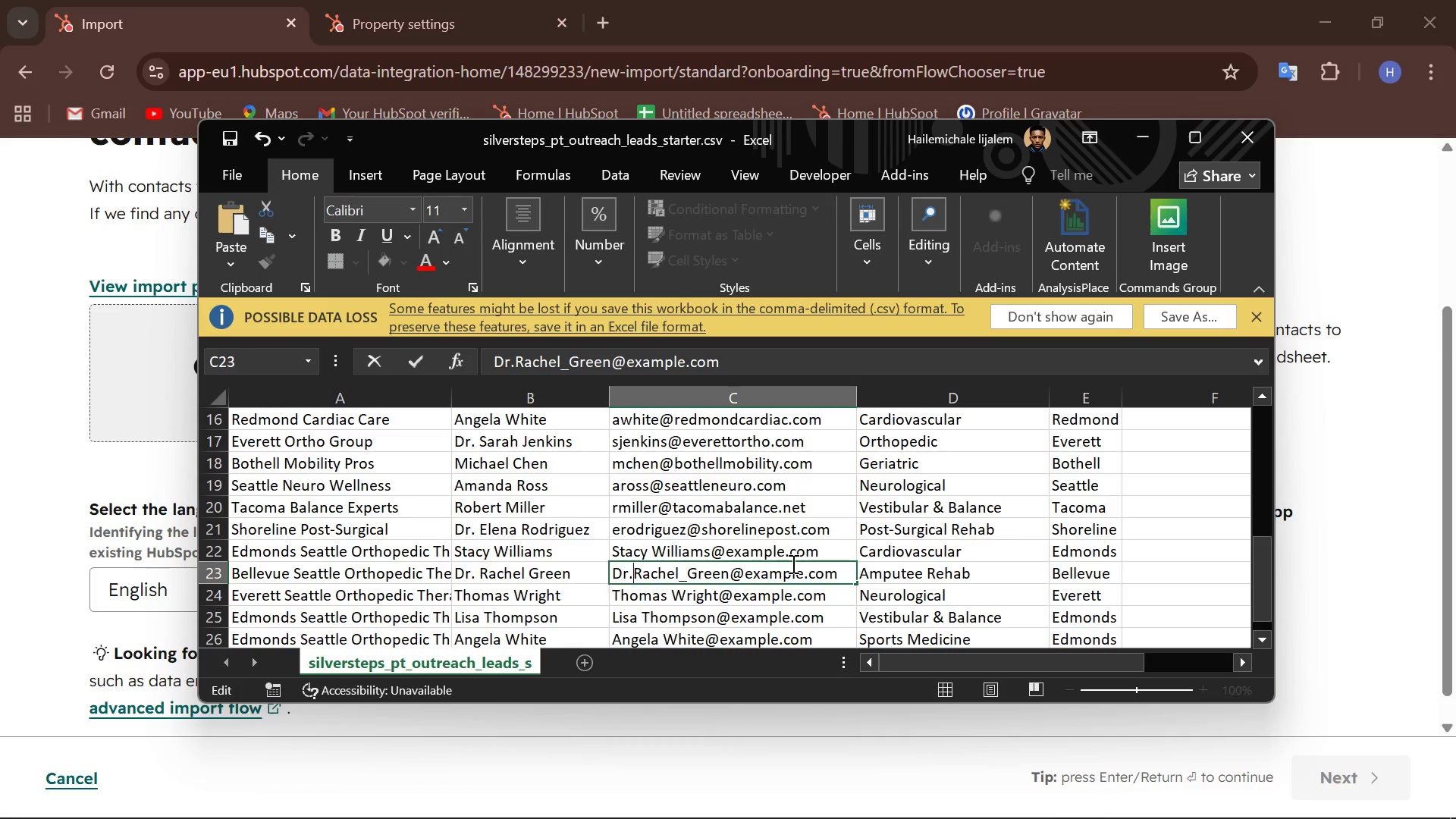 
key(Backspace)
 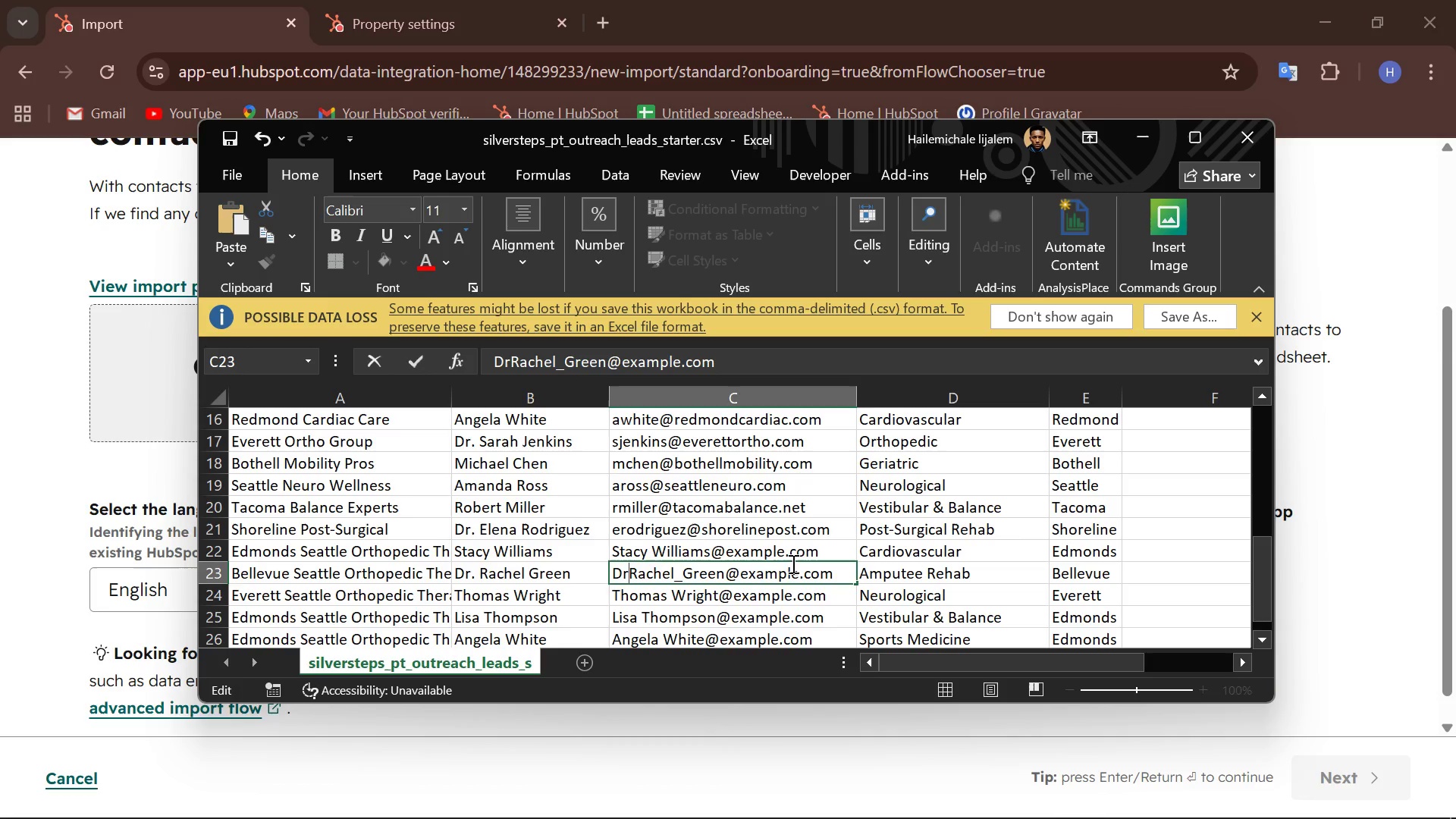 
key(Shift+Minus)
 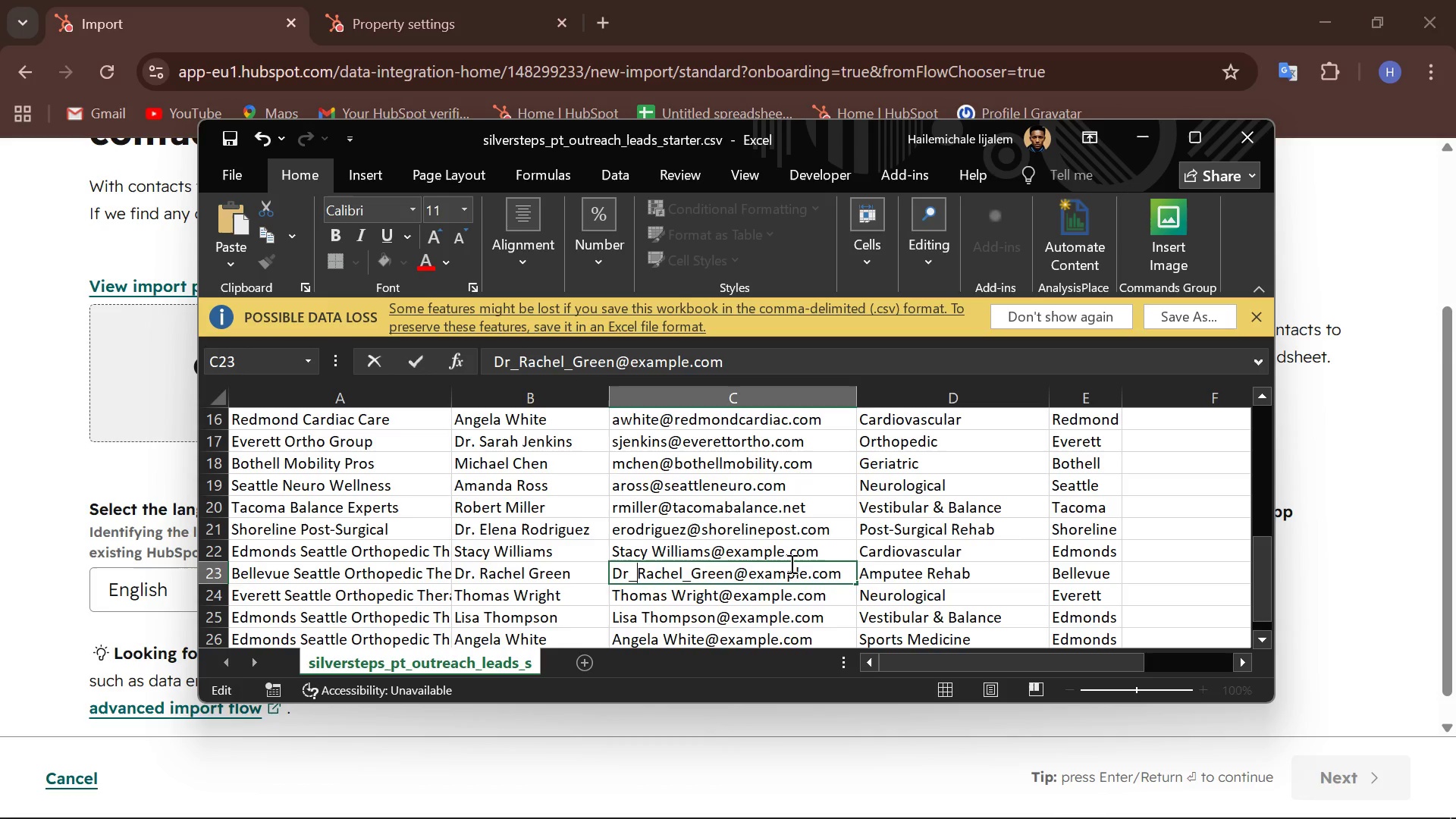 
scroll: coordinate [710, 562], scroll_direction: down, amount: 1.0
 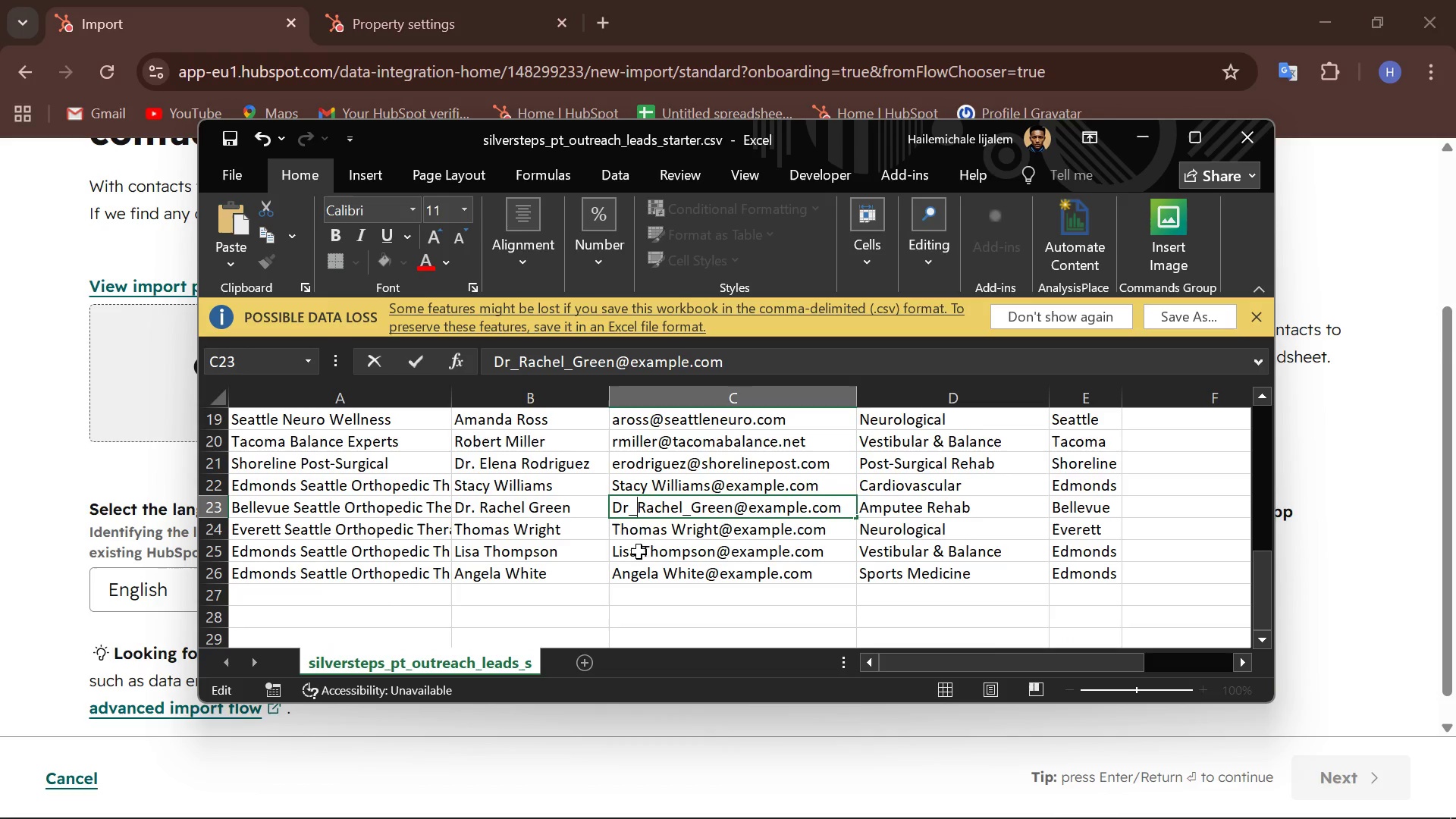 
left_click([642, 549])
 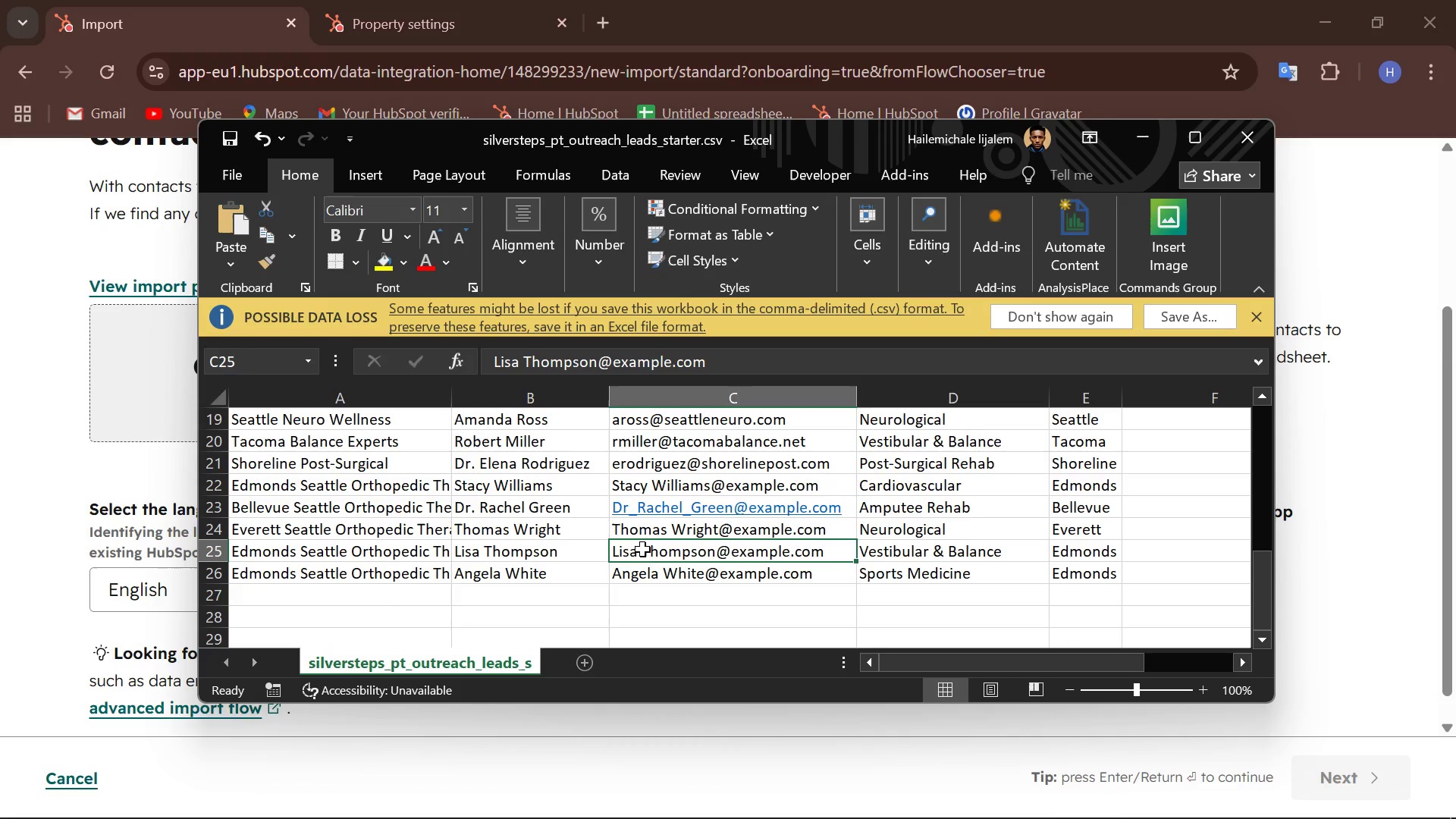 
left_click([642, 549])
 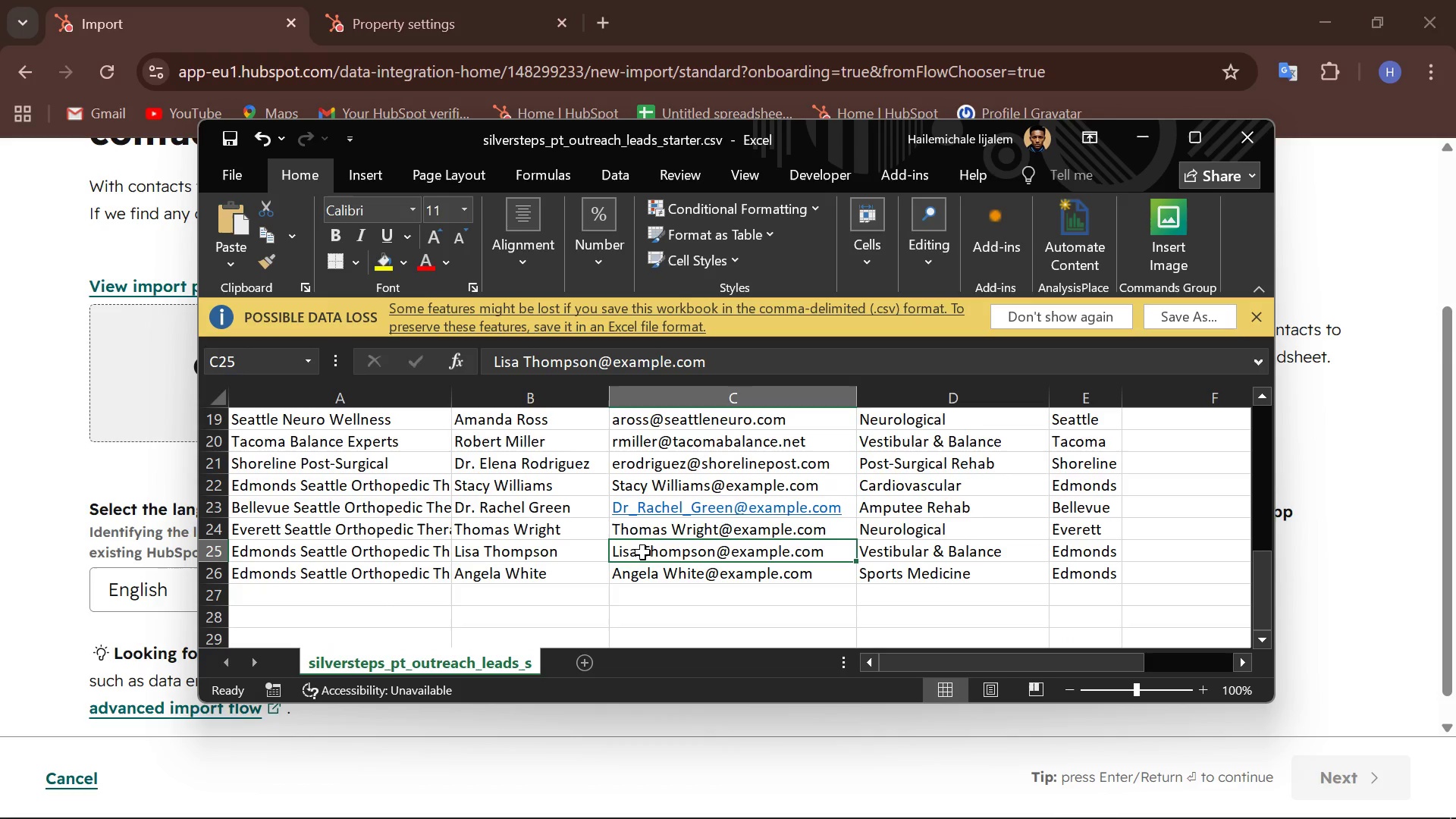 
double_click([642, 552])
 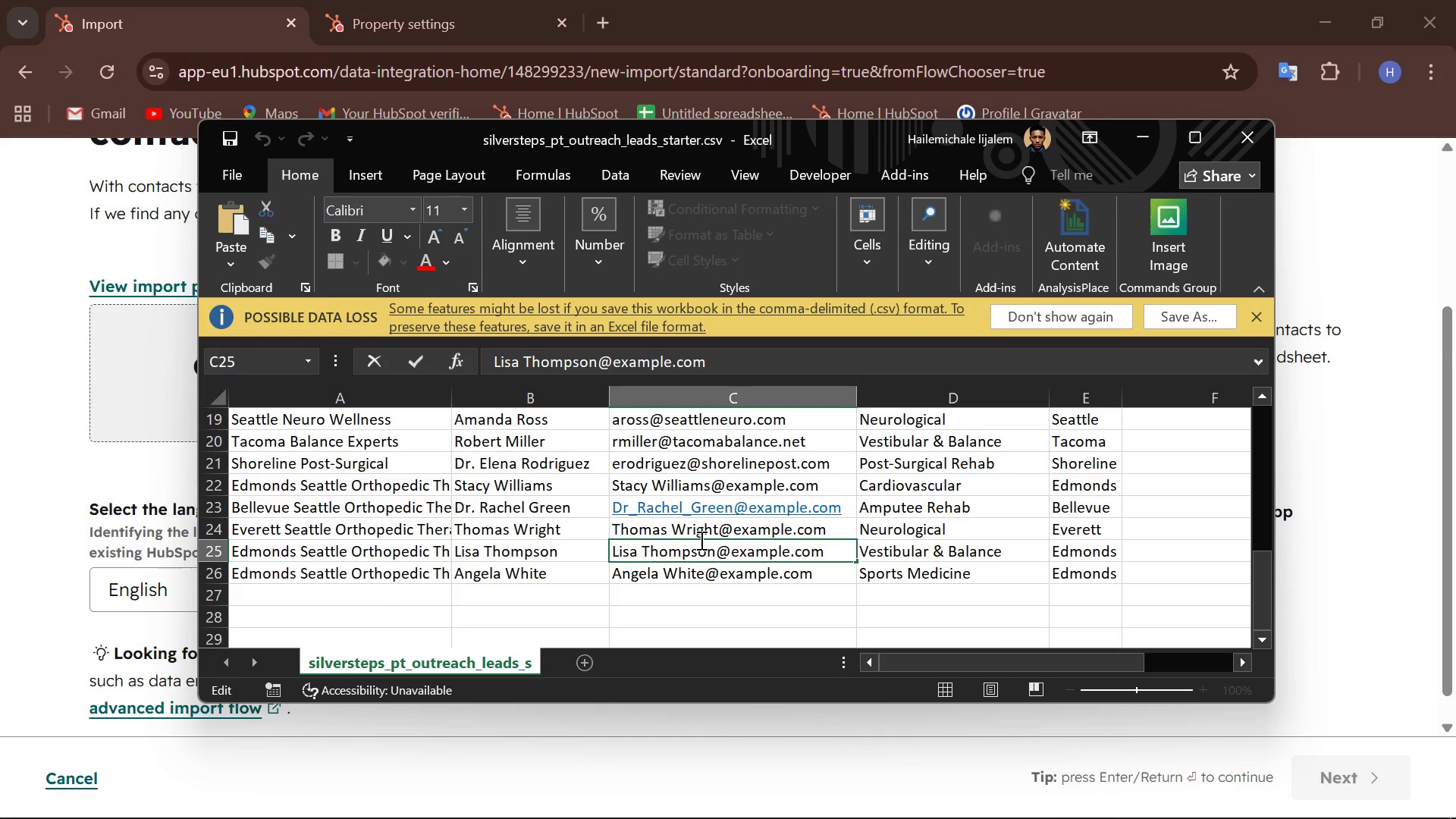 
key(Backspace)
 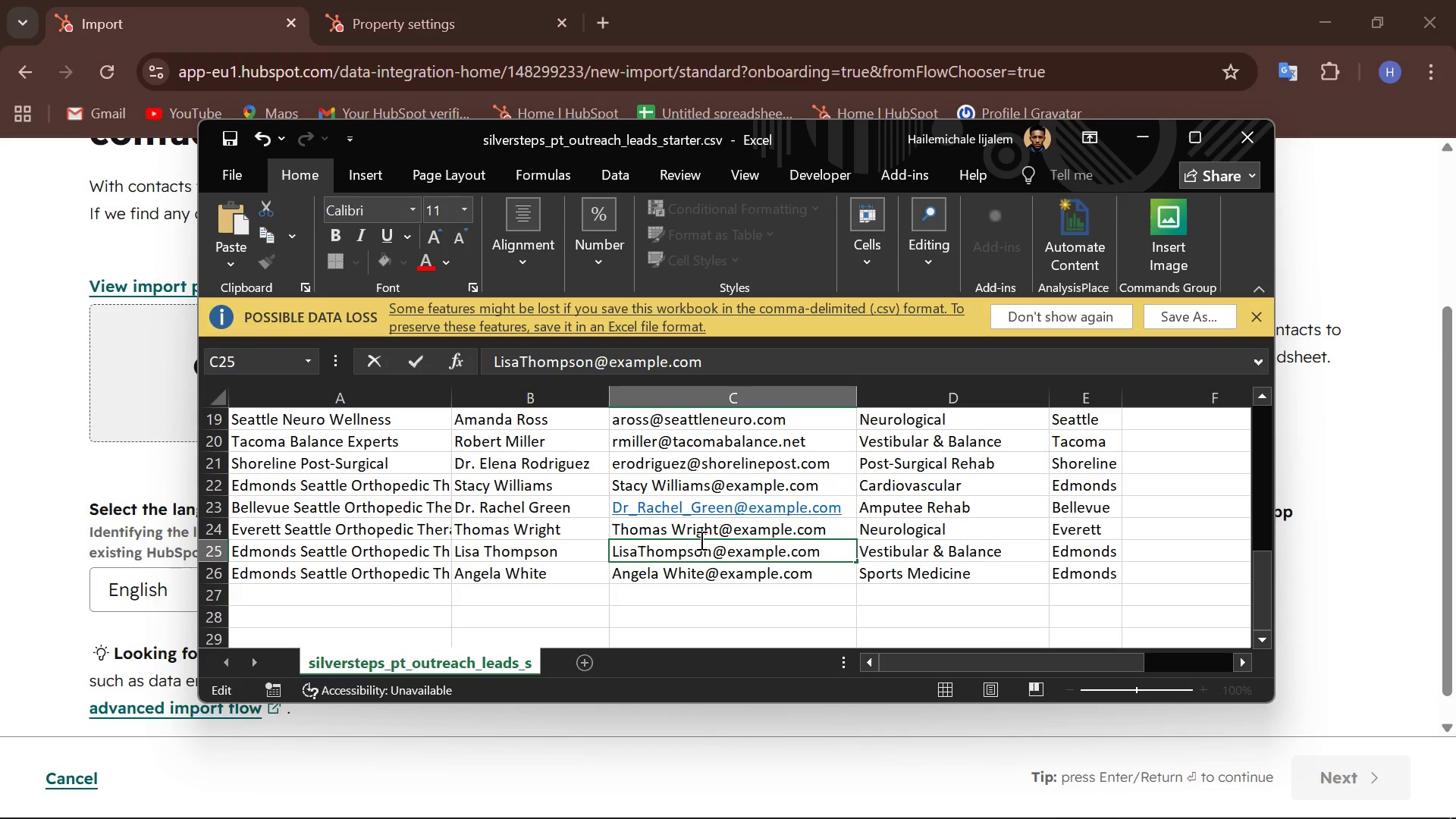 
key(ArrowLeft)
 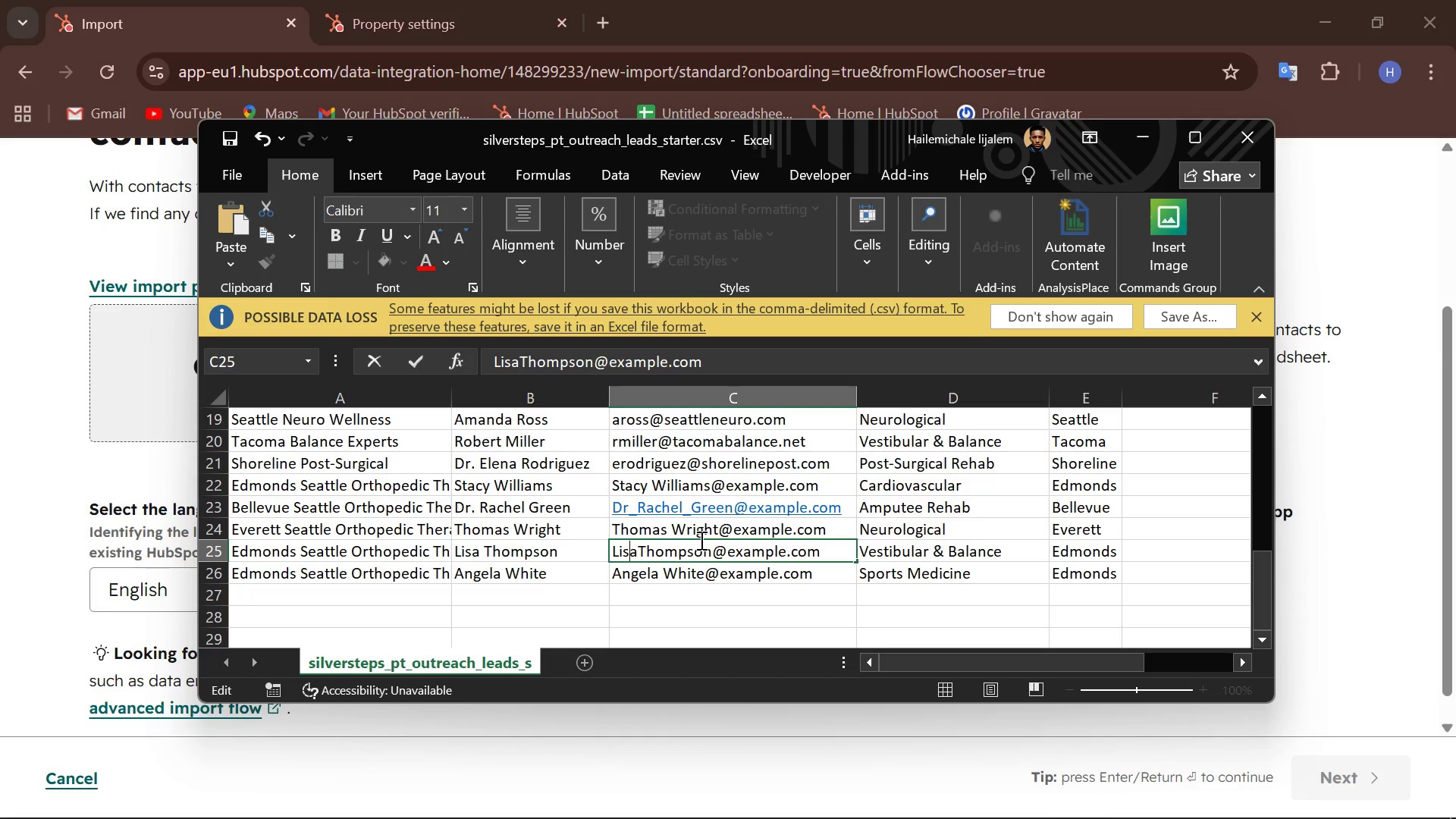 
key(ArrowLeft)
 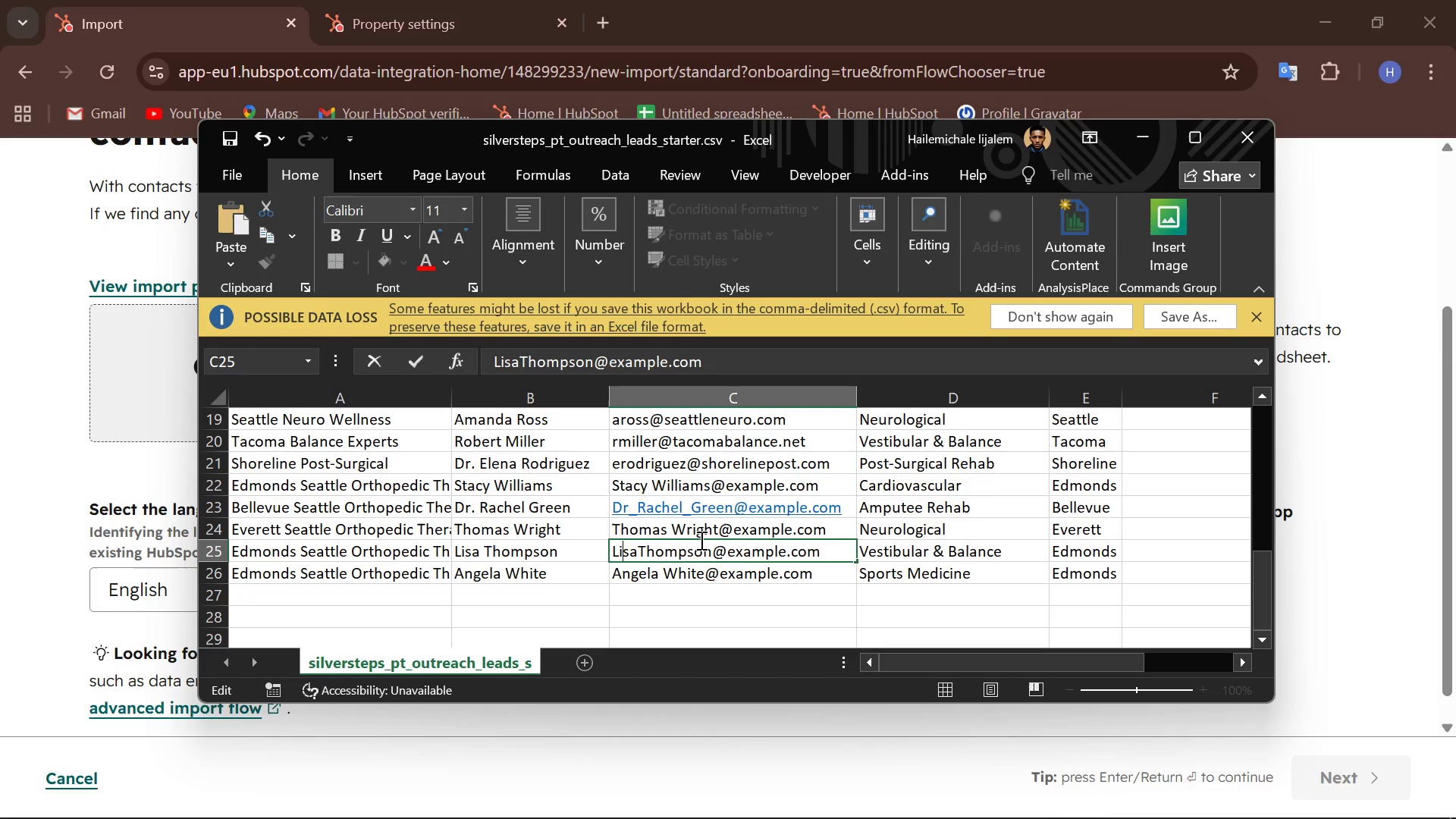 
key(ArrowLeft)
 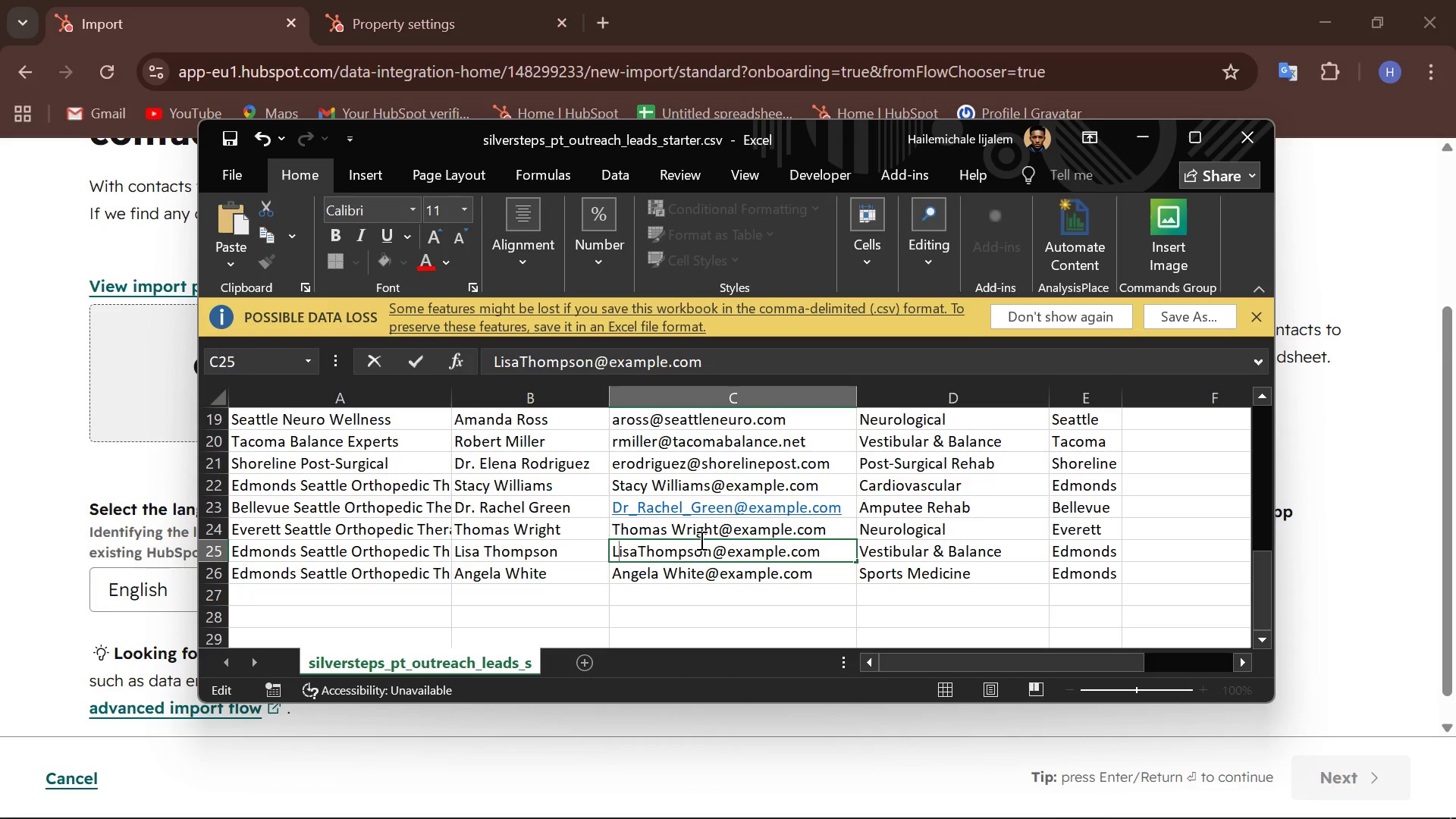 
key(Backspace)
 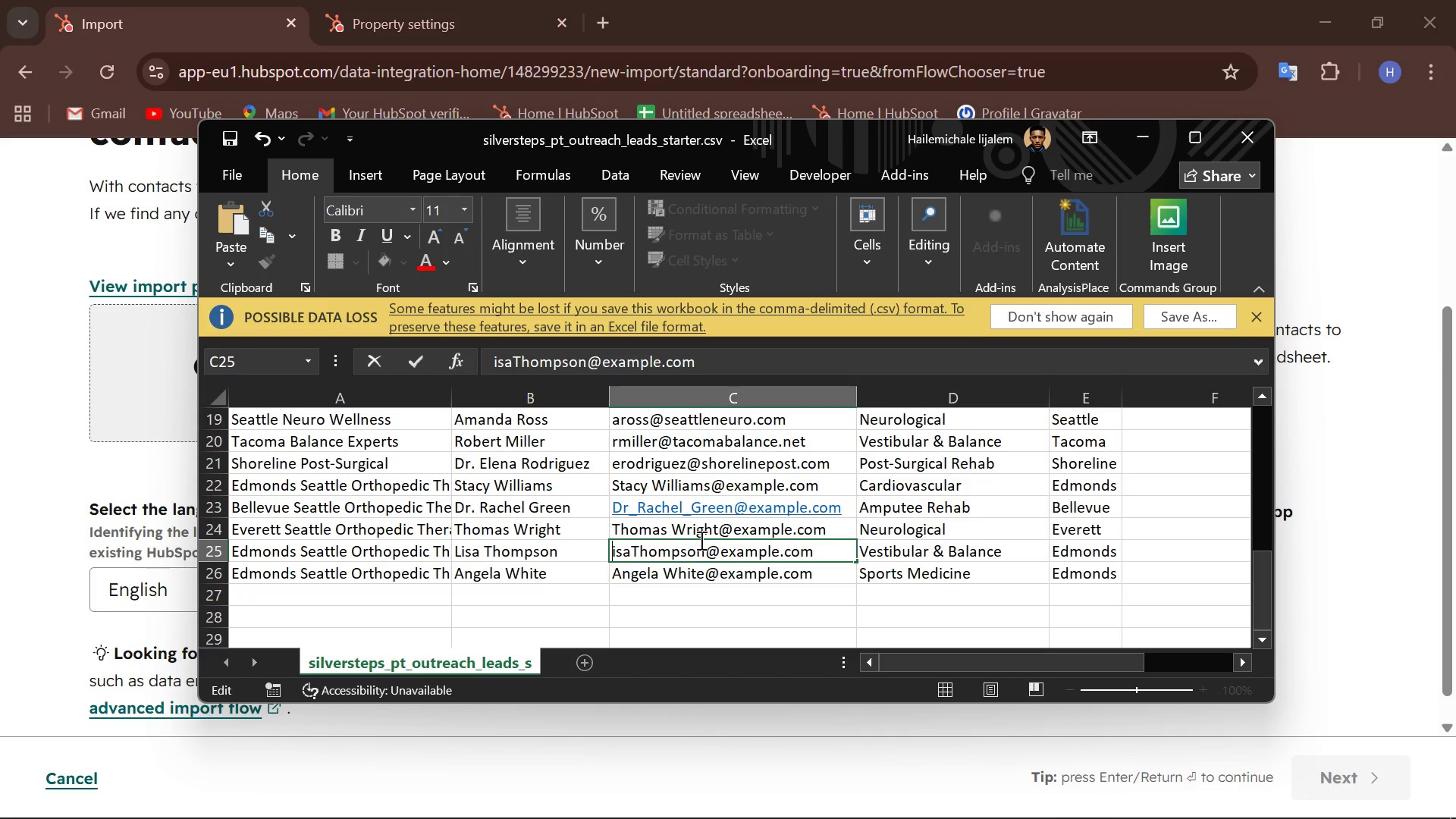 
key(L)
 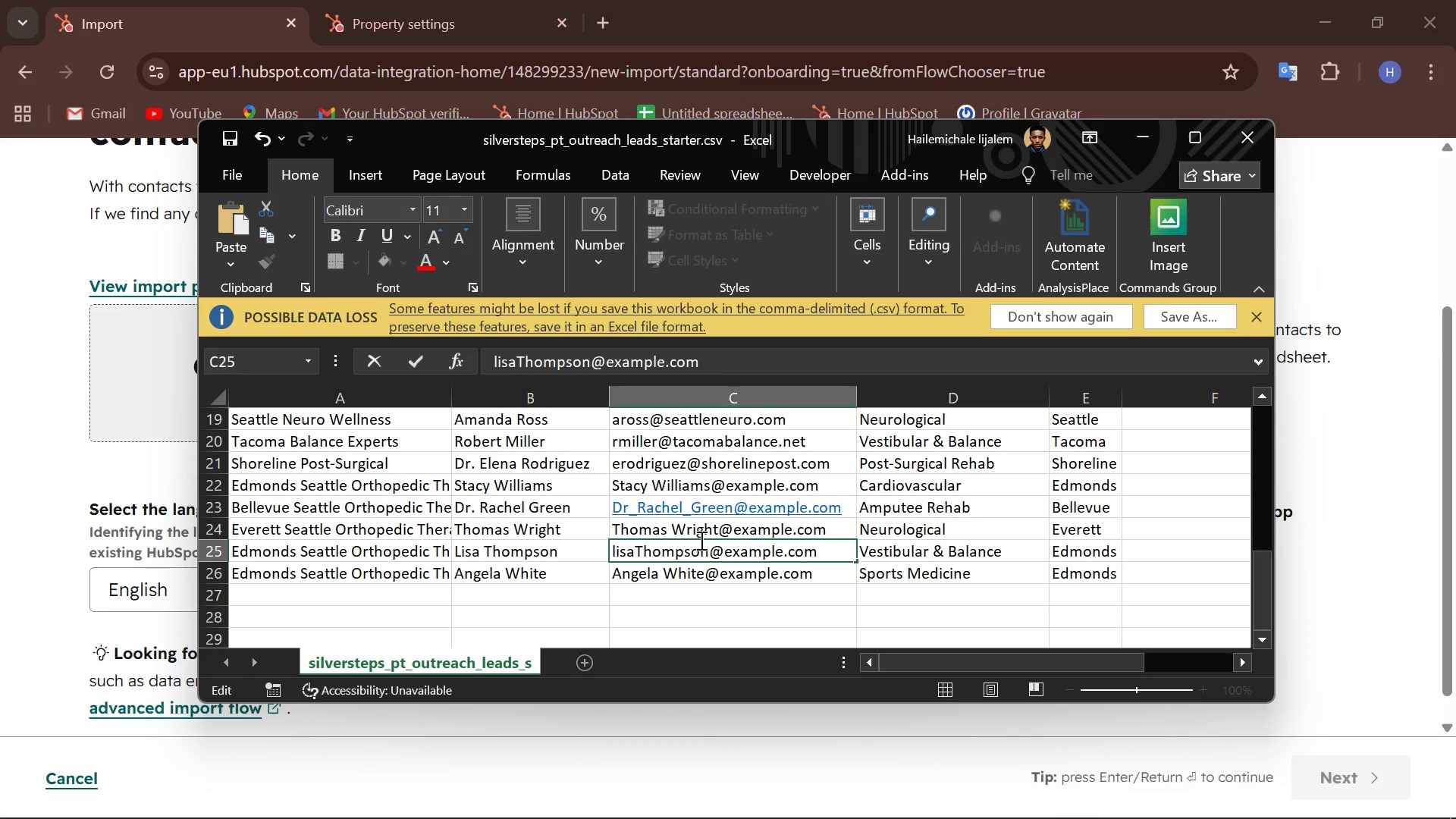 
key(ArrowRight)
 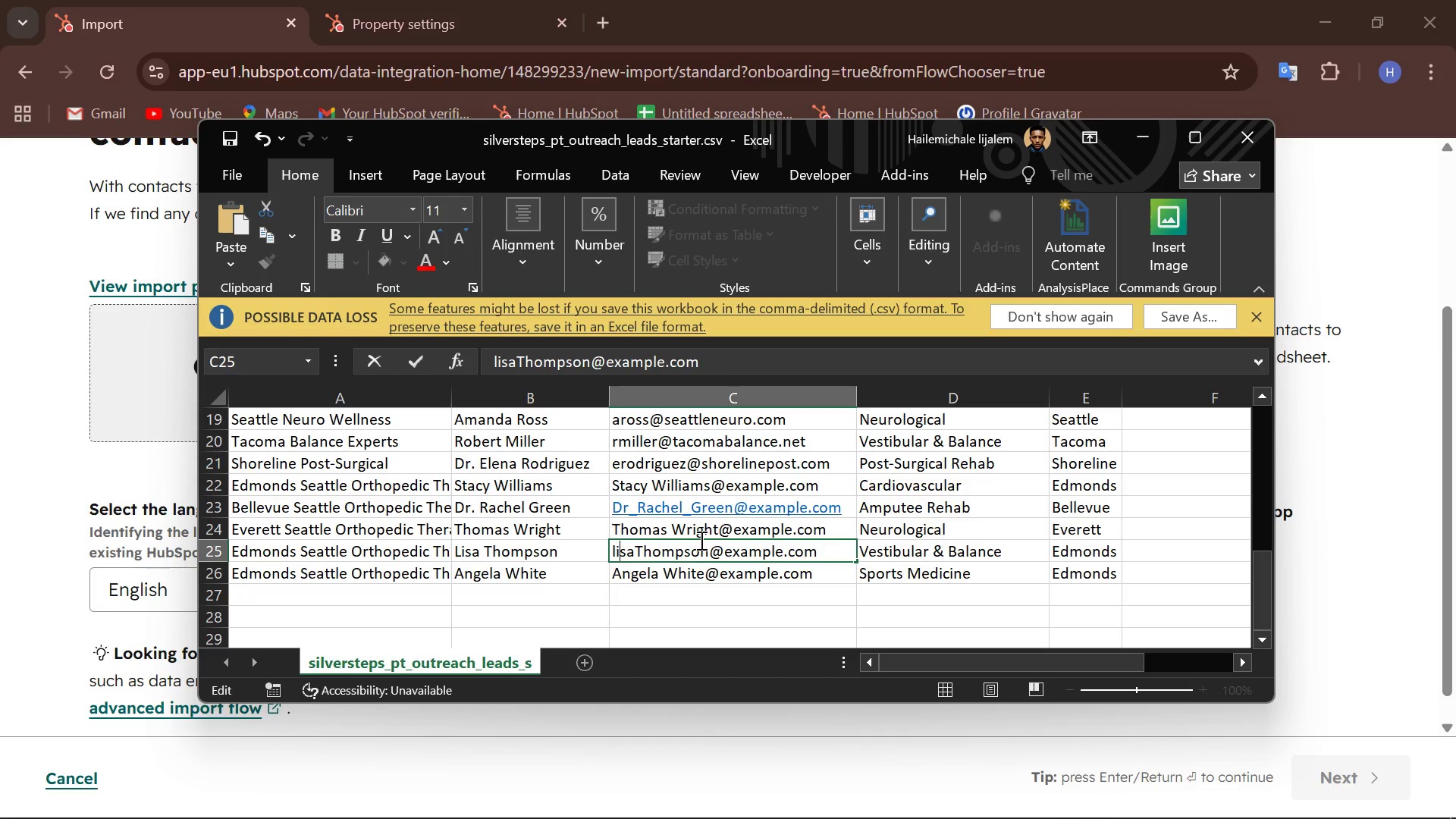 
key(ArrowRight)
 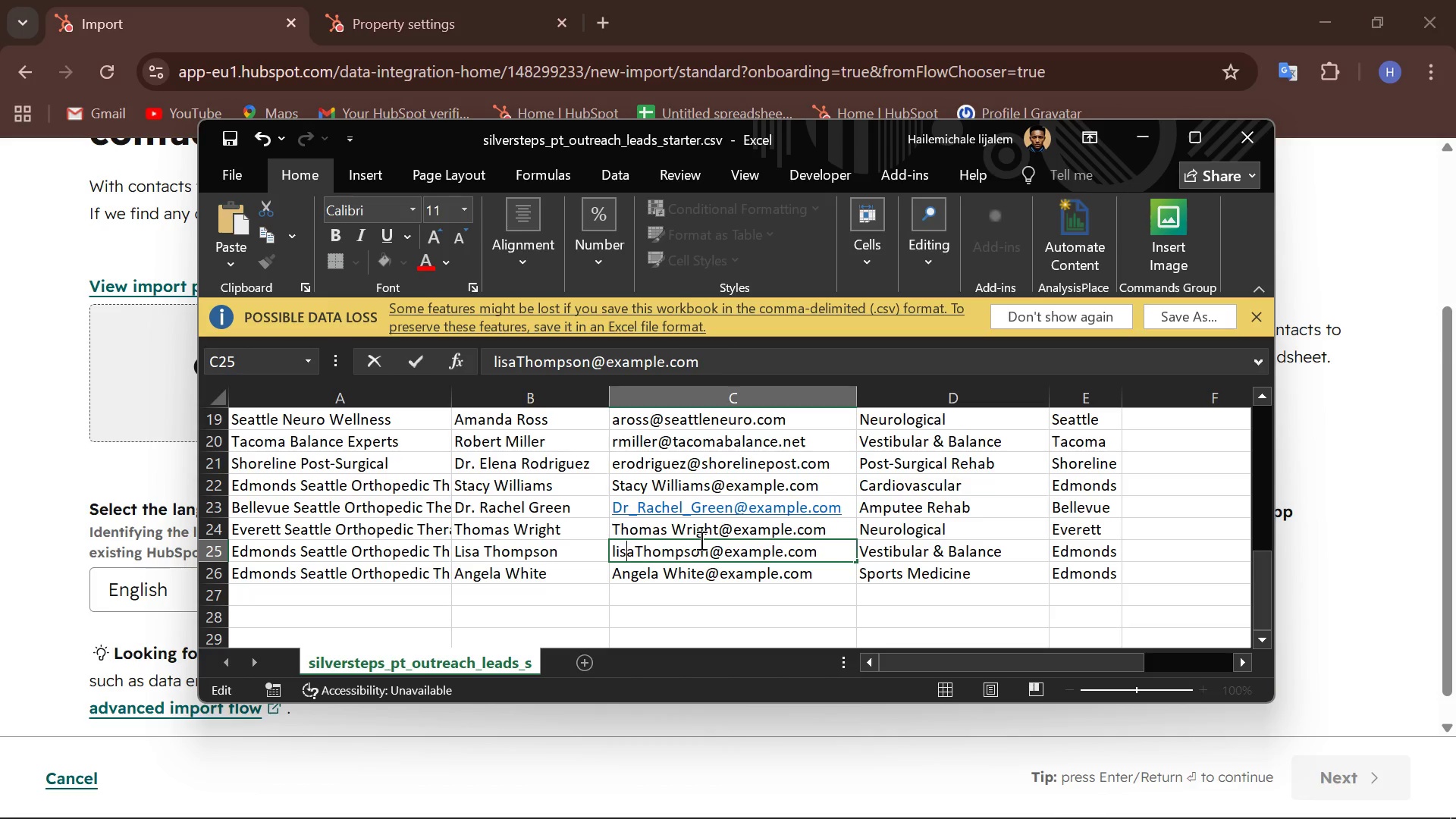 
key(ArrowRight)
 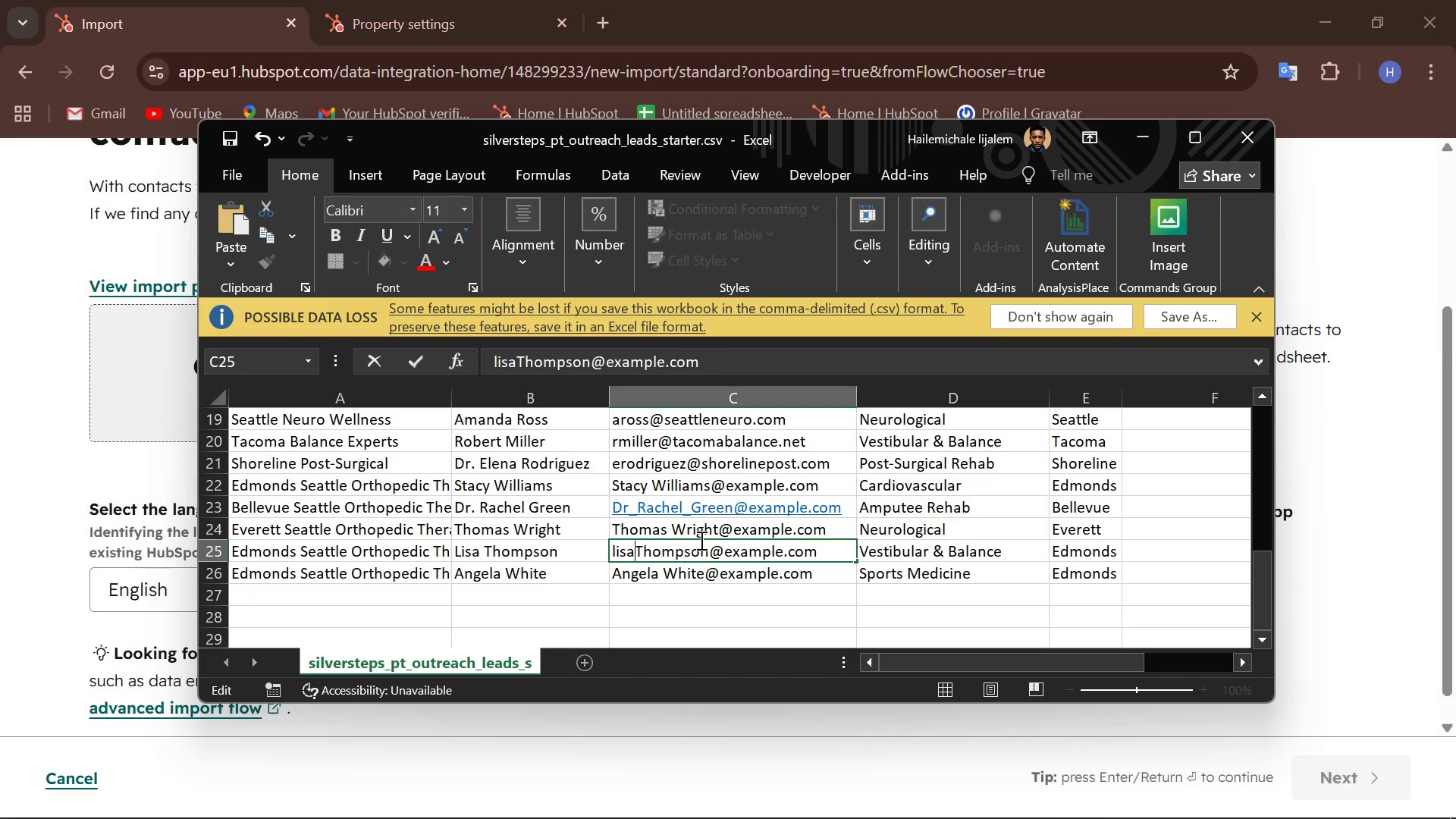 
key(ArrowRight)
 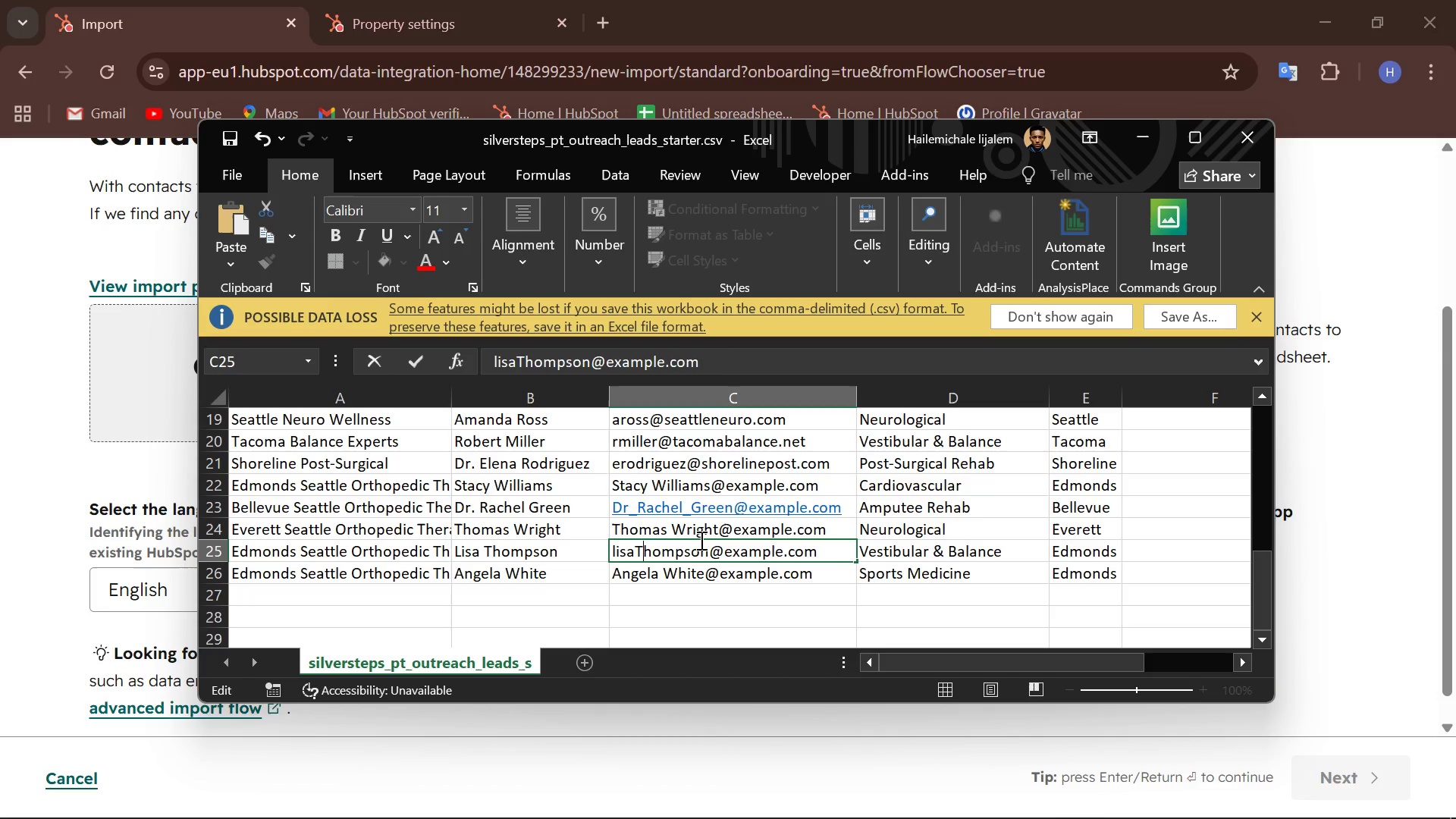 
key(ArrowRight)
 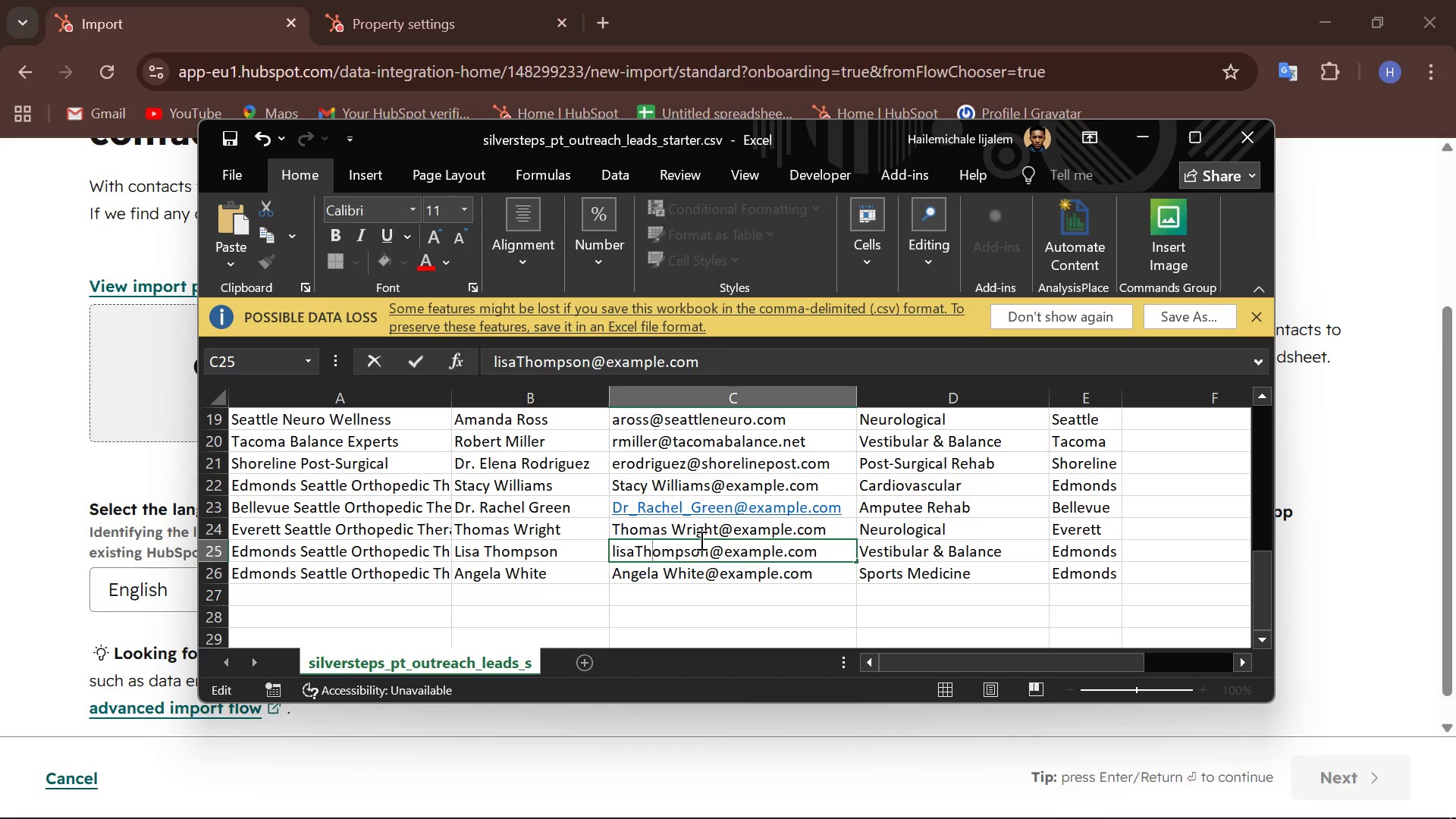 
key(ArrowLeft)
 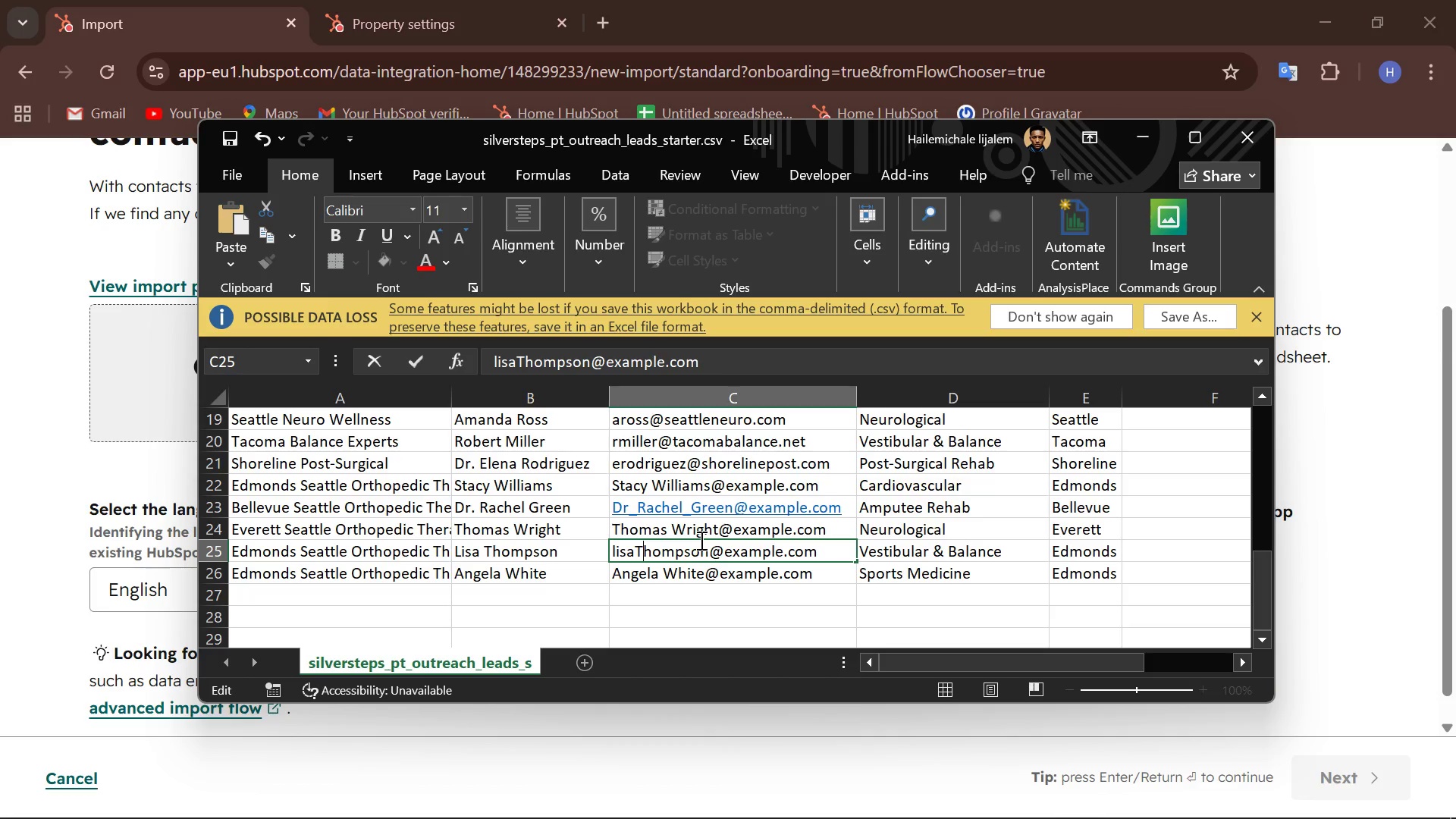 
key(Backspace)
 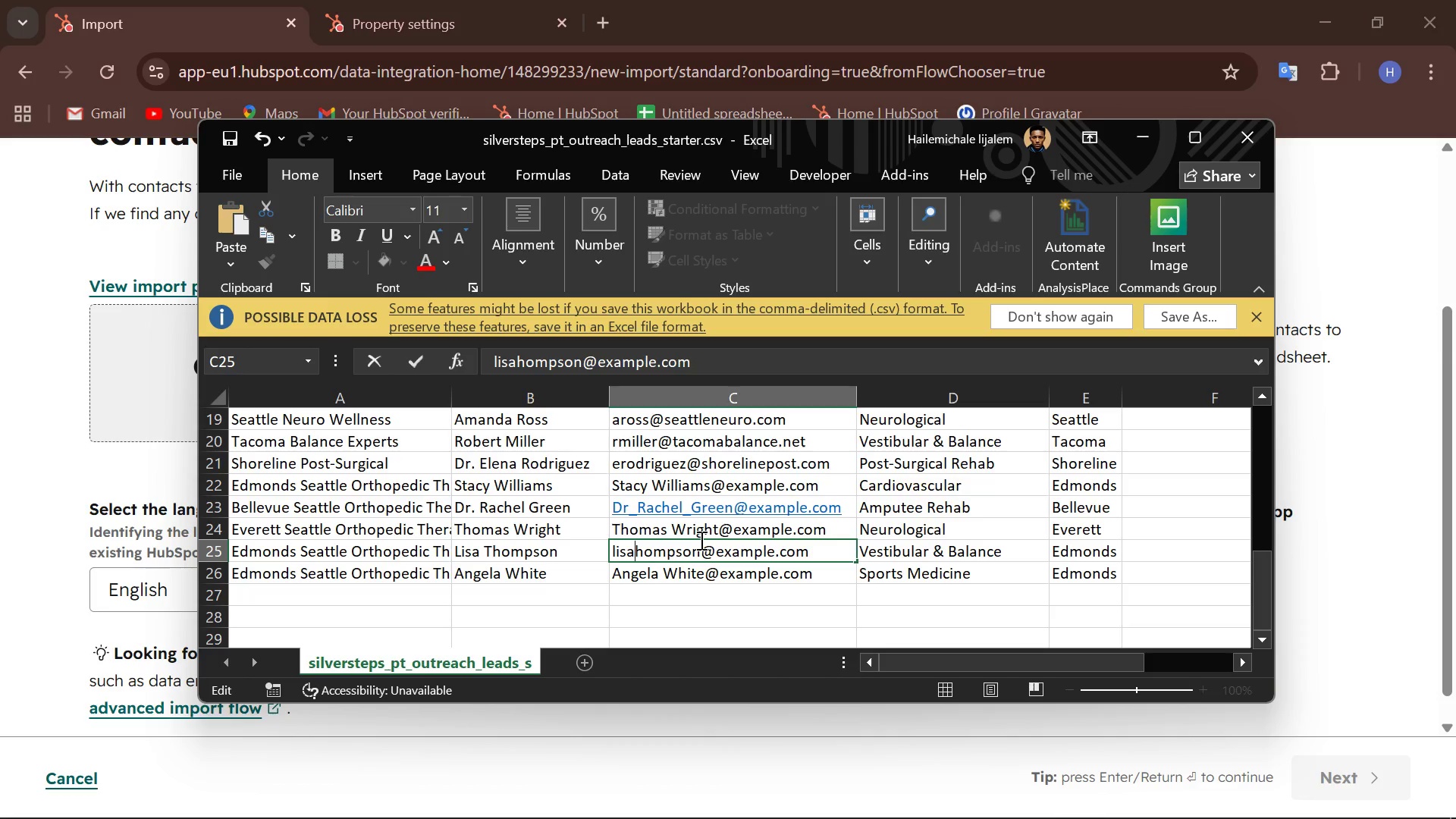 
key(T)
 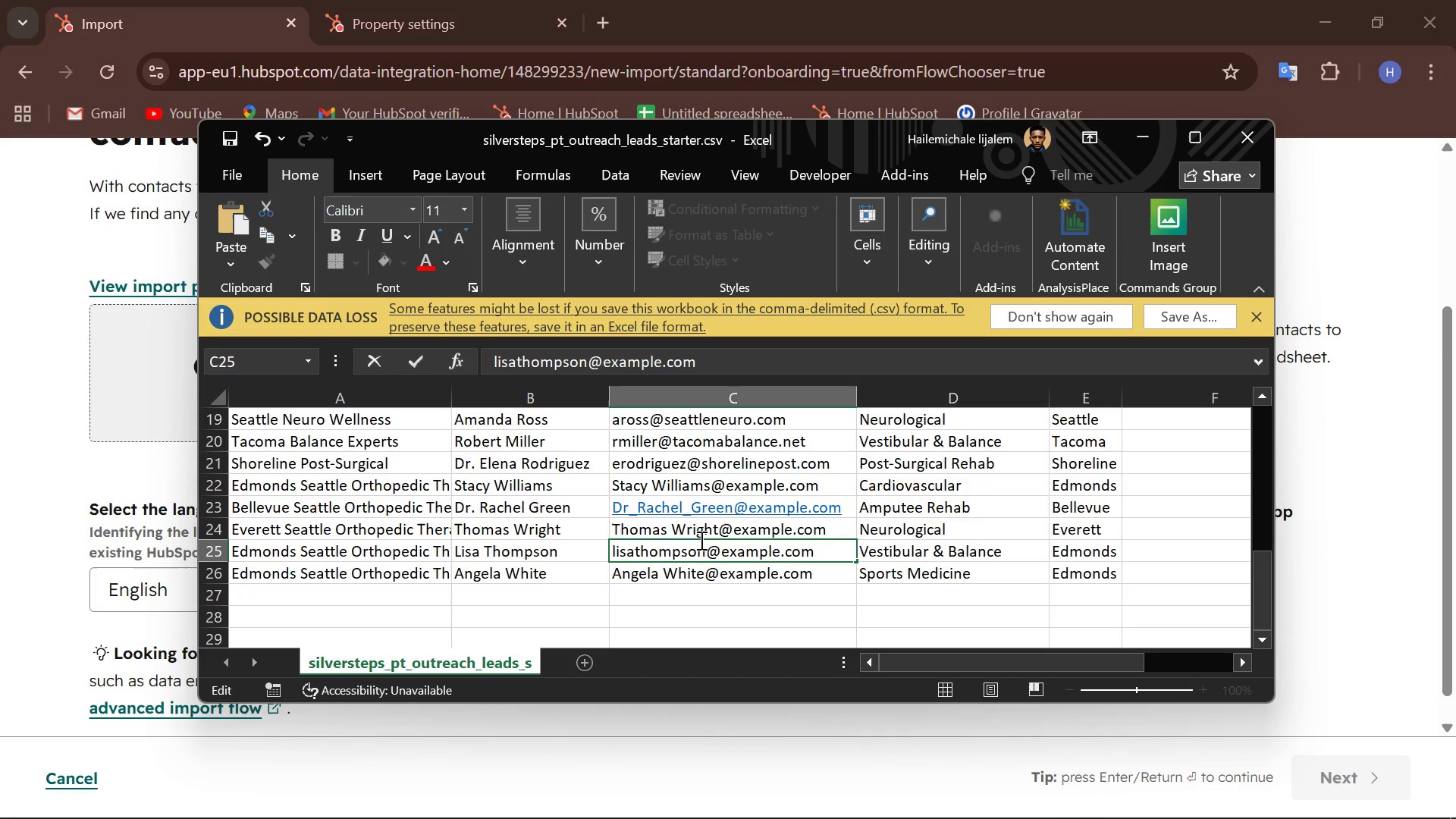 
key(ArrowDown)
 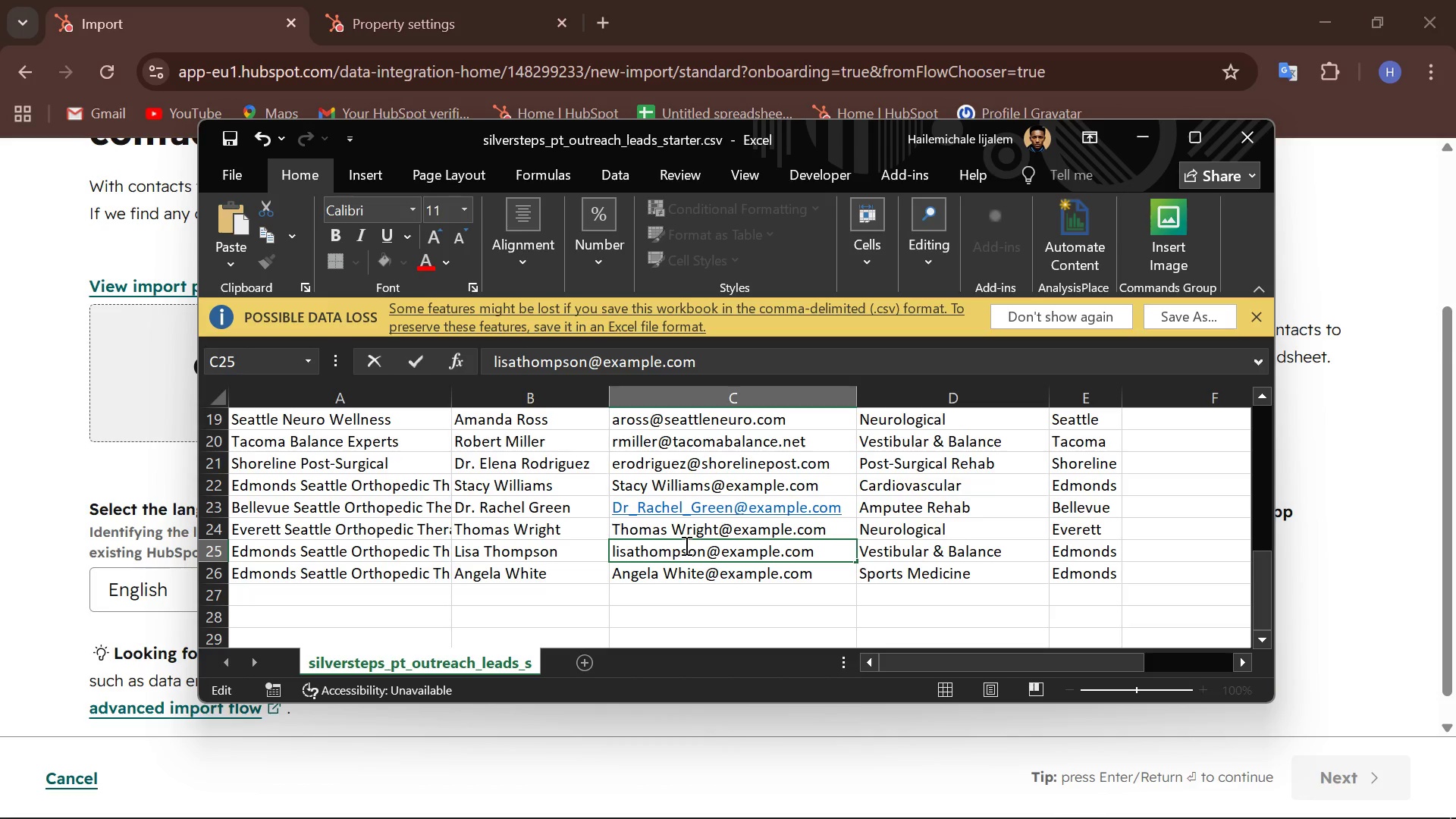 
left_click([663, 535])
 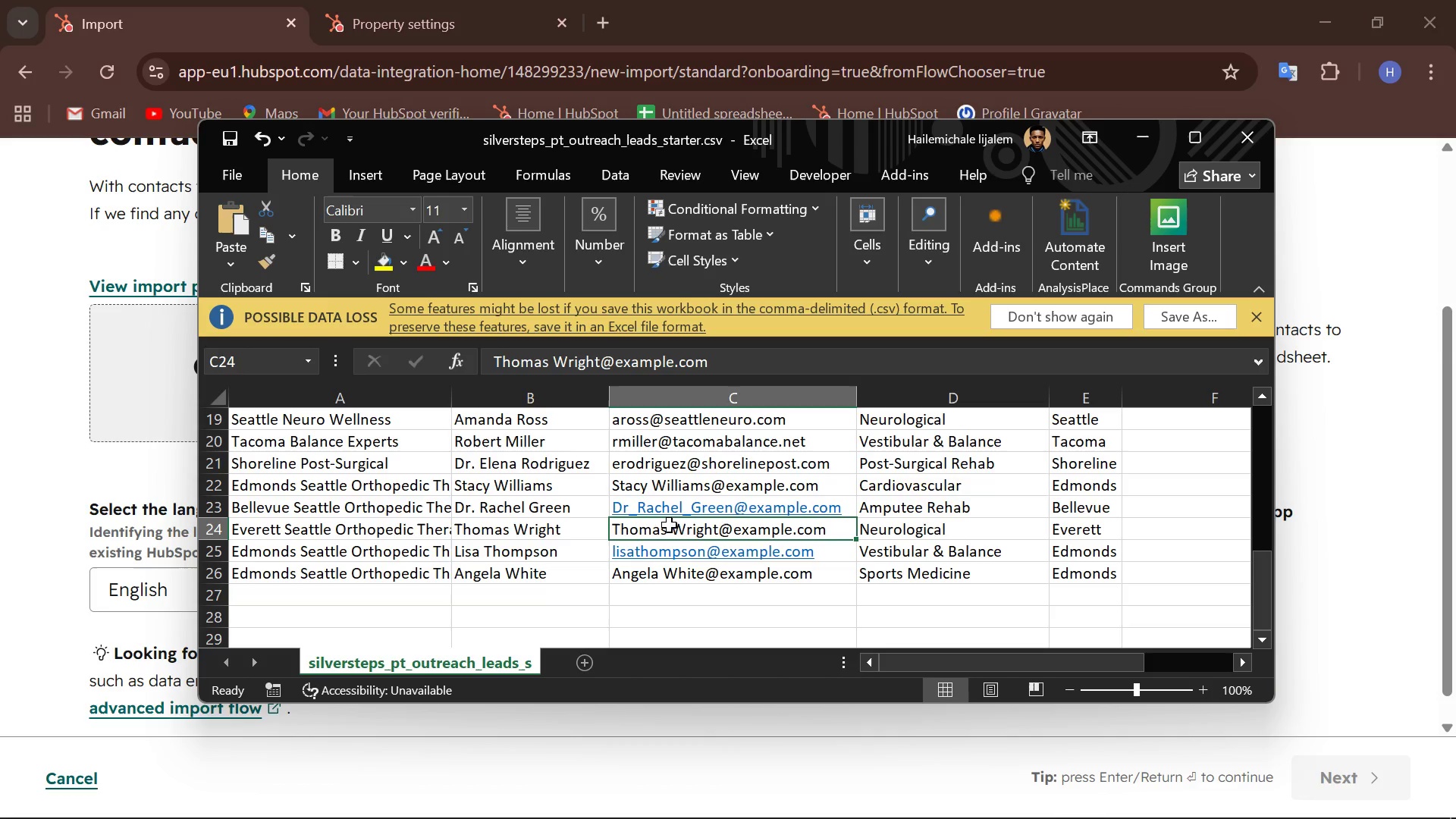 
double_click([667, 527])
 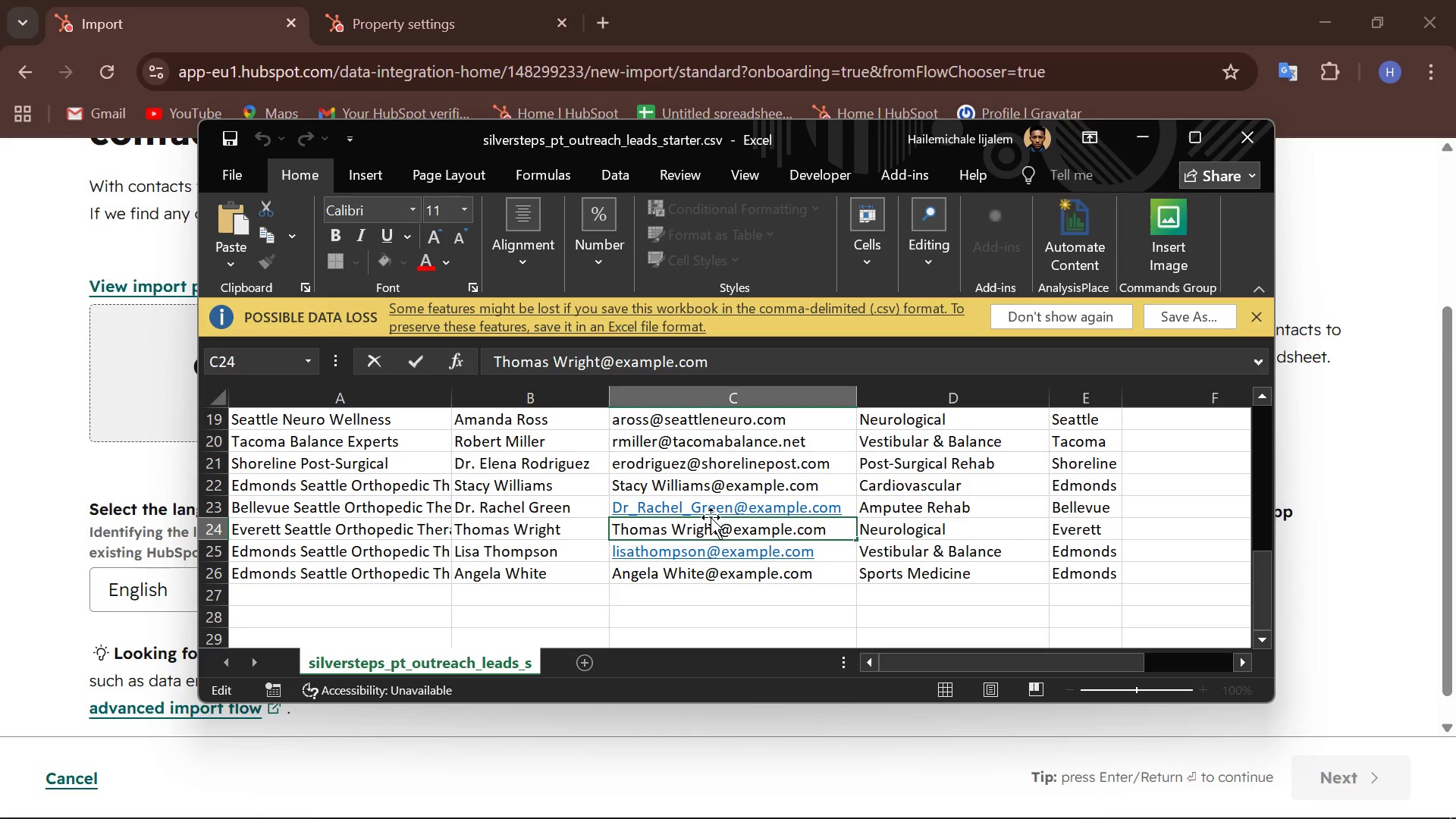 
key(Delete)
 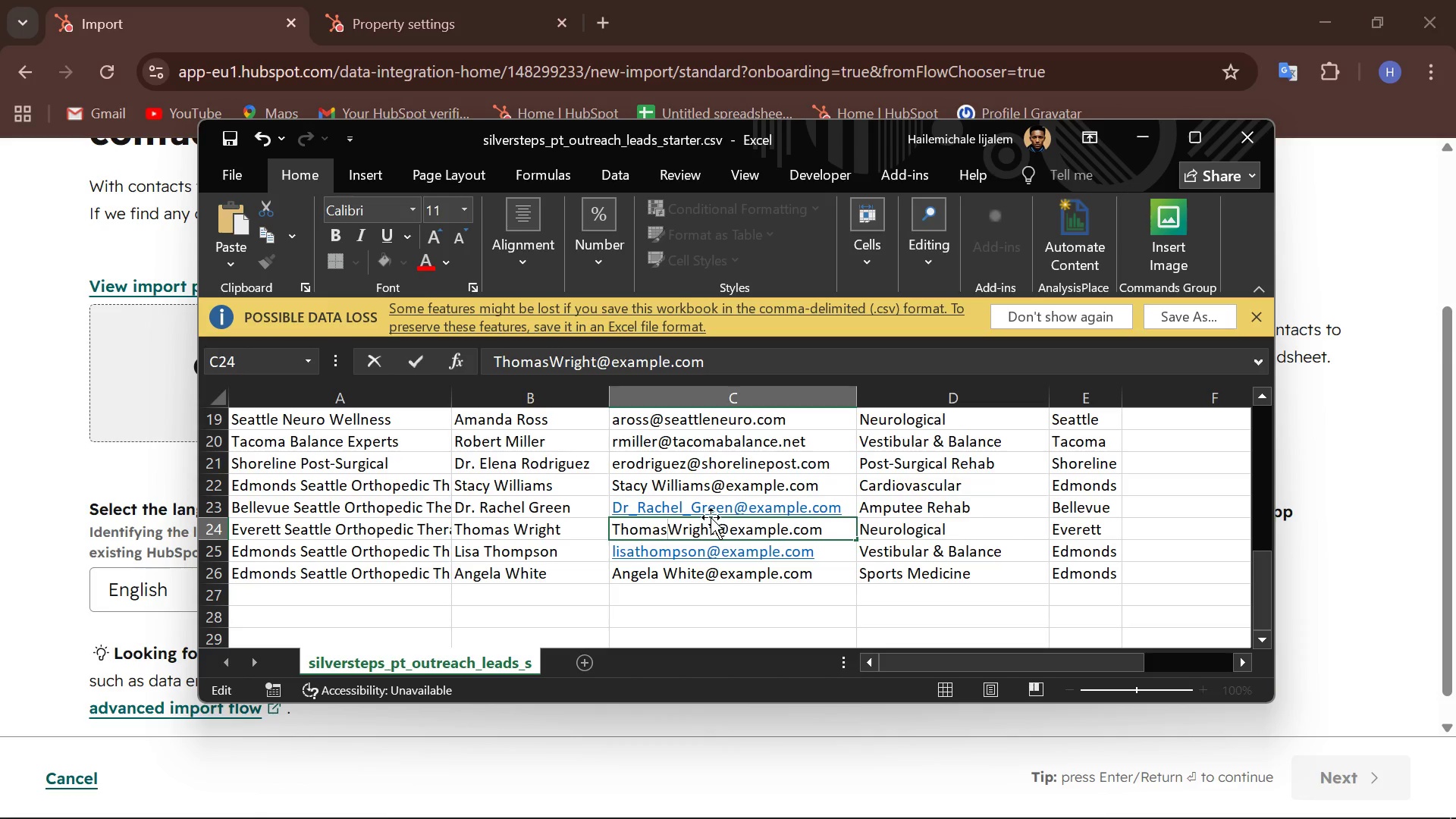 
hold_key(key=ArrowLeft, duration=0.61)
 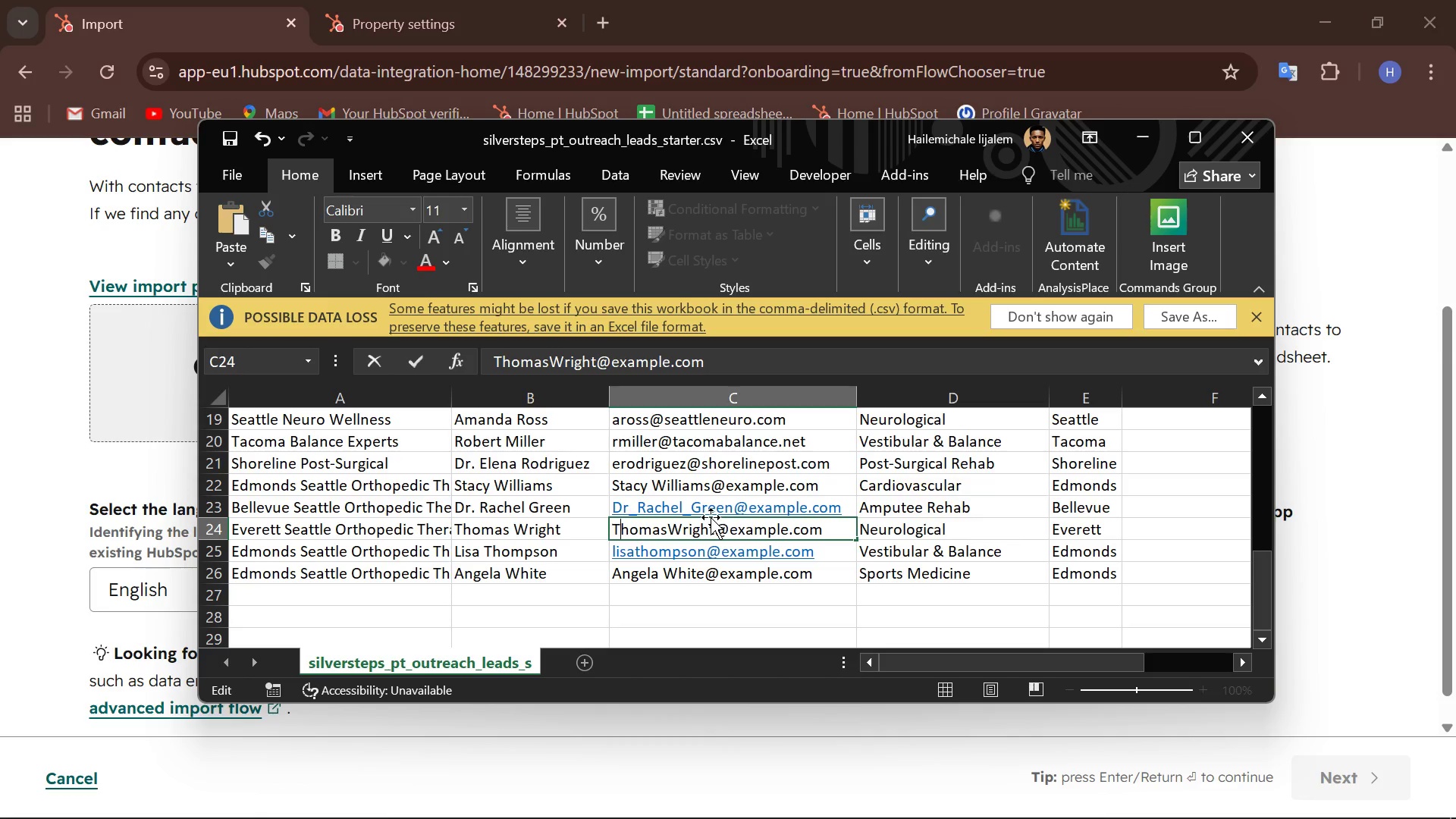 
key(ArrowLeft)
 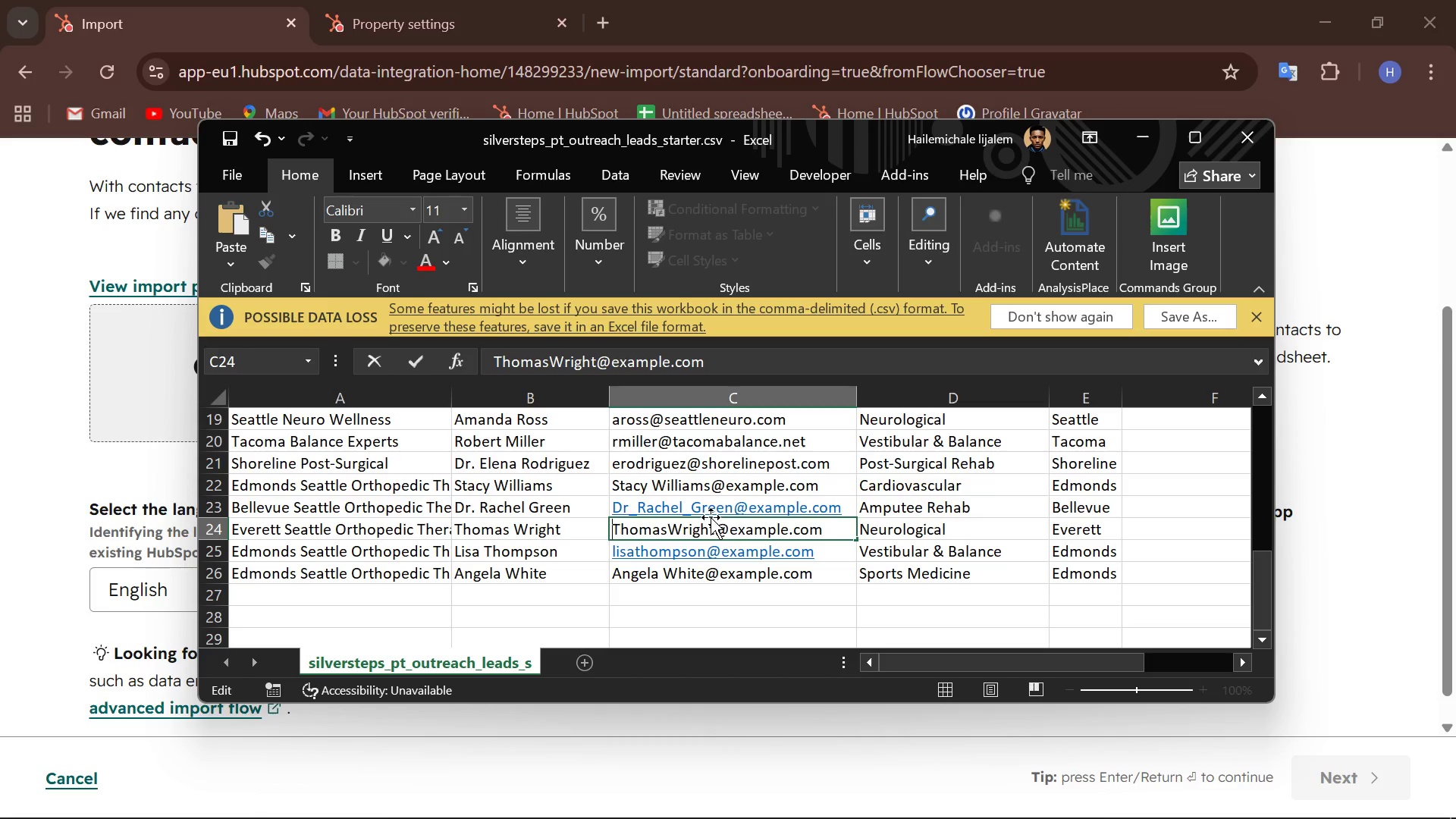 
key(ArrowRight)
 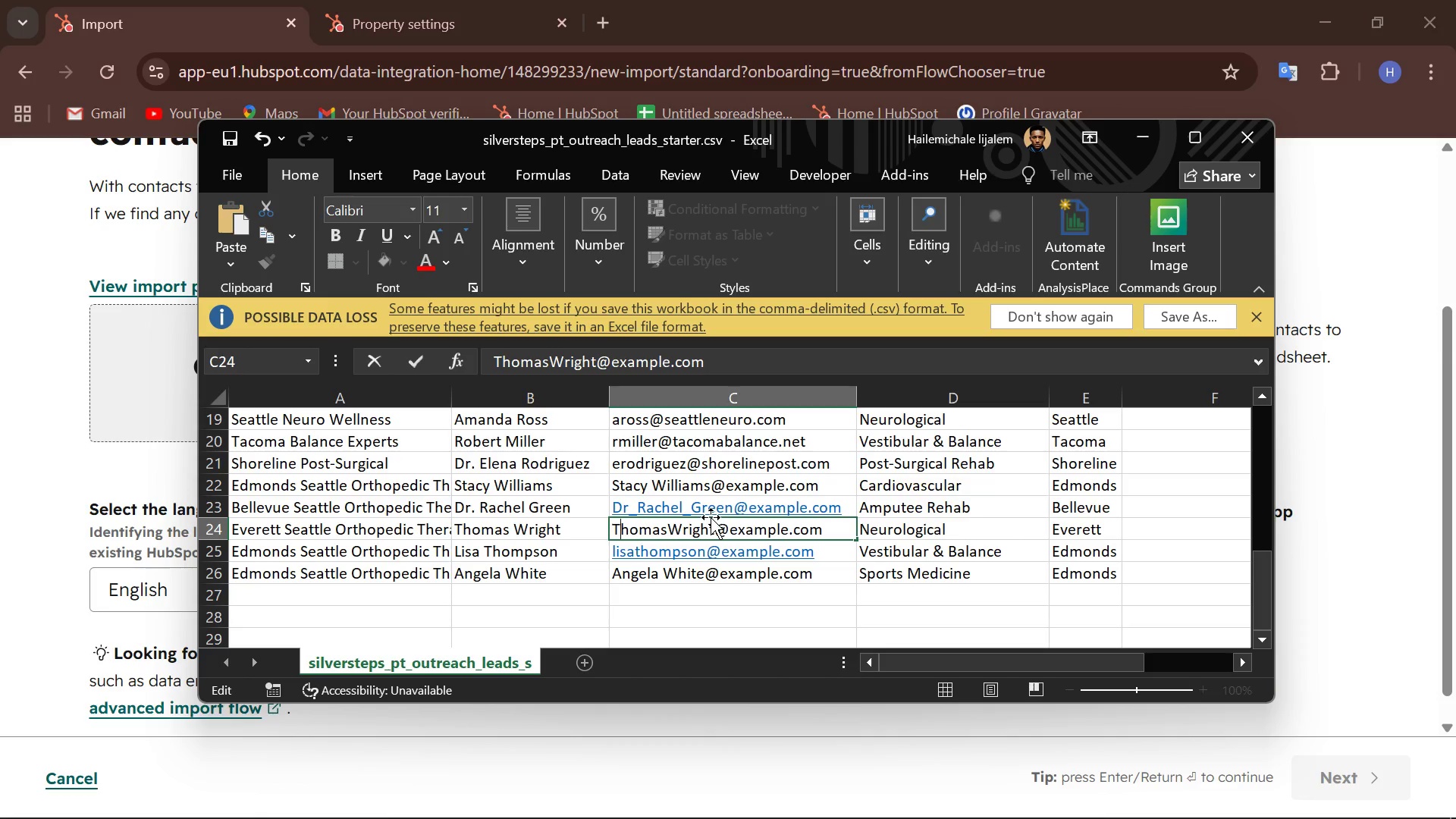 
key(Backspace)
 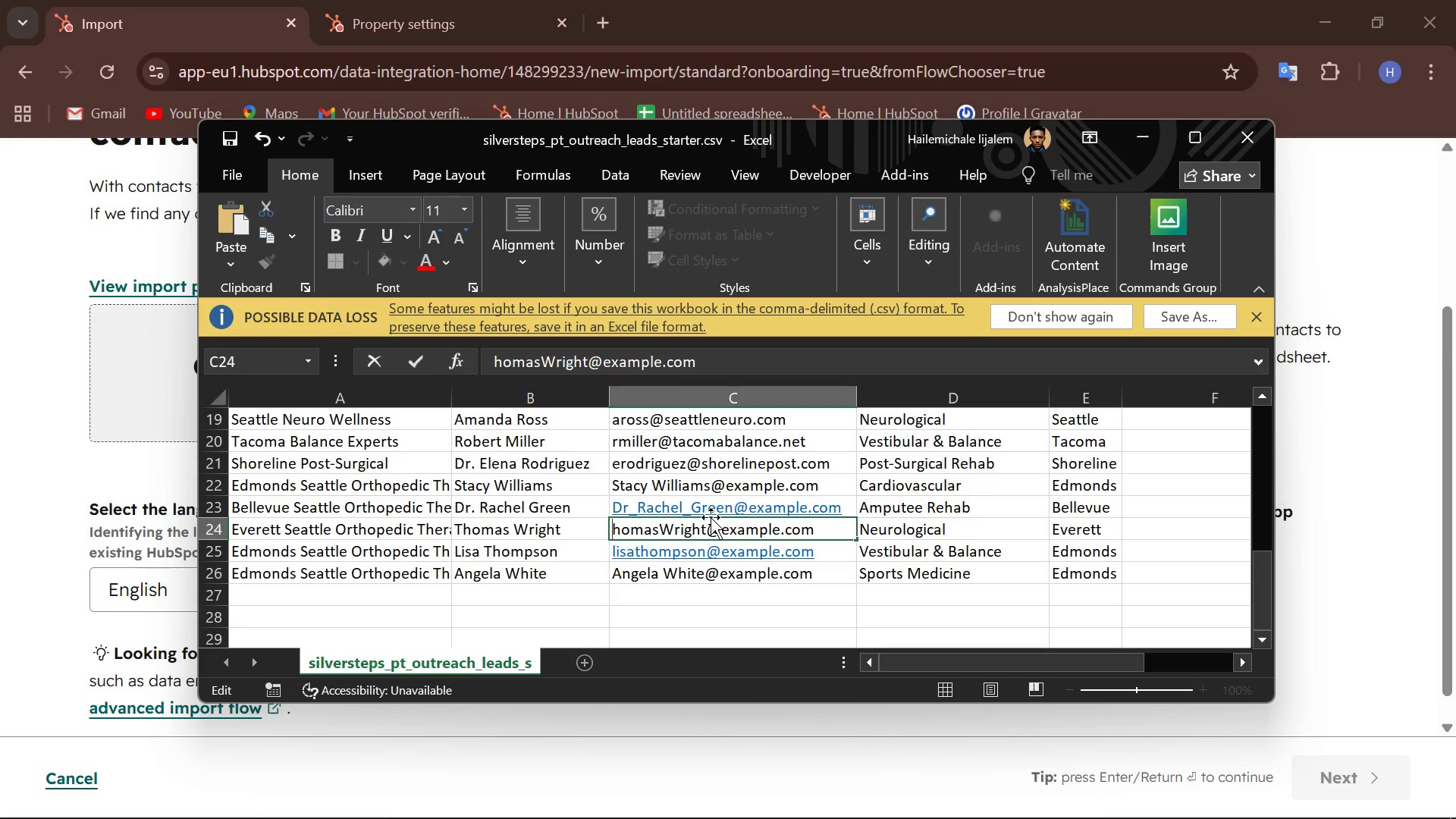 
key(T)
 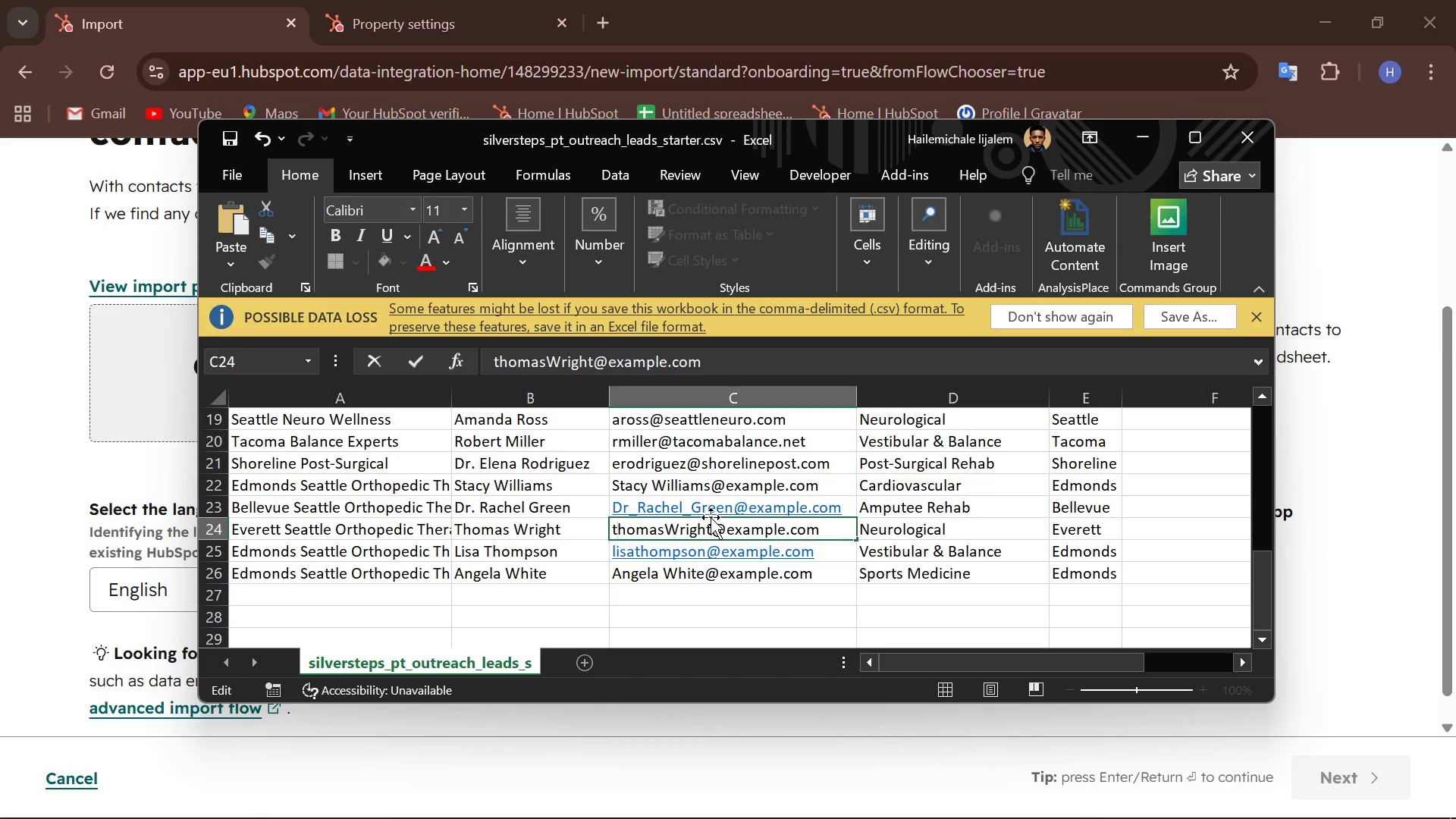 
key(ArrowRight)
 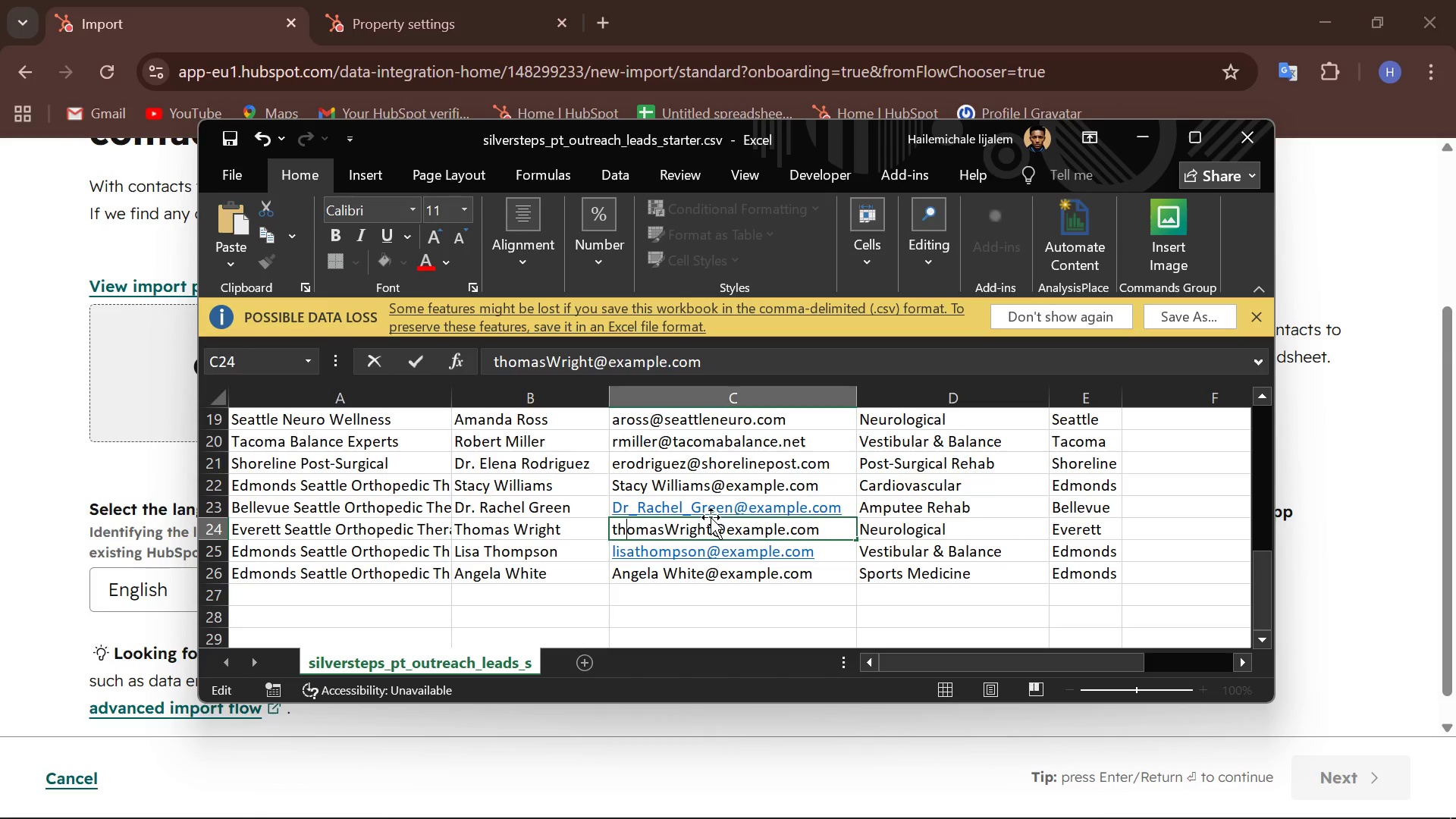 
key(ArrowRight)
 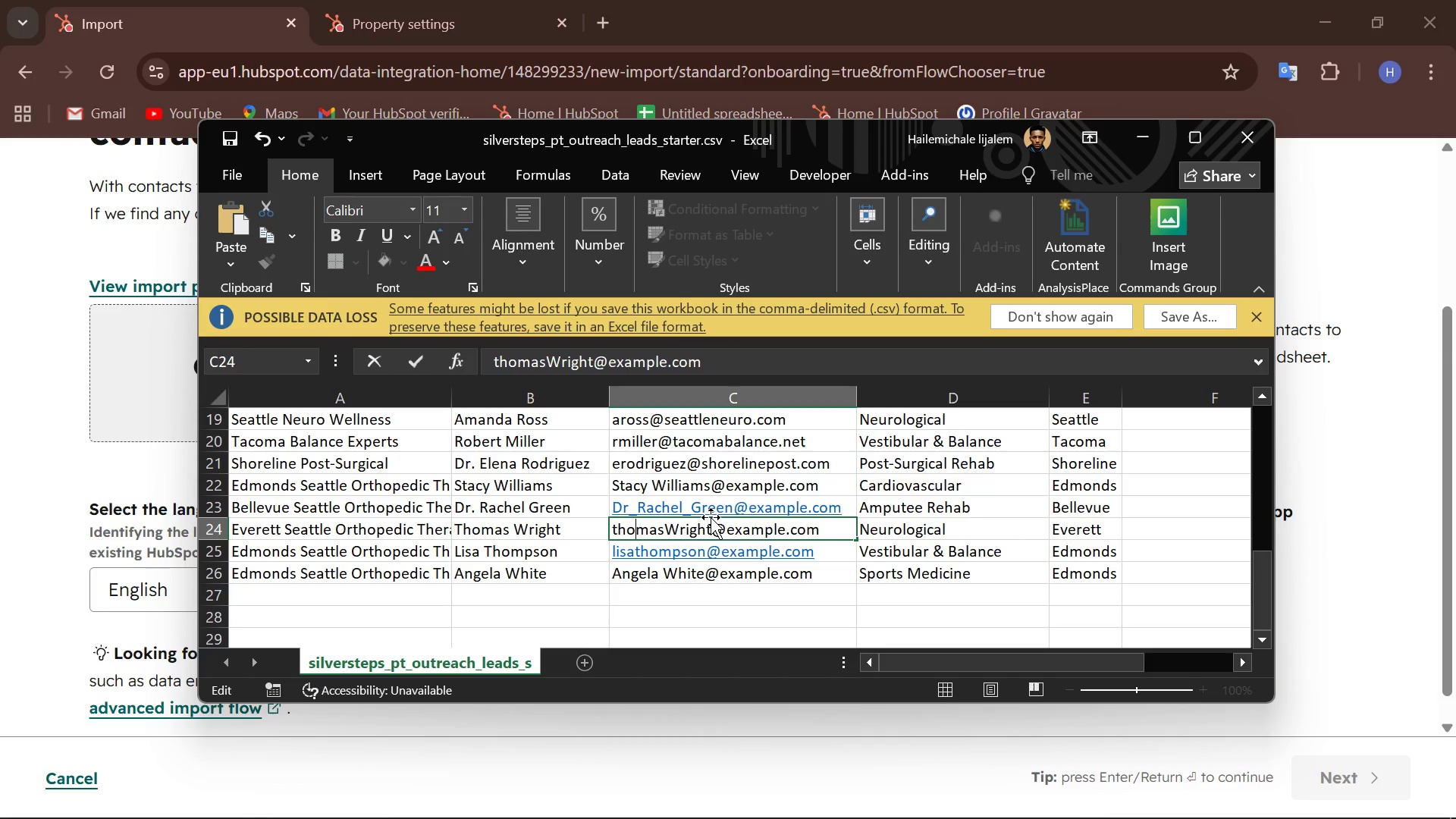 
key(ArrowRight)
 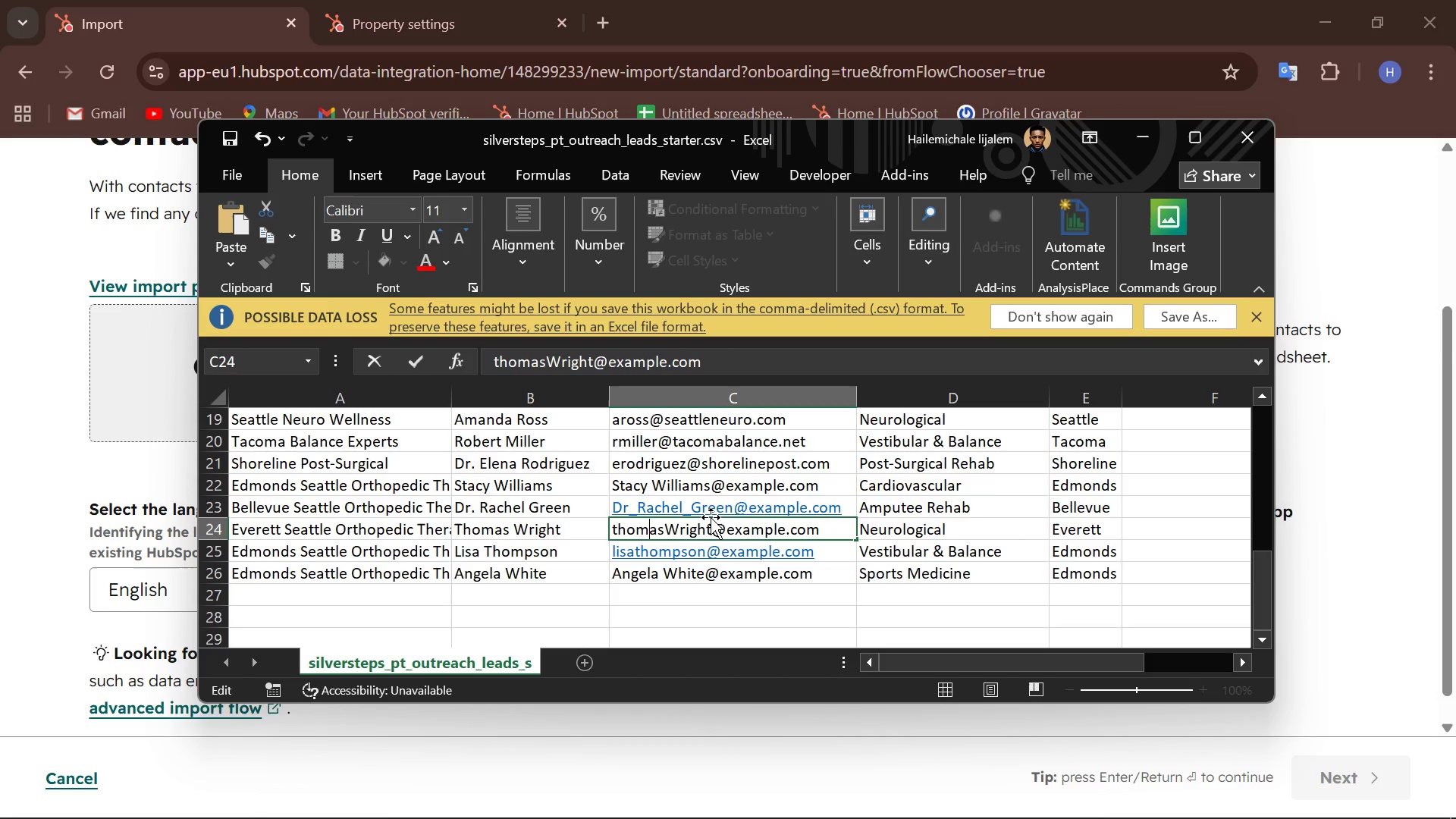 
key(ArrowRight)
 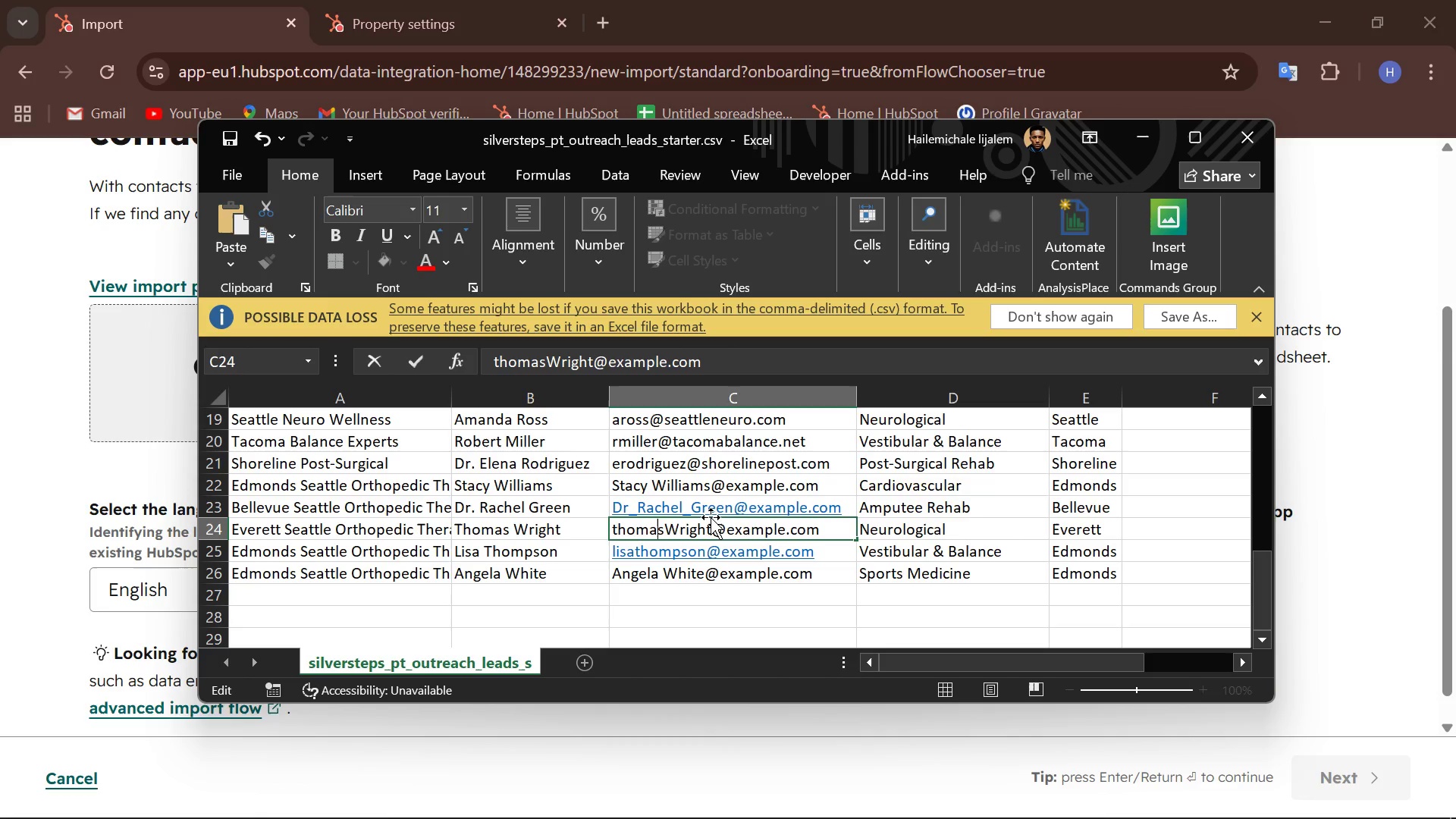 
key(ArrowRight)
 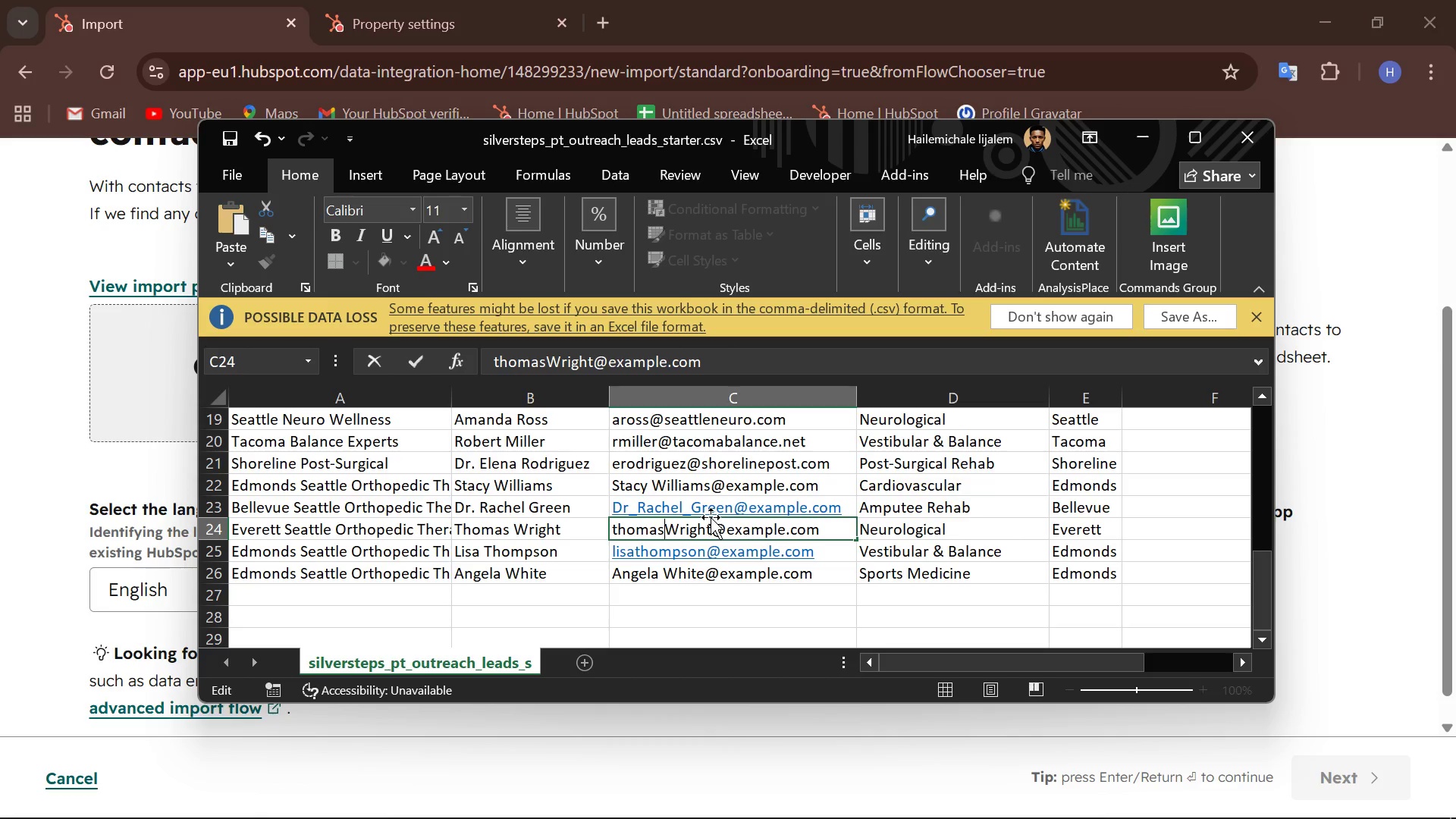 
key(ArrowRight)
 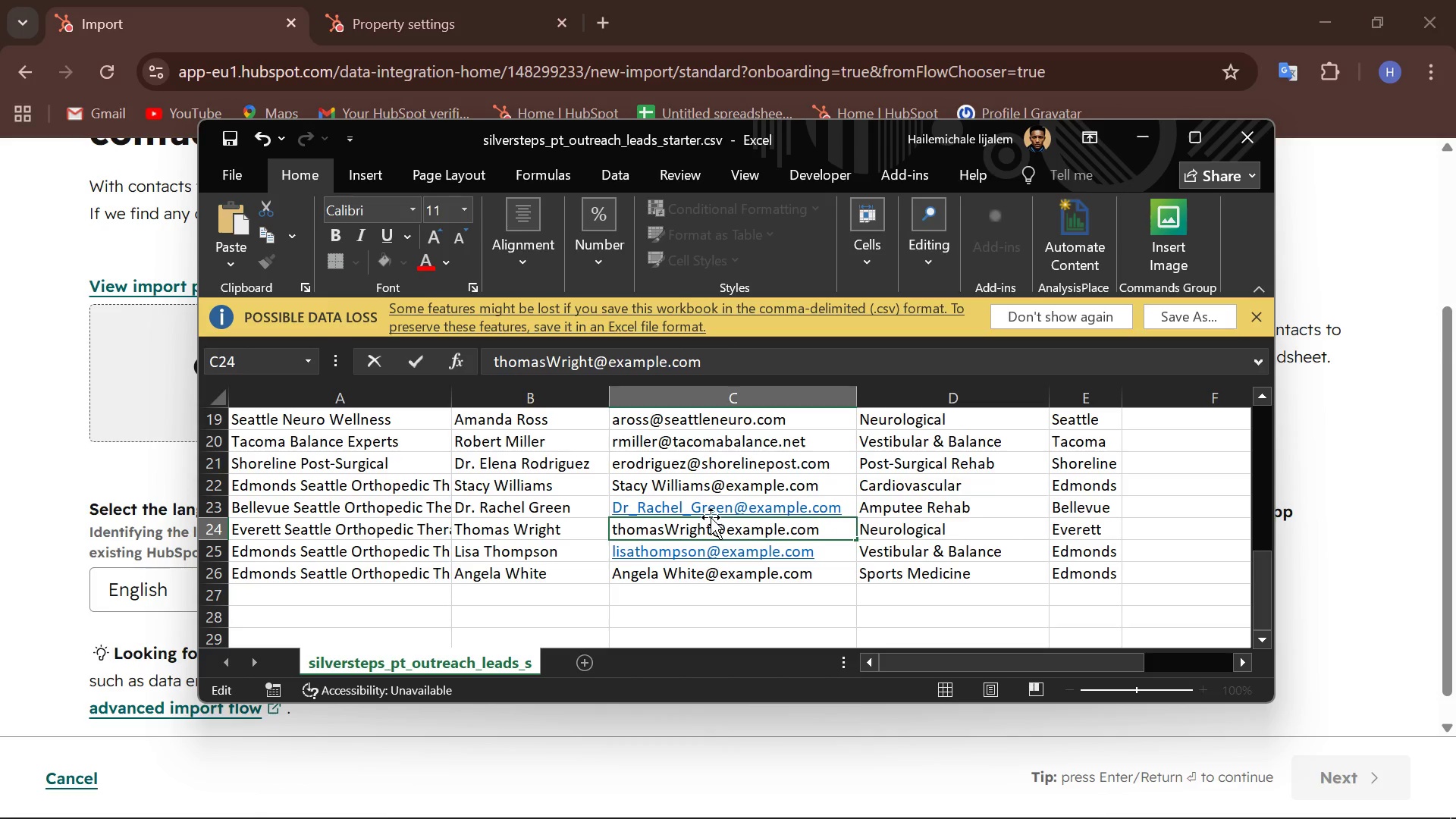 
key(Backspace)
 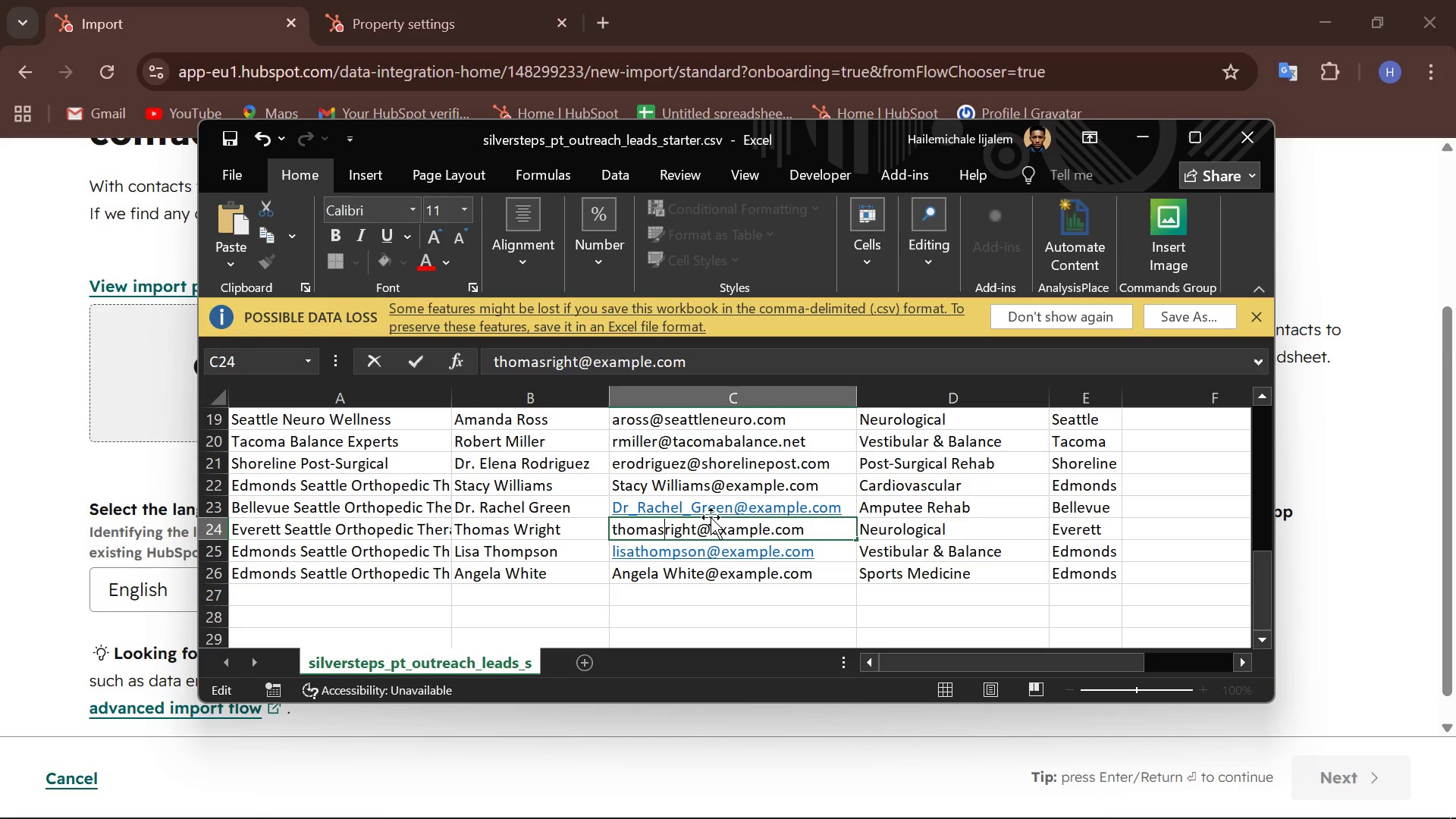 
key(W)
 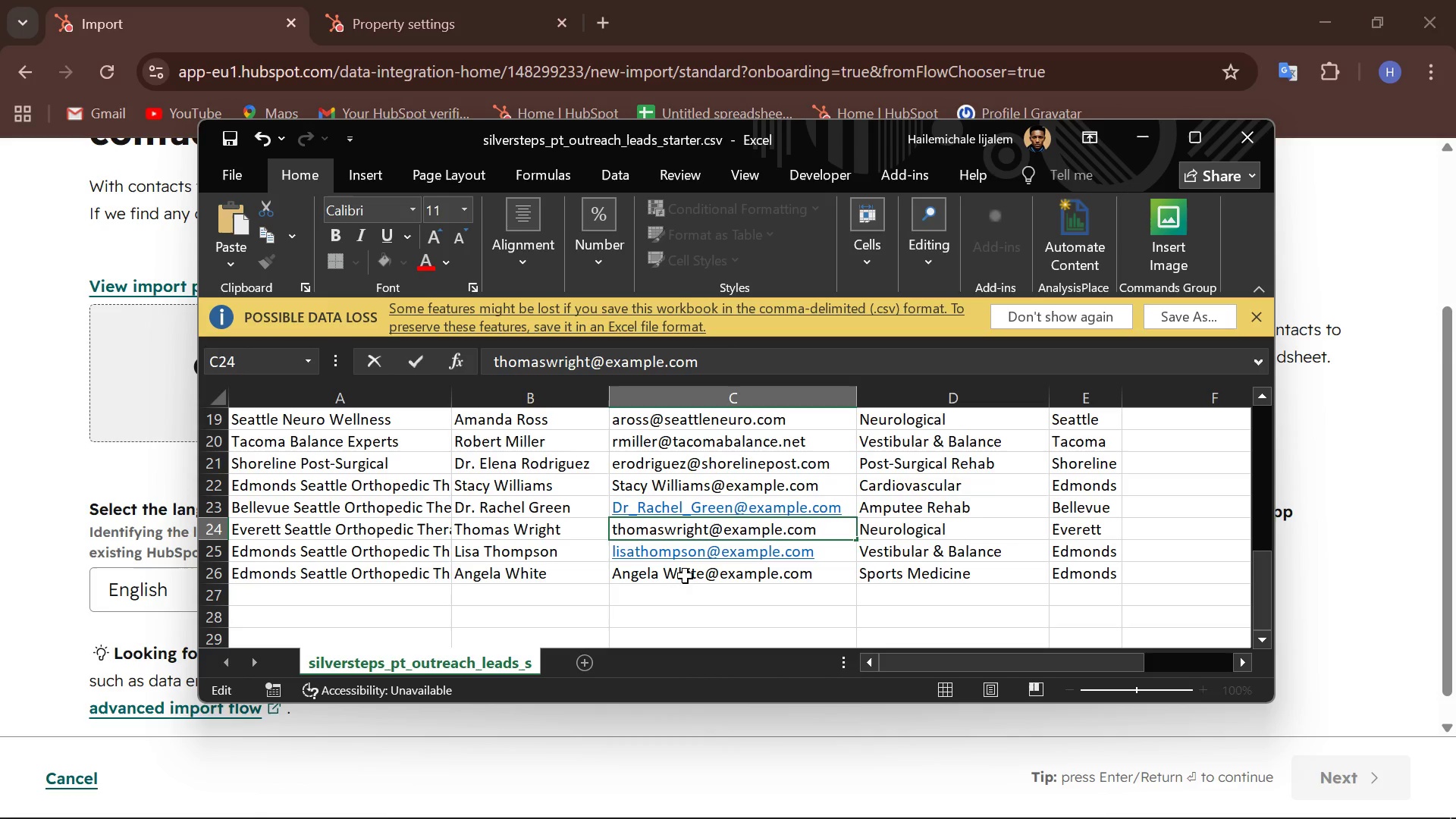 
double_click([670, 577])
 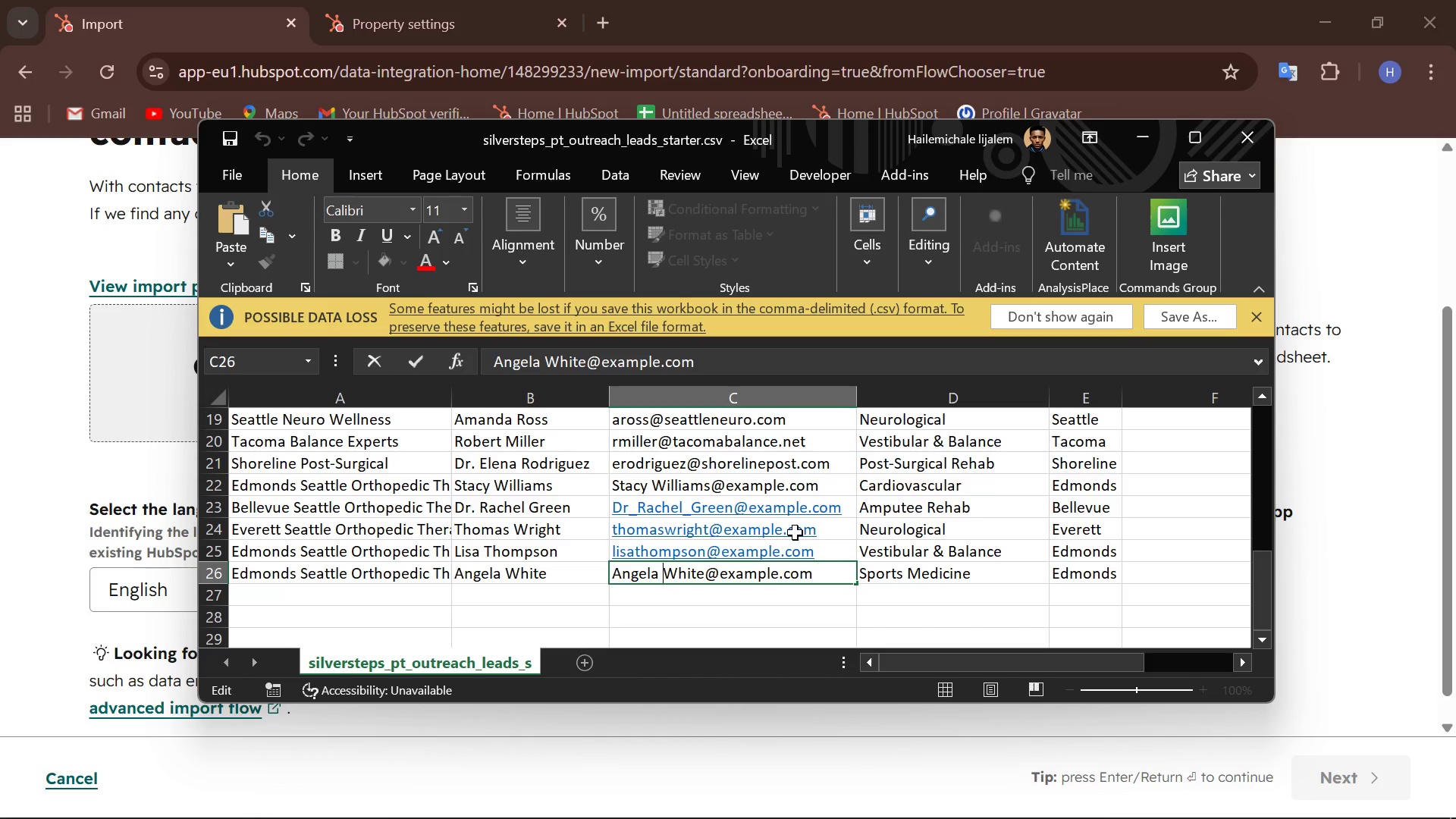 
key(Delete)
 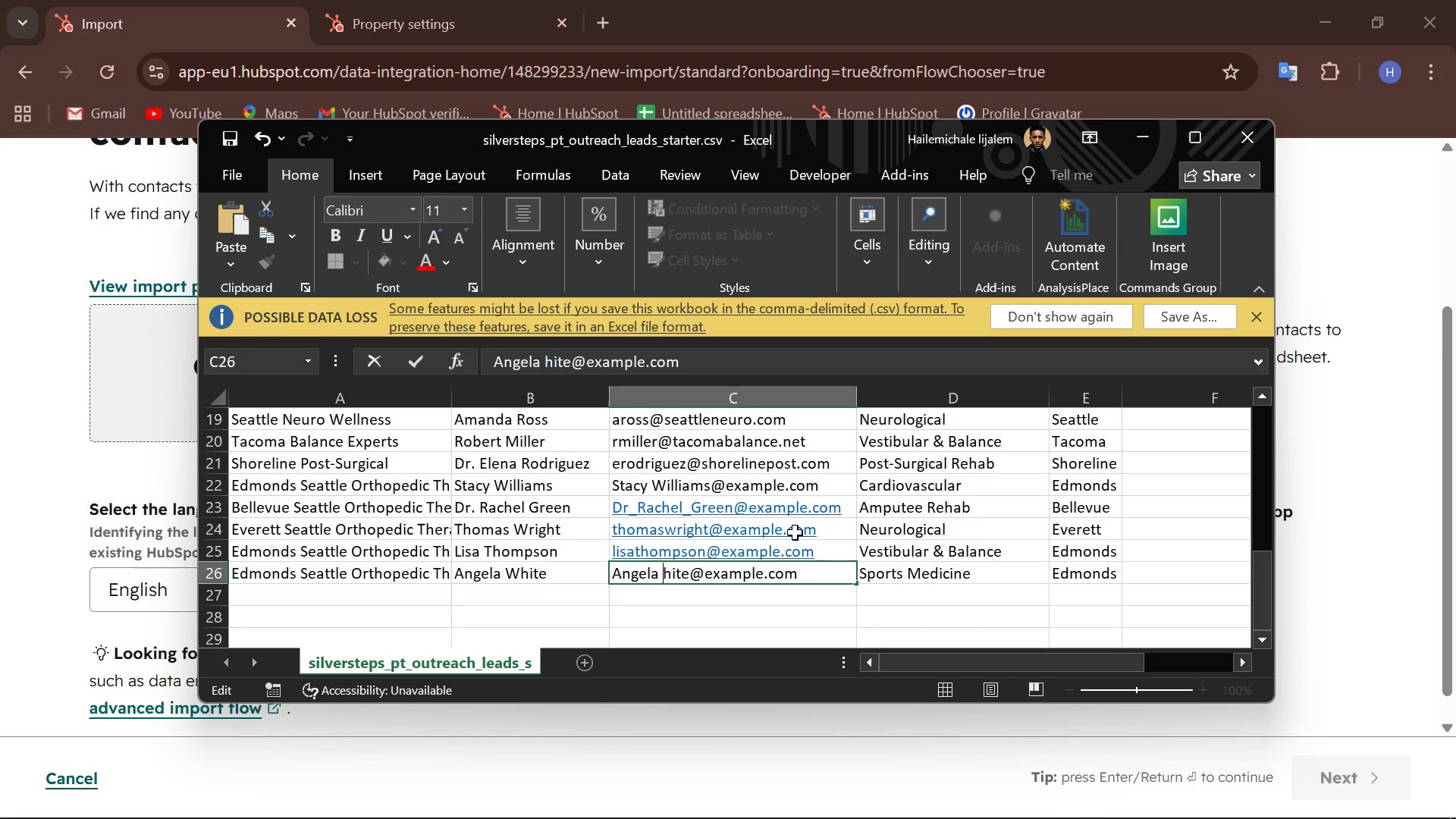 
key(W)
 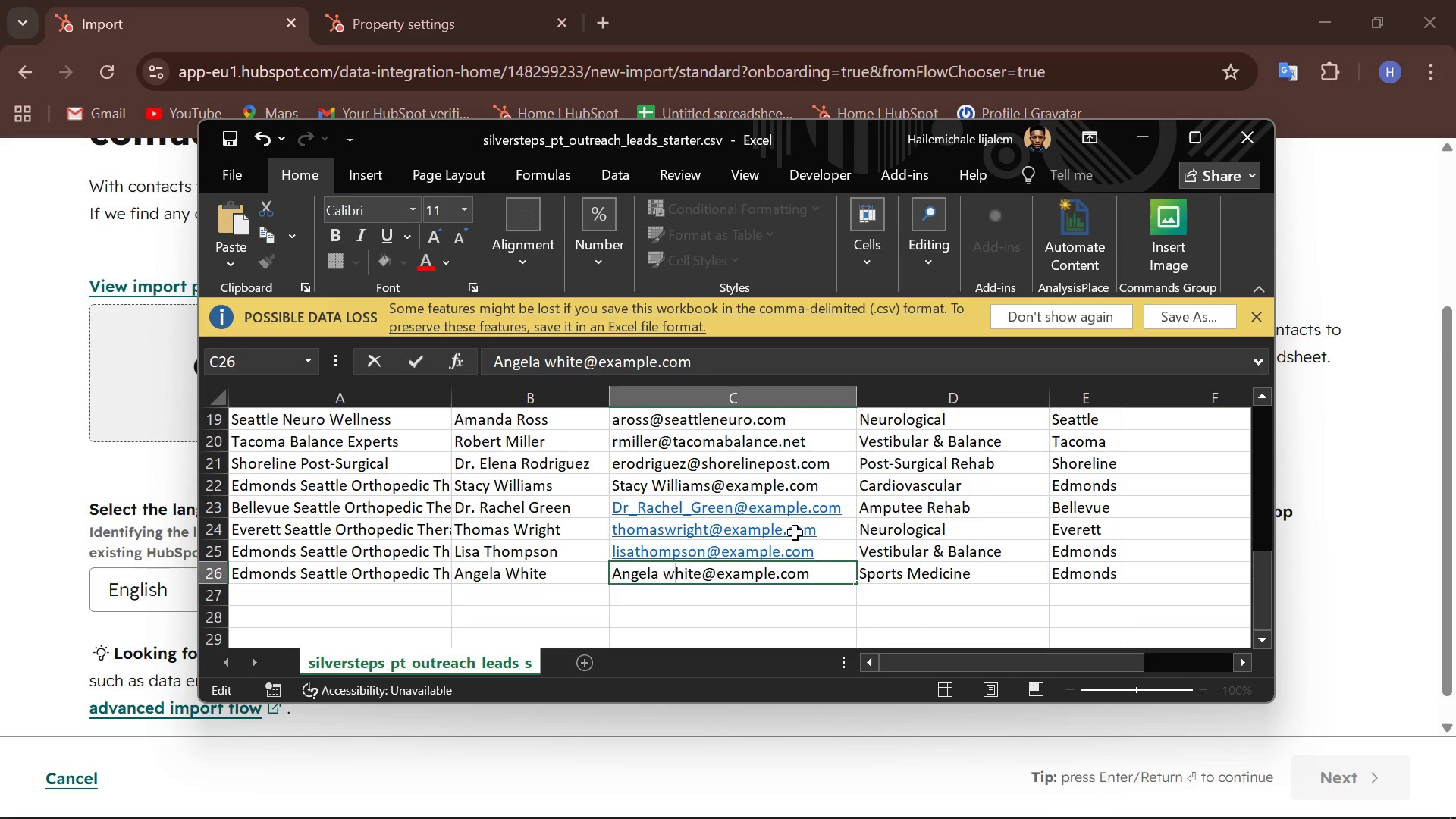 
hold_key(key=ShiftRight, duration=0.36)
 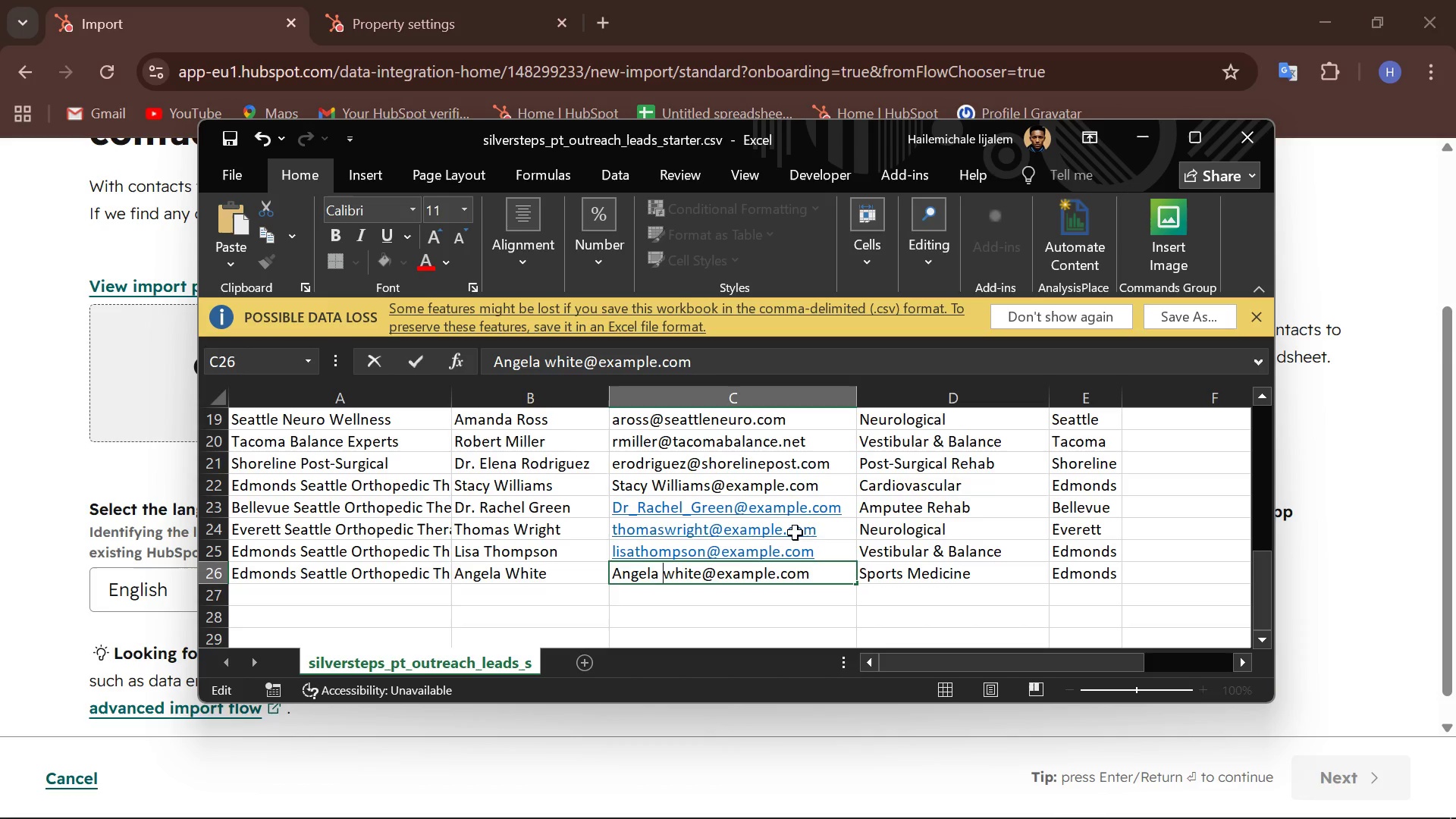 
key(ArrowLeft)
 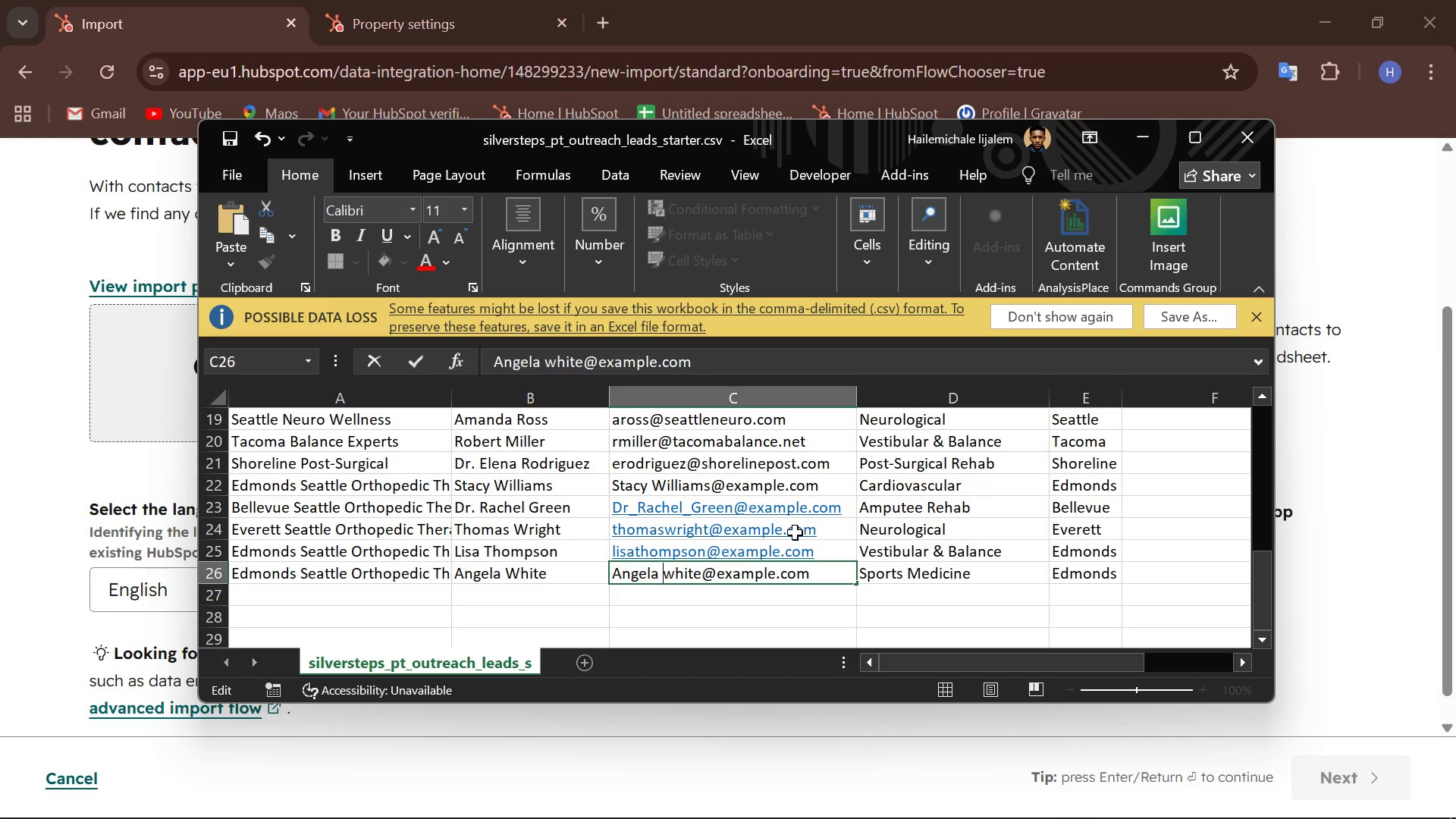 
key(Shift+ShiftRight)
 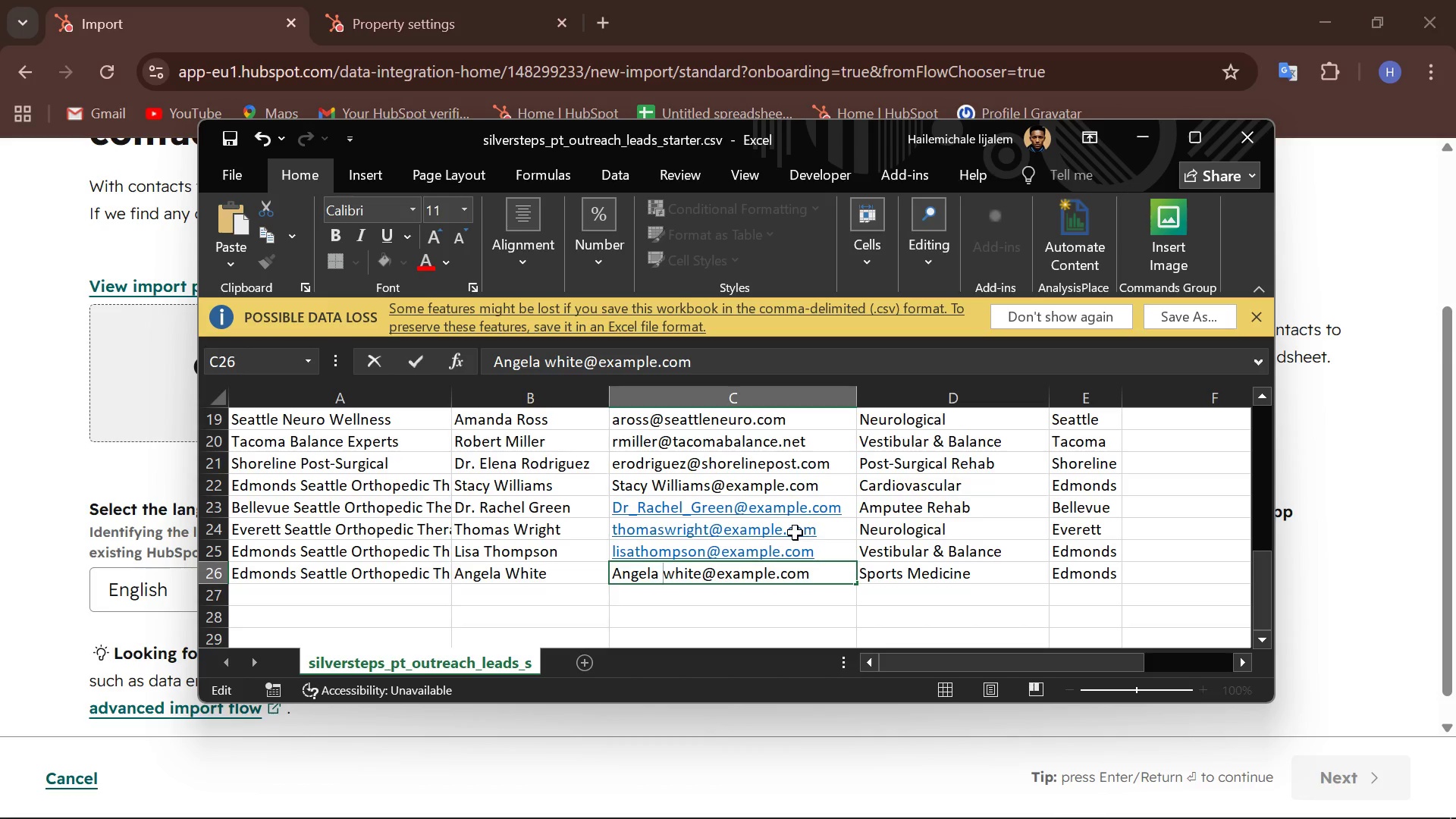 
key(Shift+Minus)
 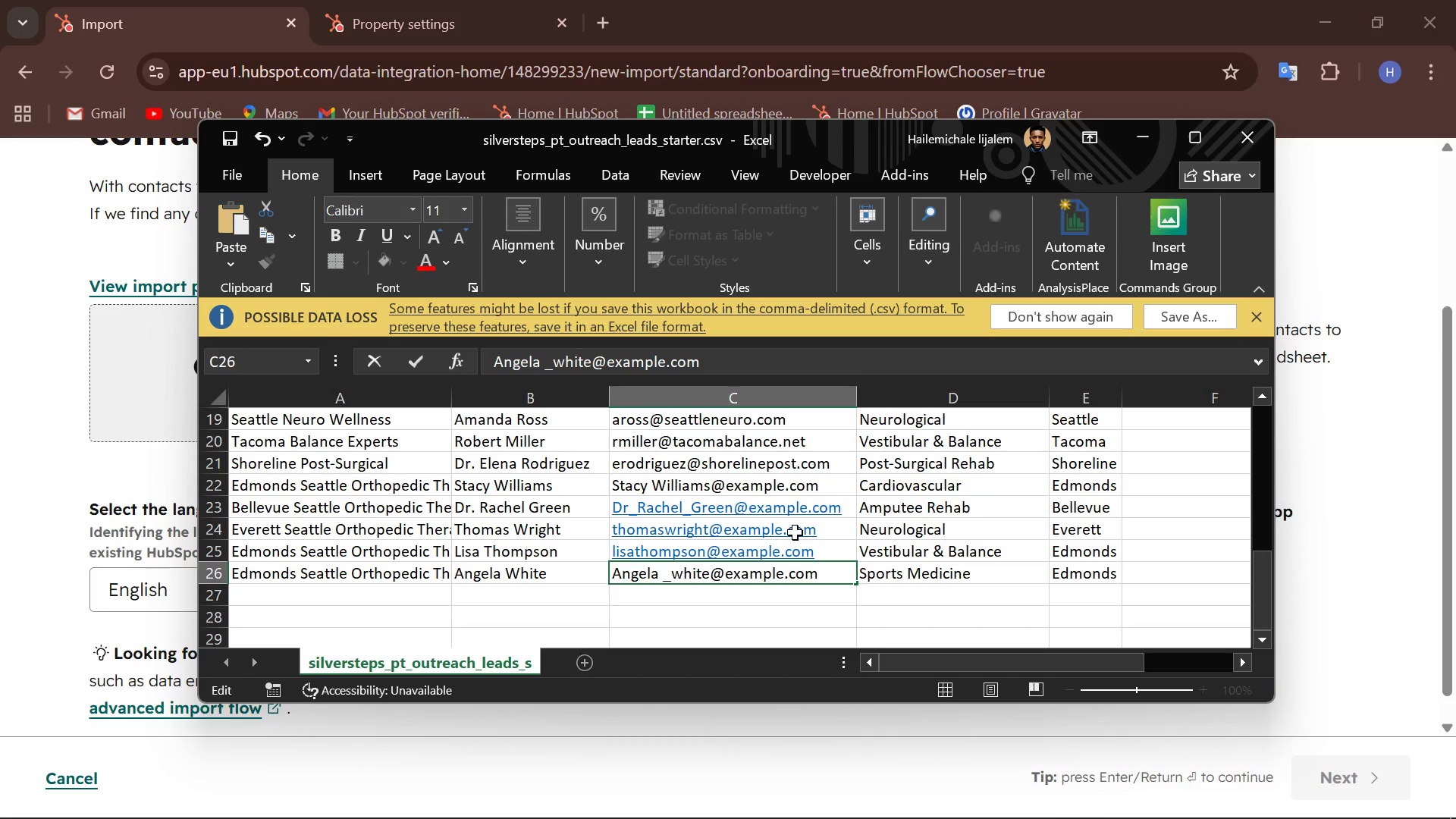 
key(ArrowLeft)
 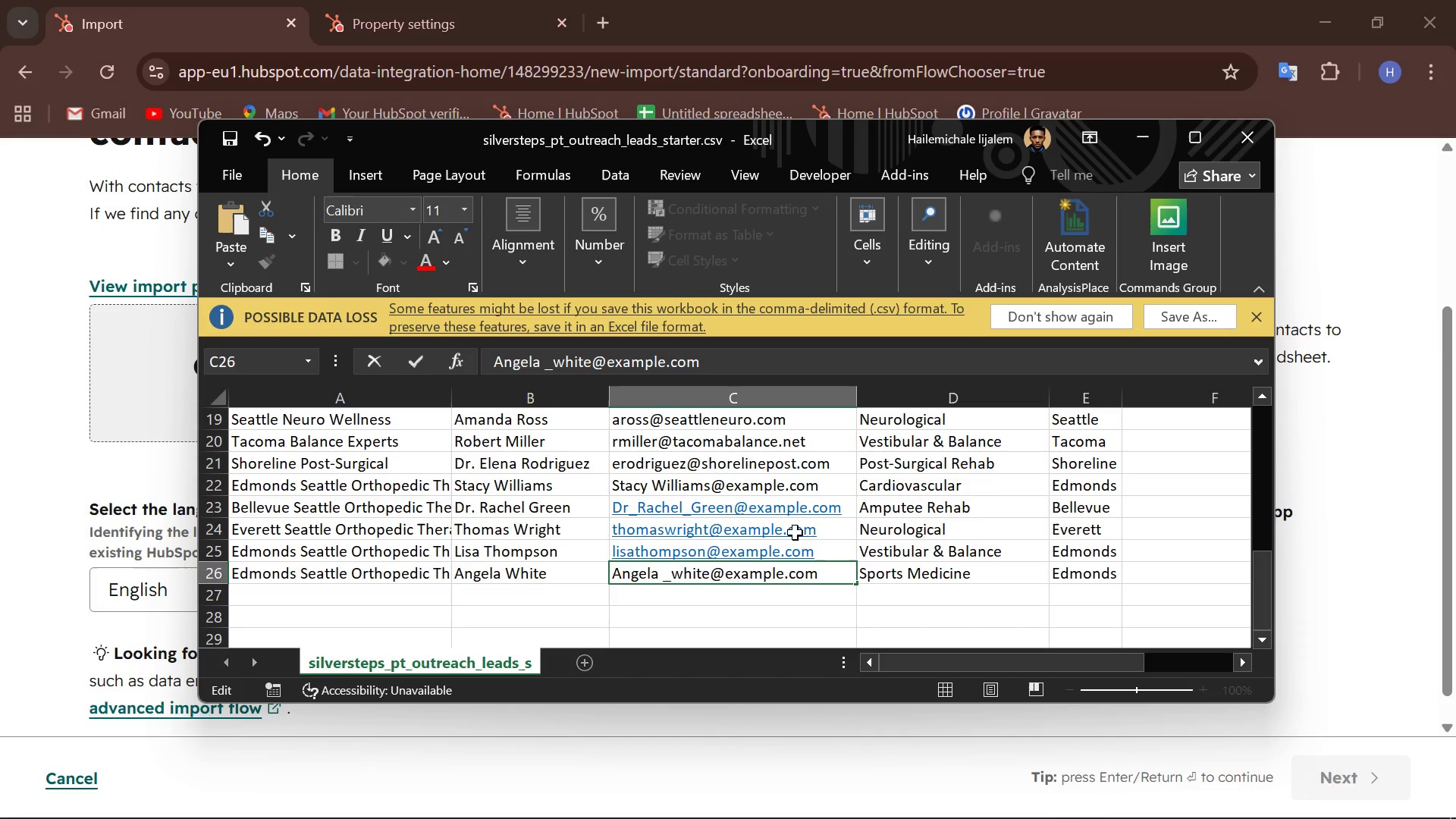 
key(Backspace)
 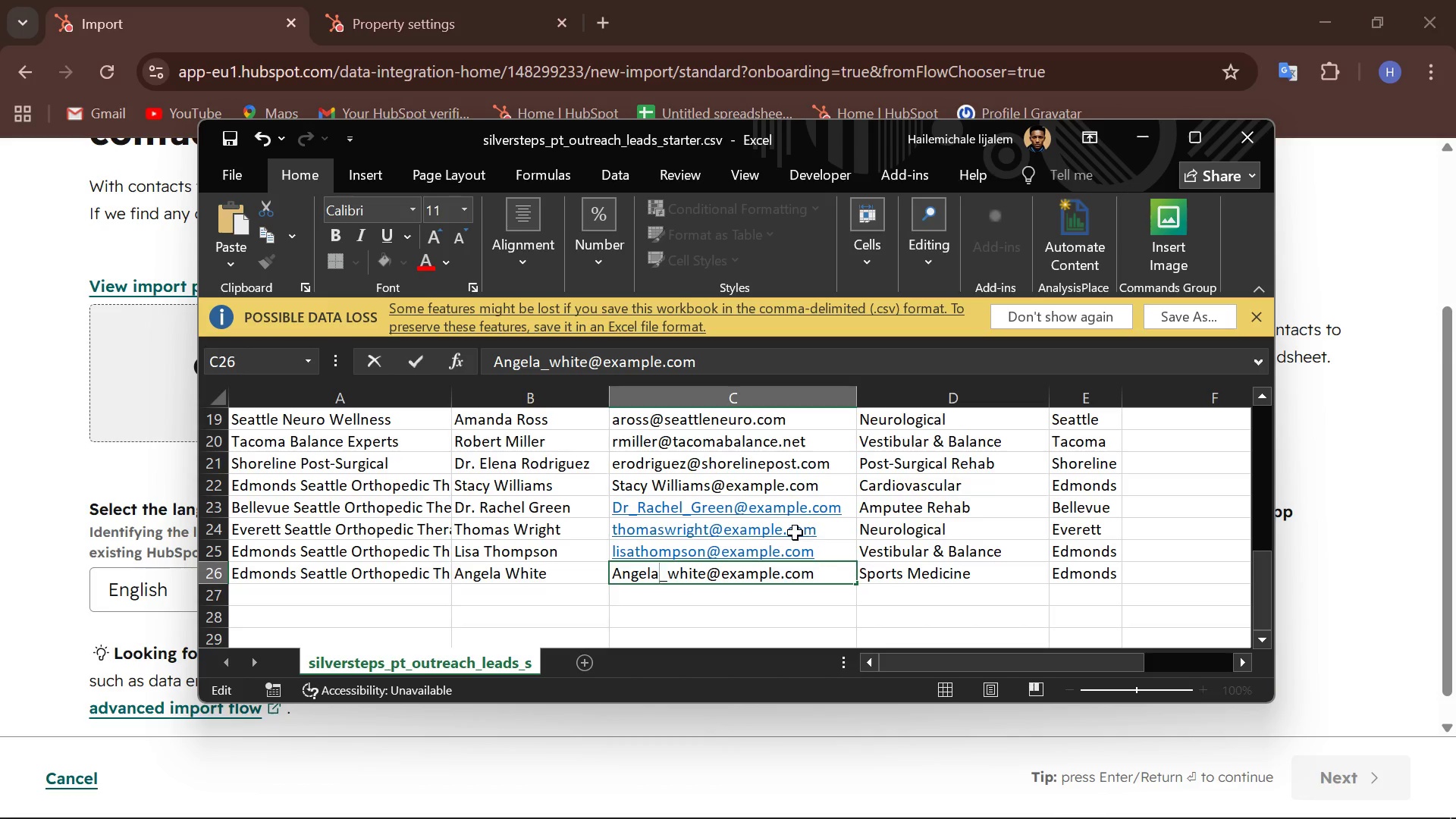 
key(ArrowLeft)
 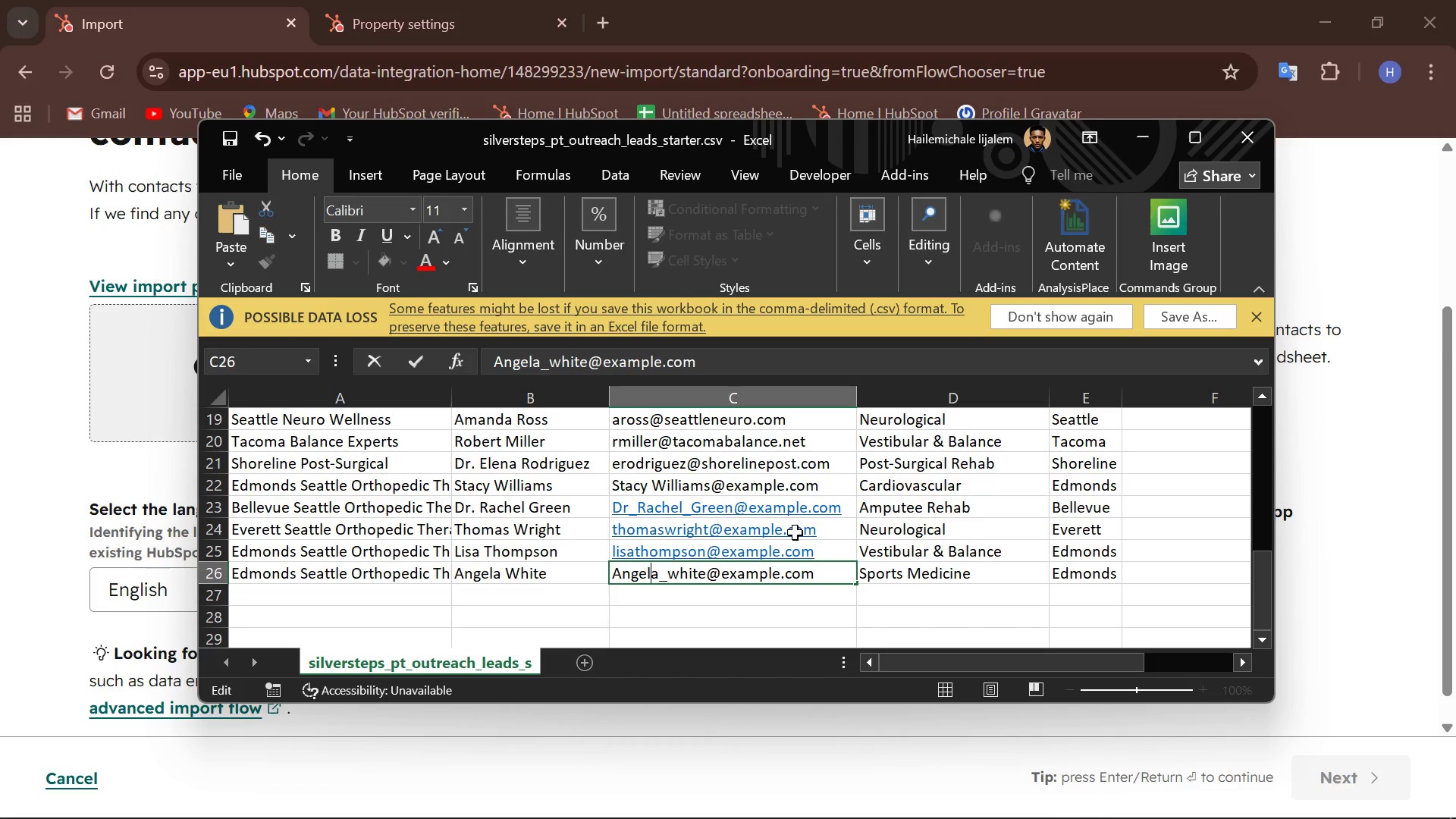 
key(ArrowLeft)
 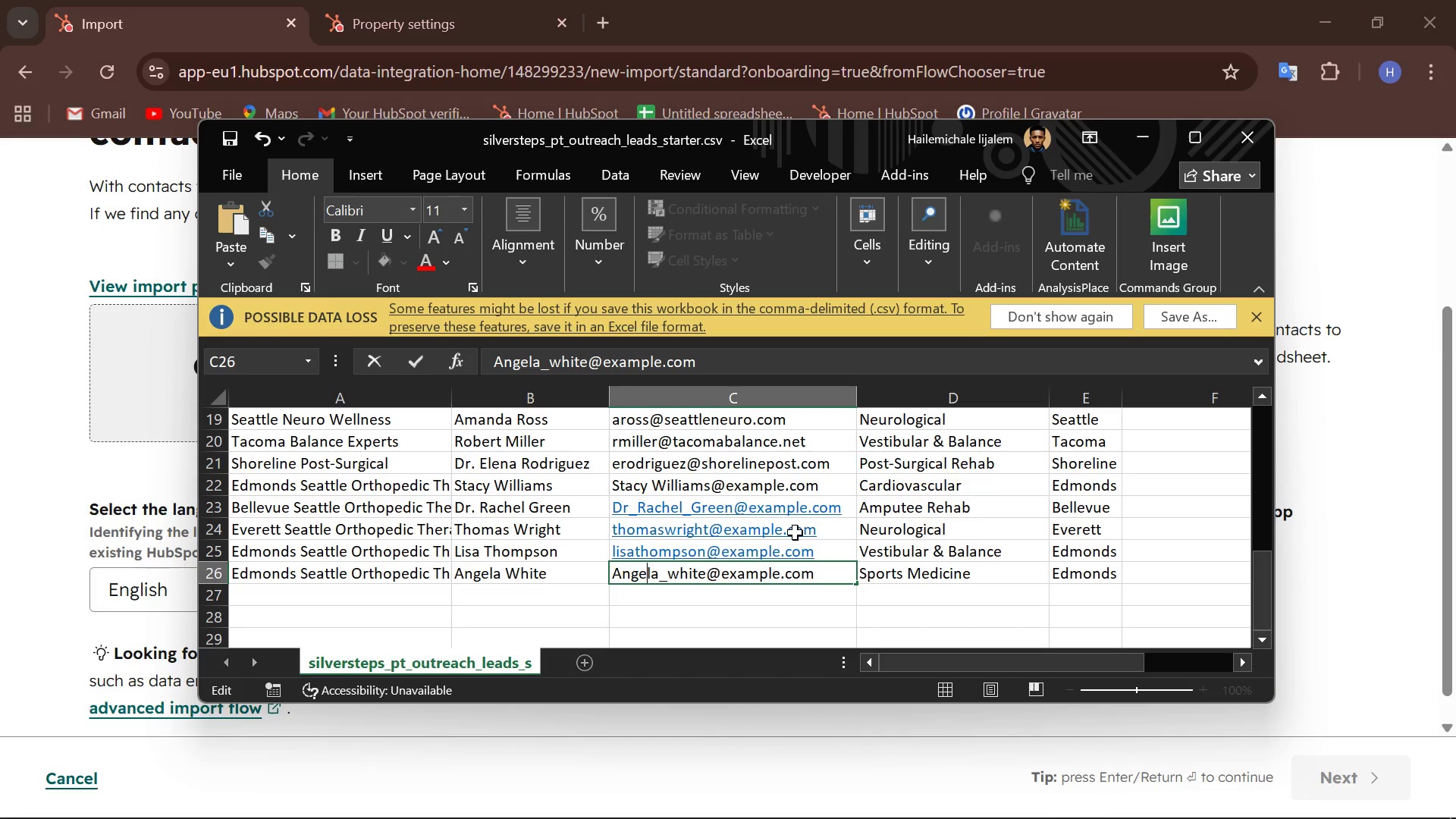 
key(ArrowLeft)
 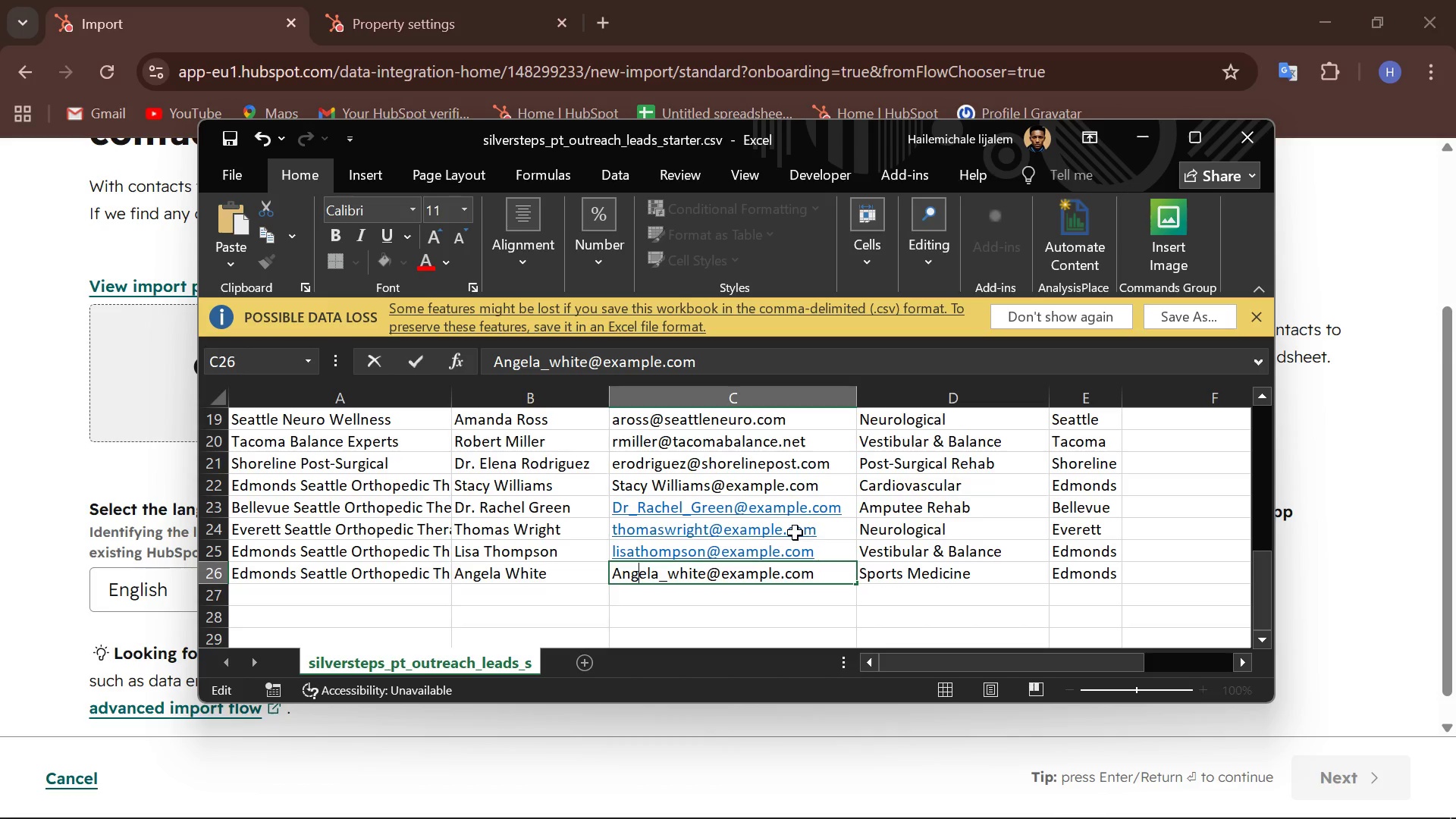 
key(ArrowLeft)
 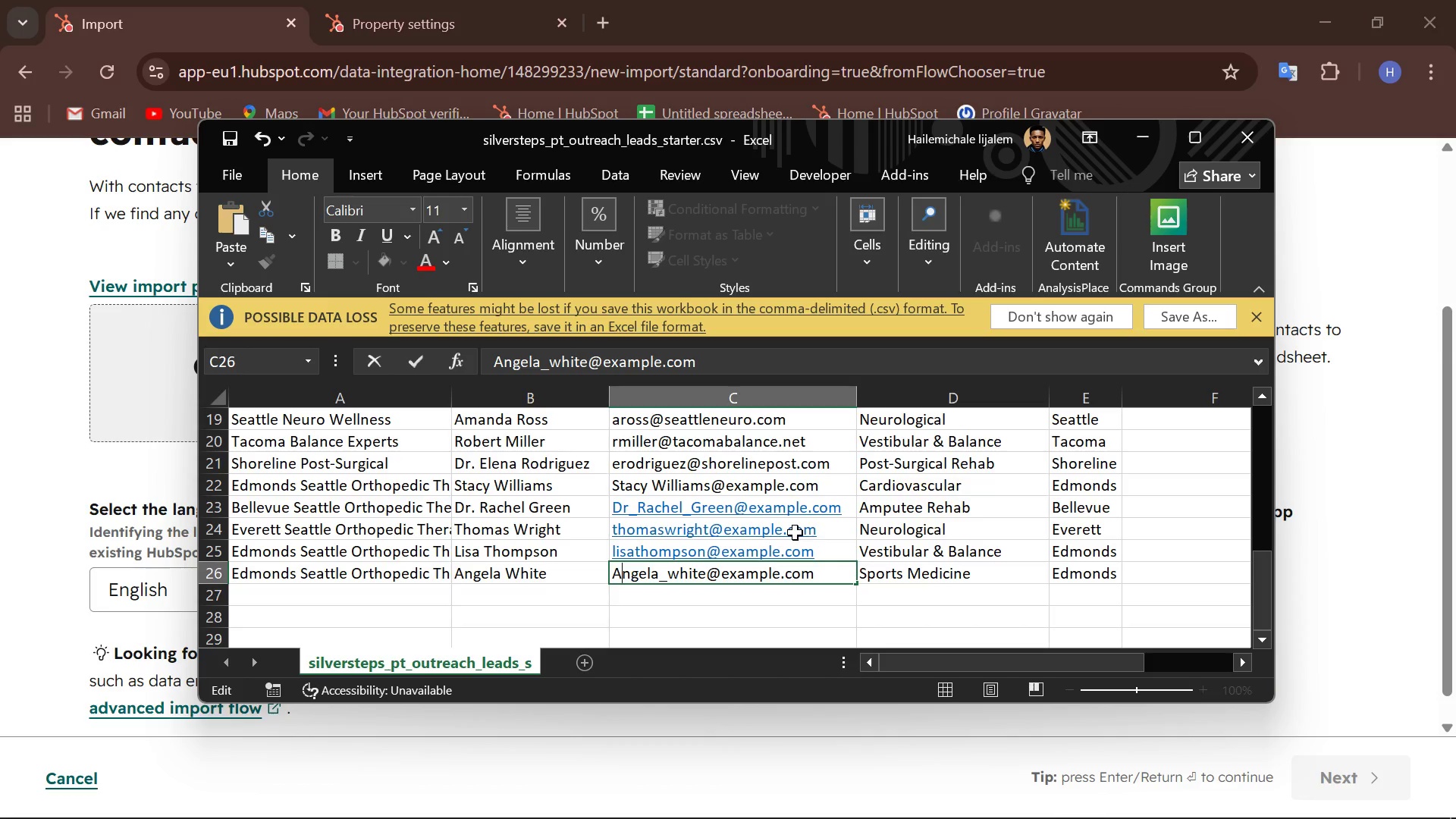 
key(ArrowLeft)
 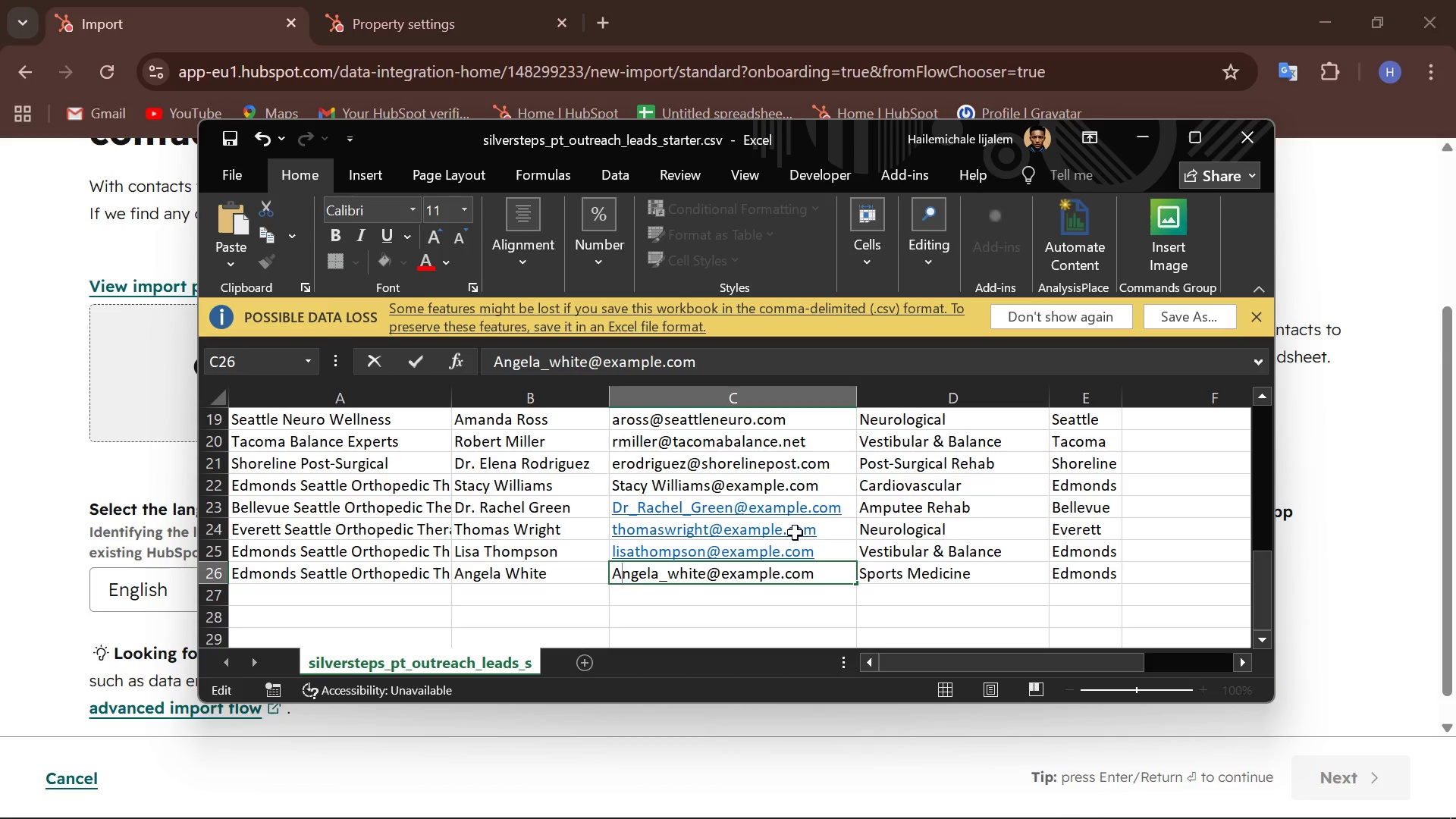 
key(Backspace)
 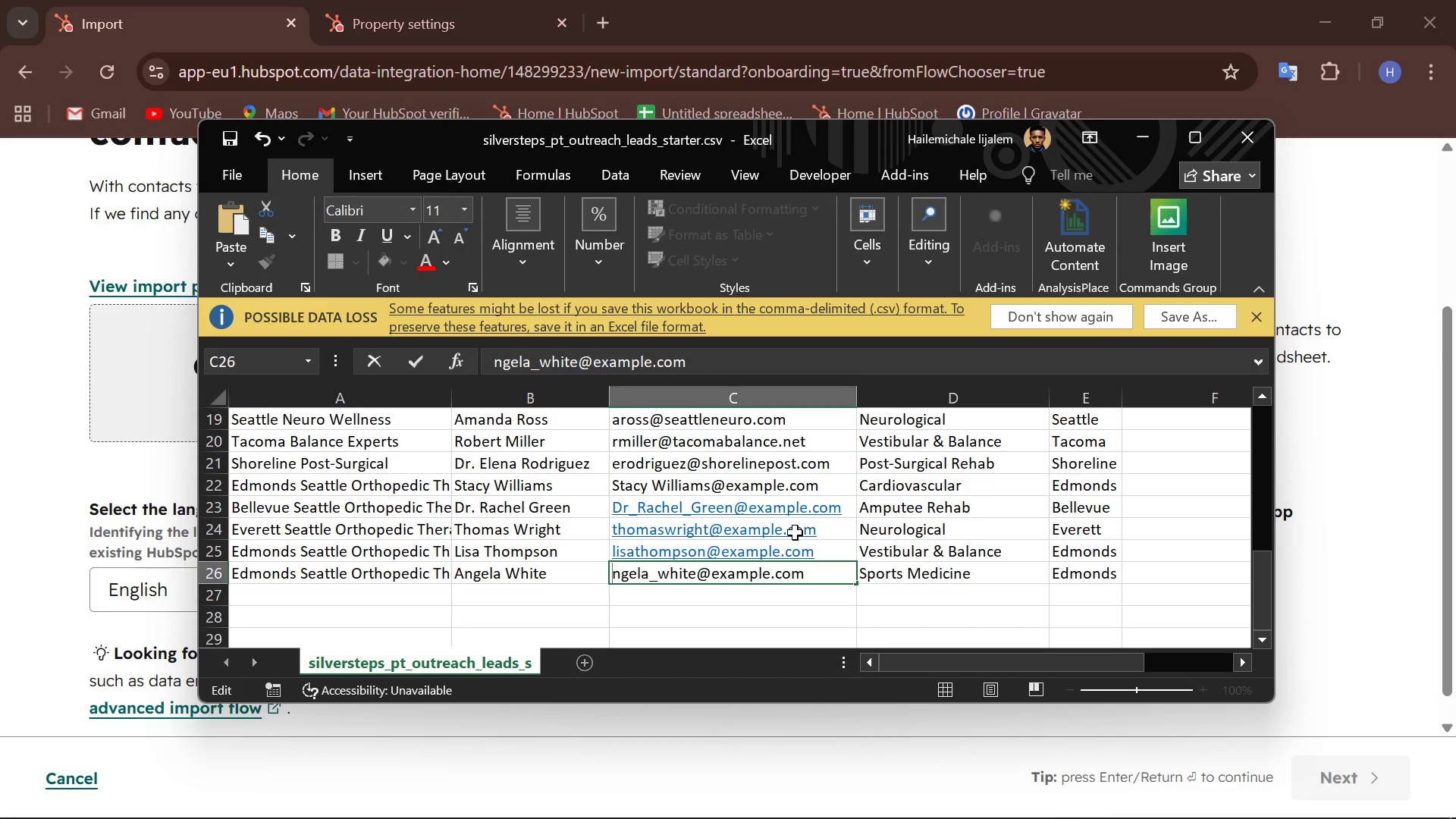 
key(A)
 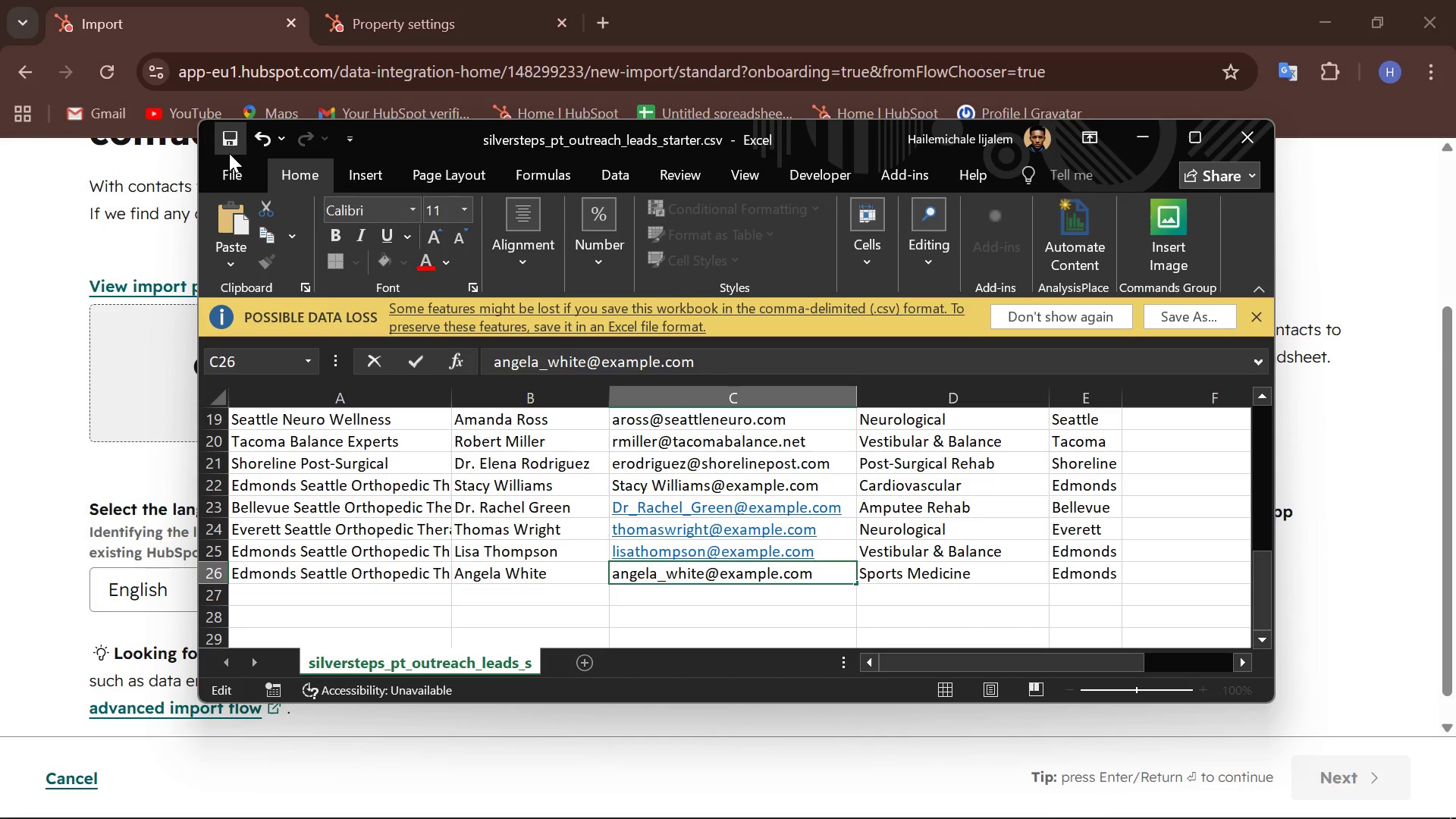 
left_click([229, 153])
 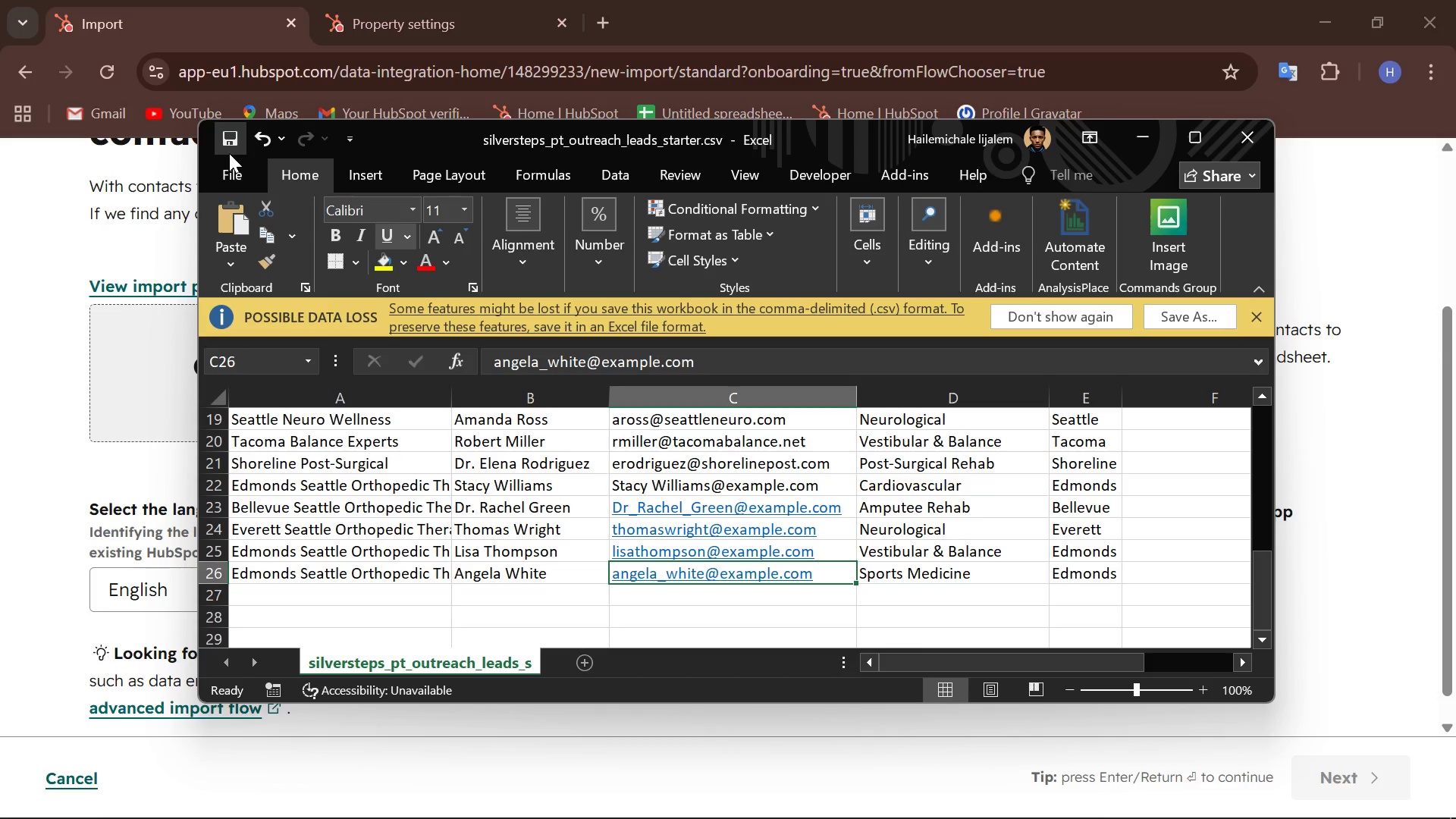 
double_click([229, 153])
 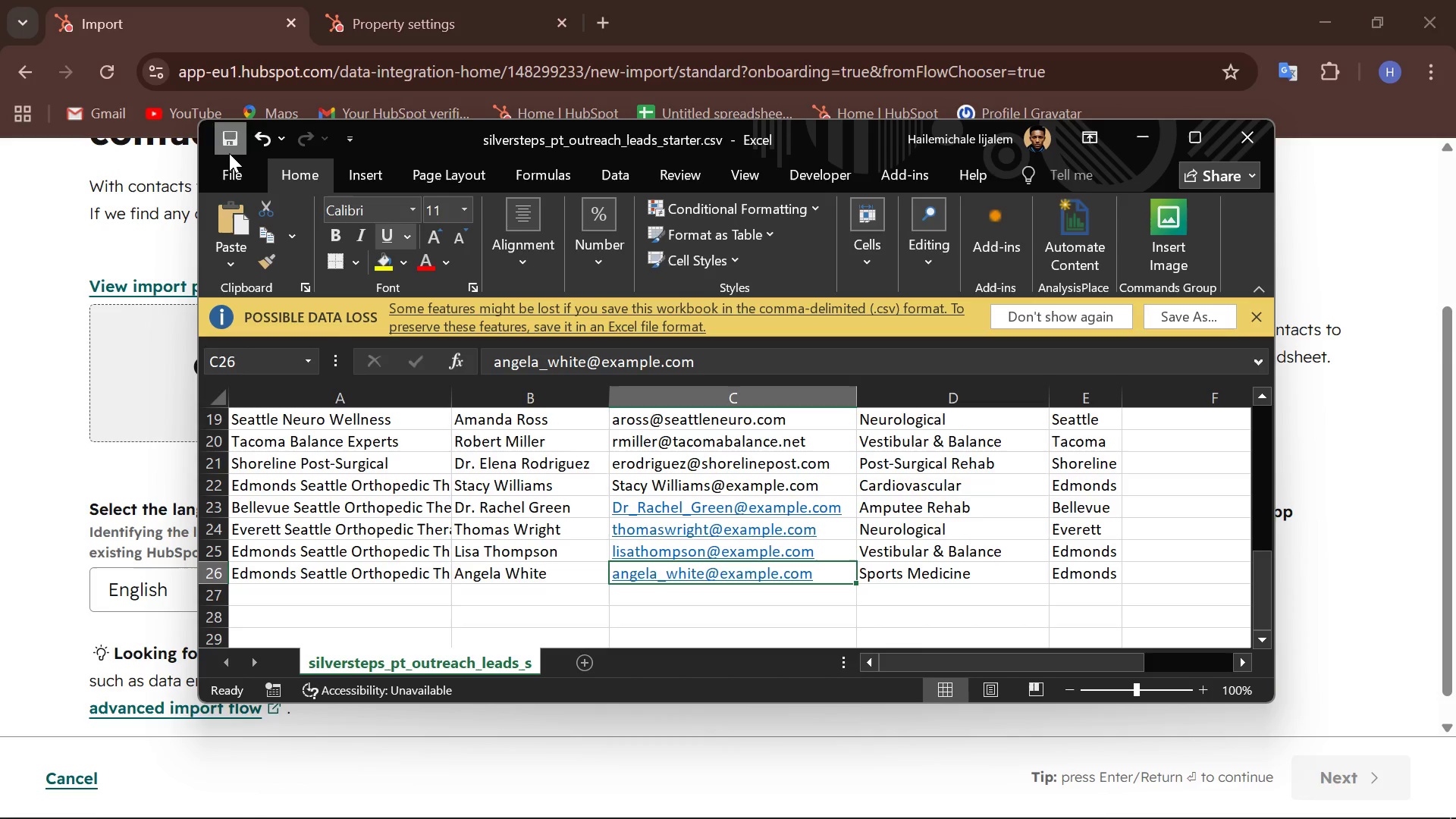 
triple_click([229, 153])
 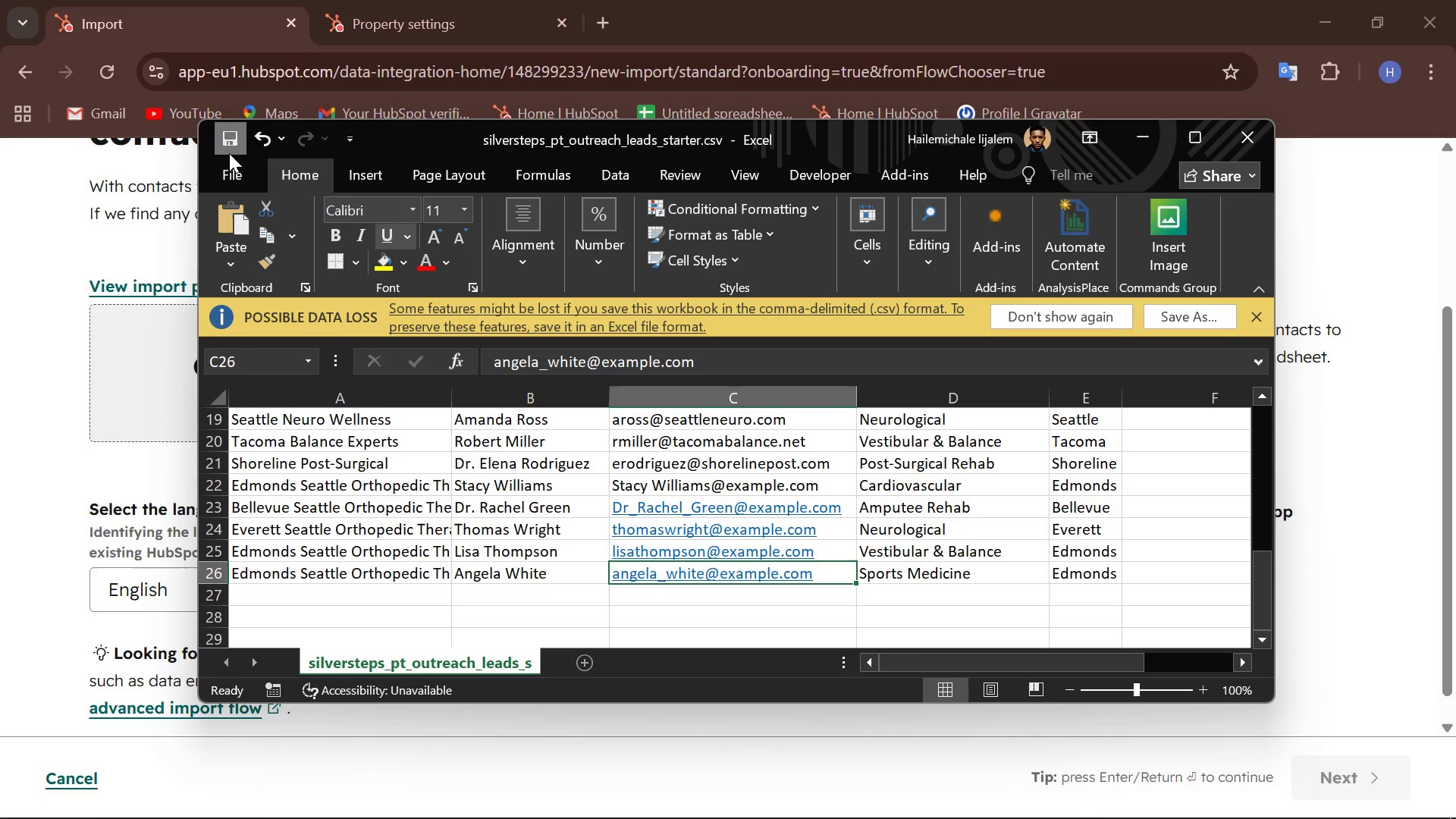 
triple_click([229, 153])
 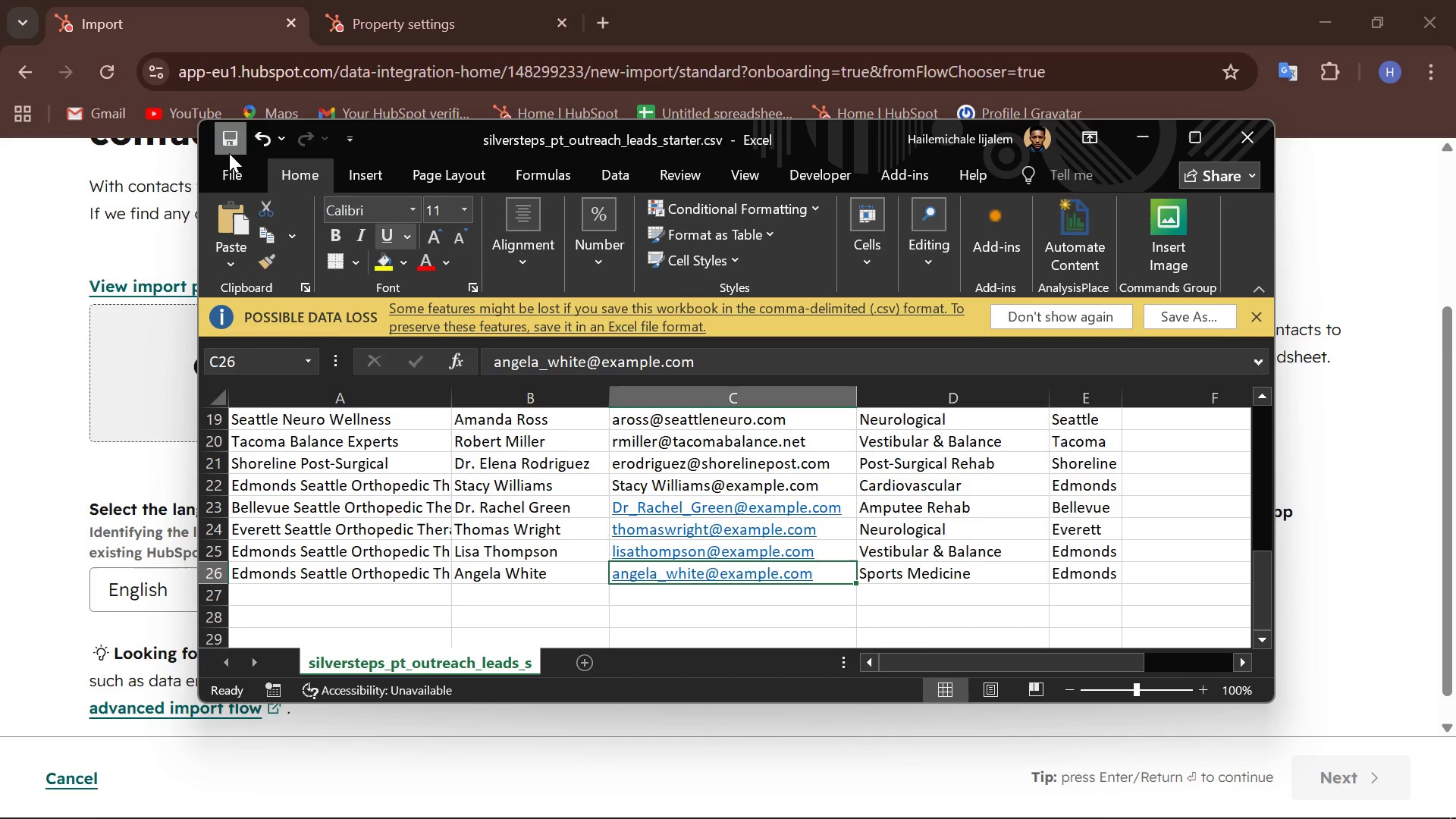 
triple_click([229, 153])
 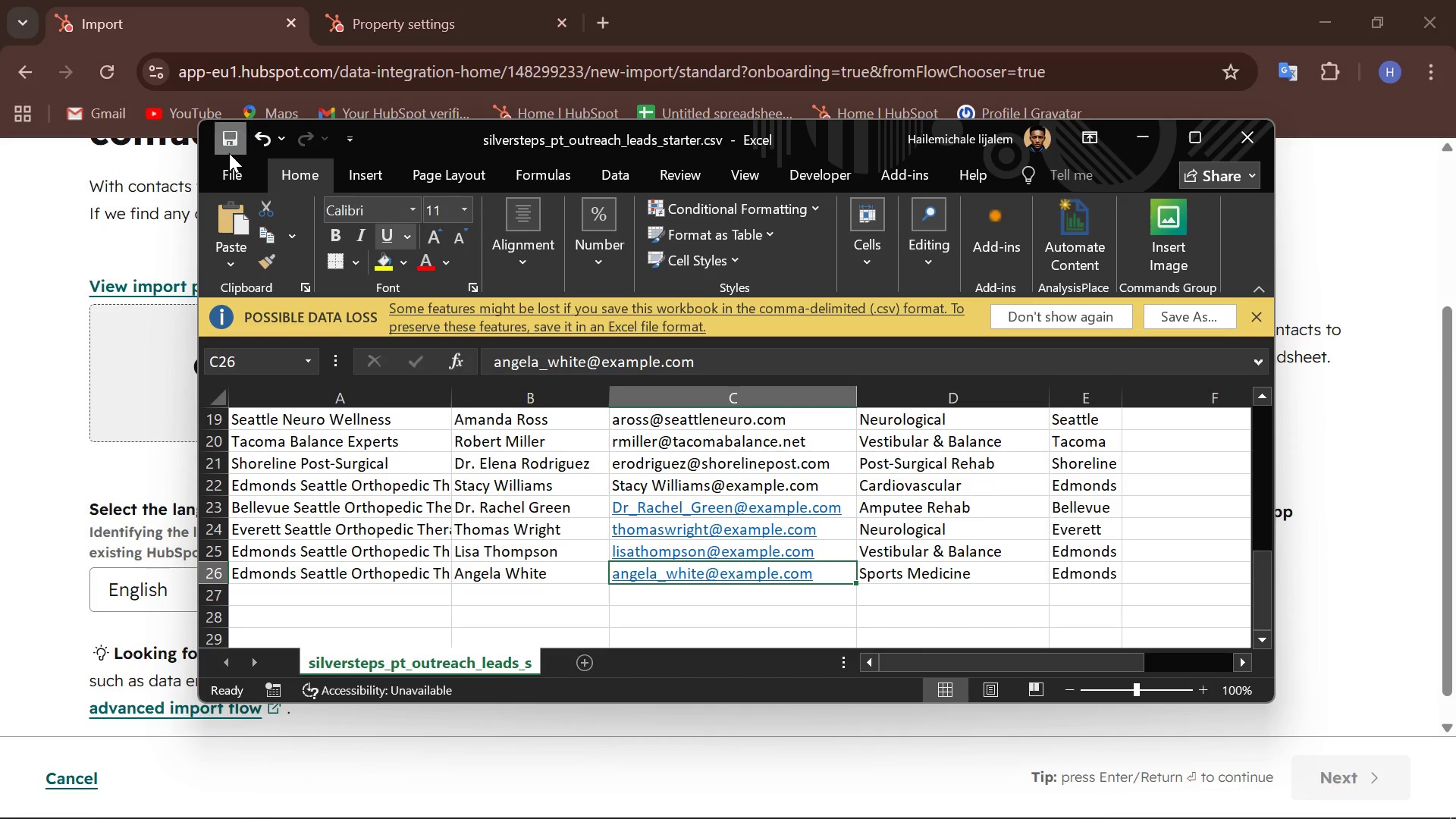 
triple_click([229, 153])
 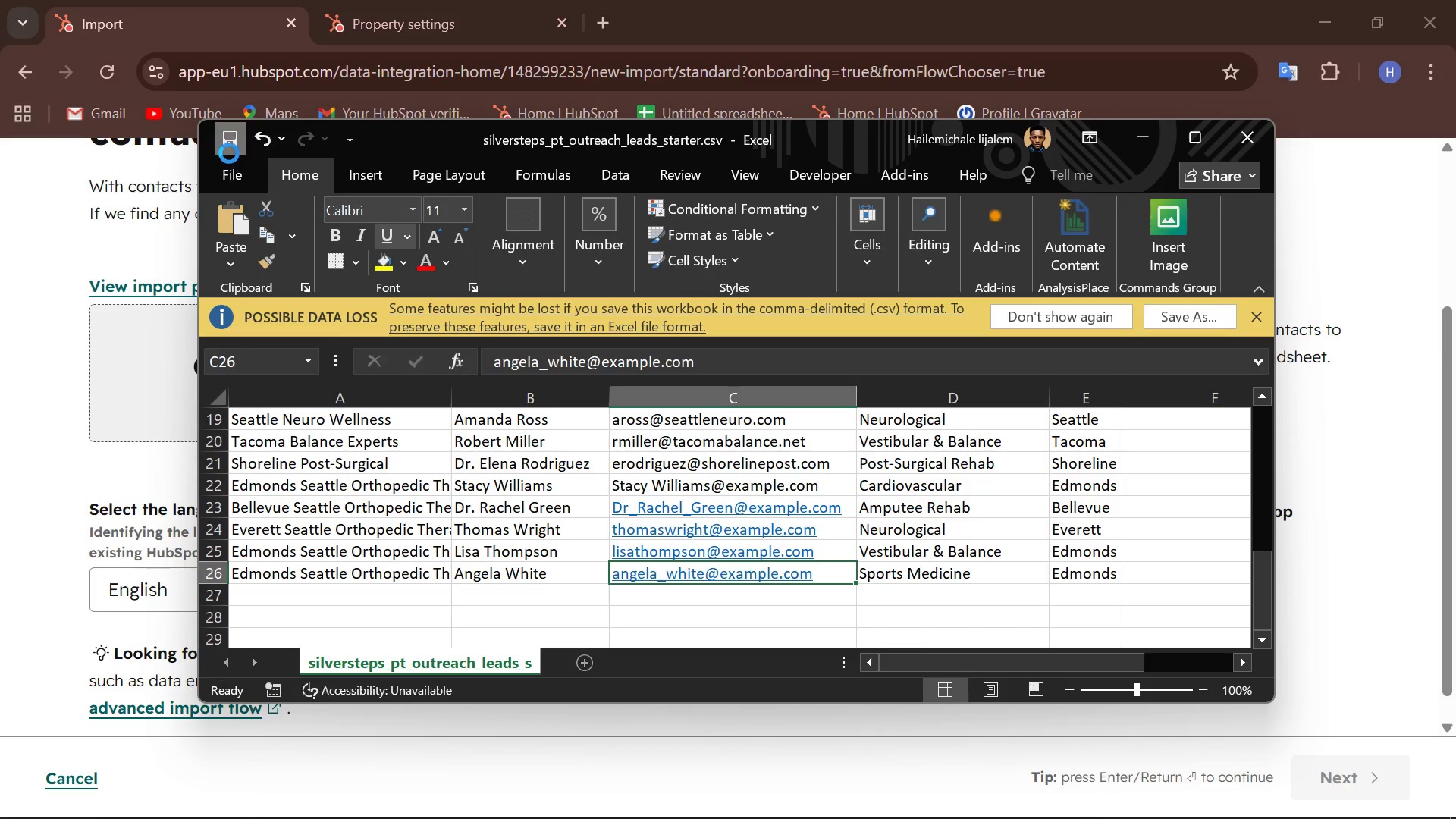 
triple_click([229, 153])
 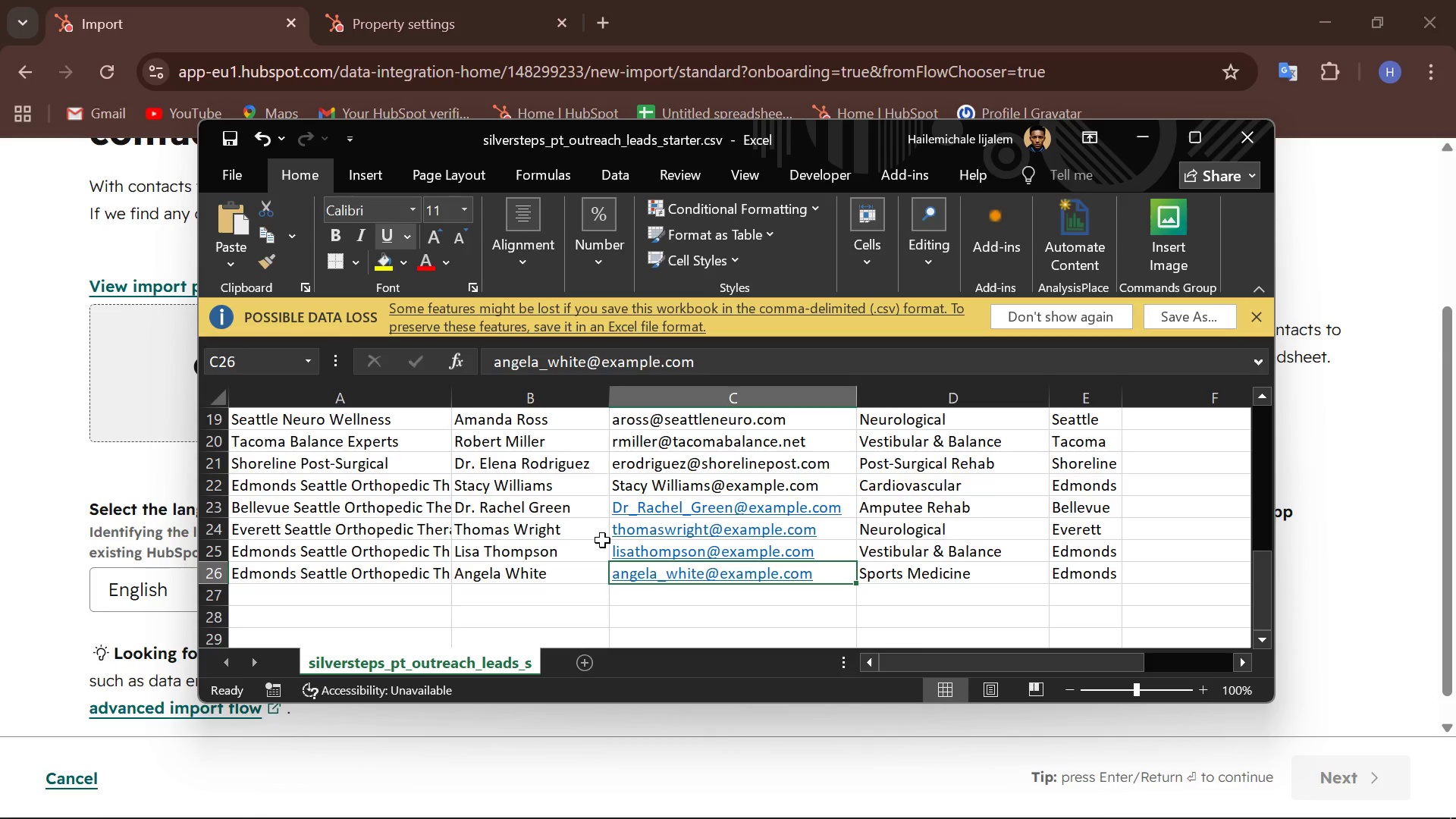 
scroll: coordinate [622, 523], scroll_direction: up, amount: 5.0
 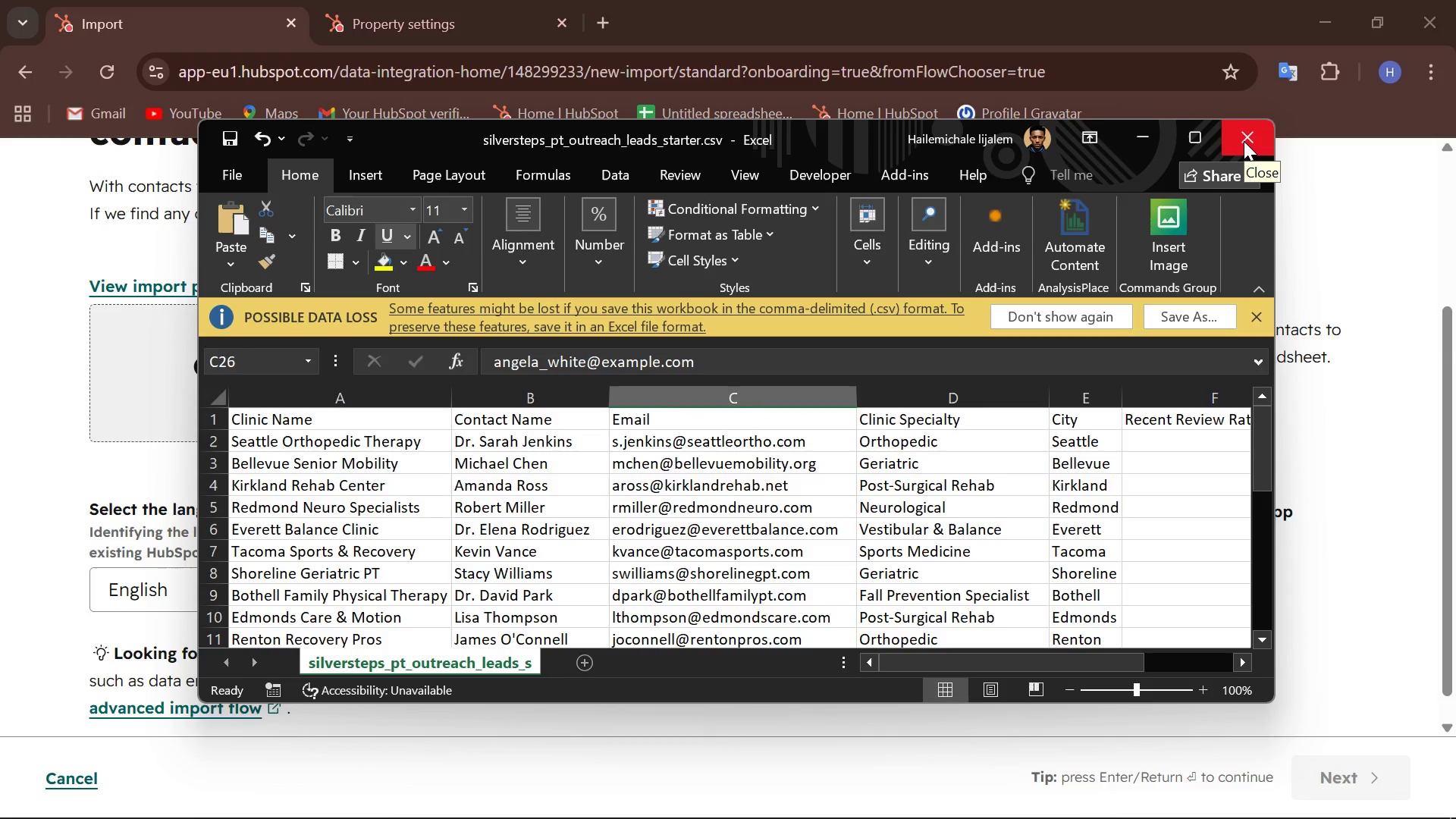 
mouse_move([1106, 144])
 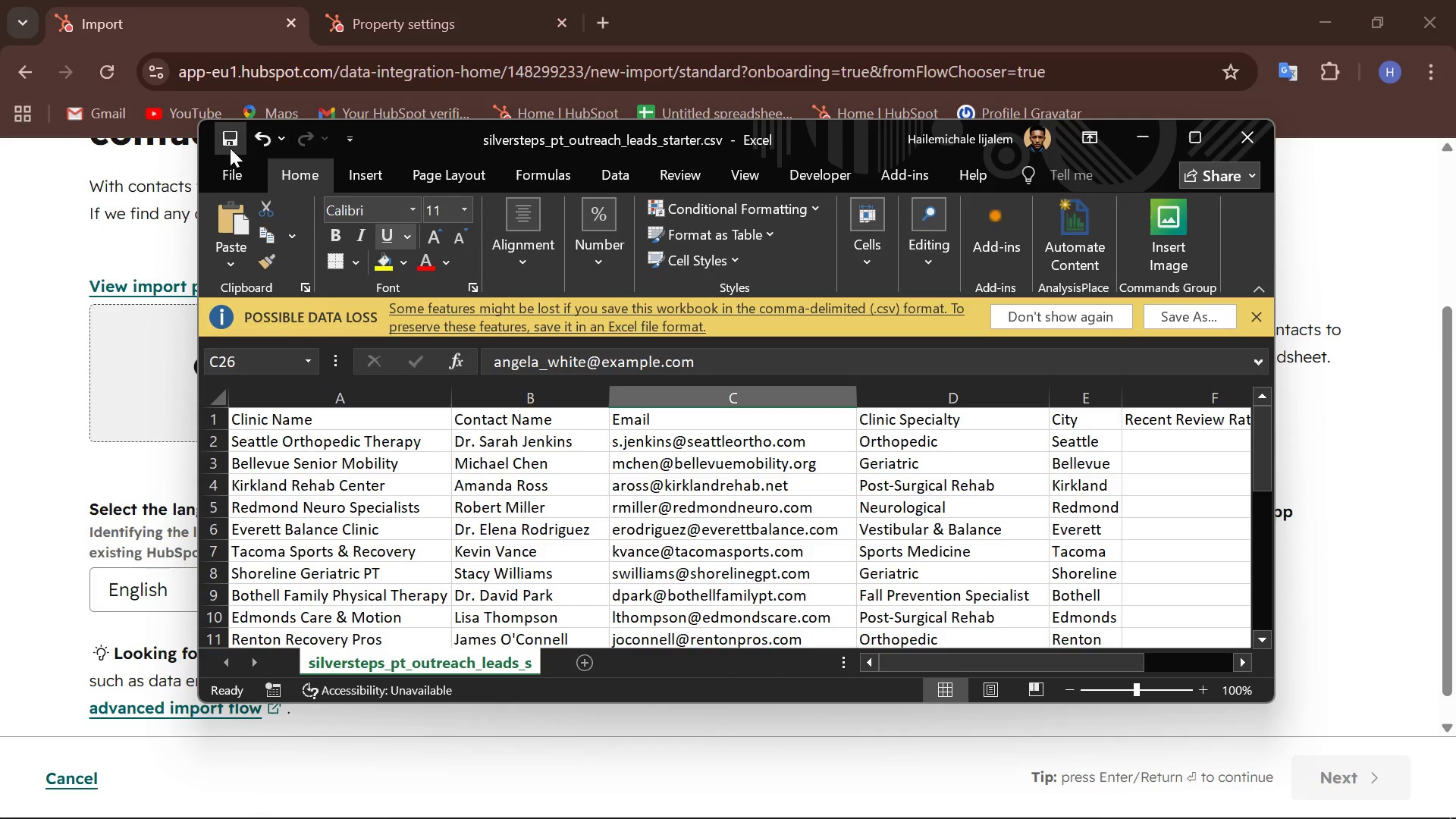 
double_click([230, 146])
 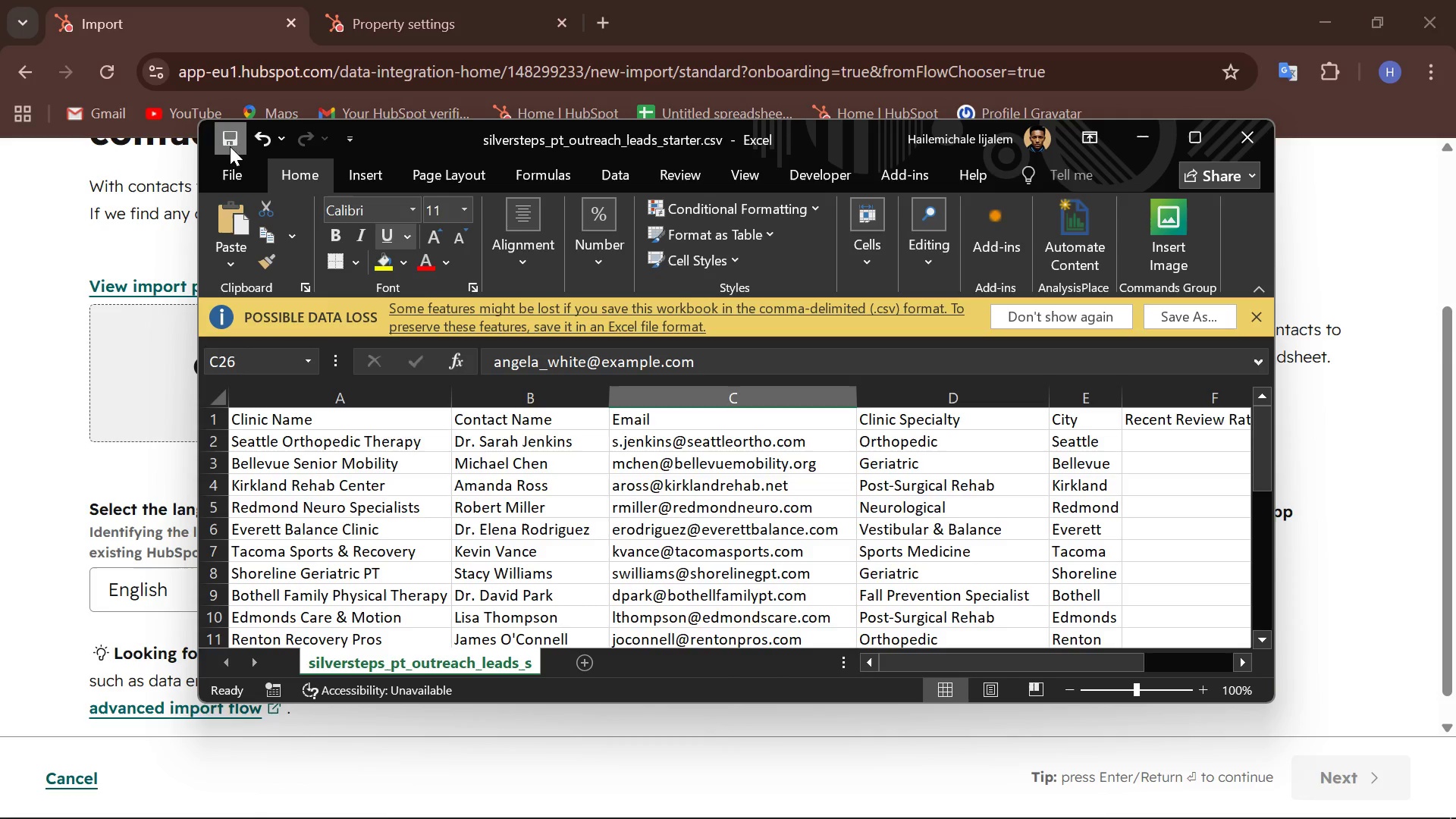 
triple_click([230, 146])
 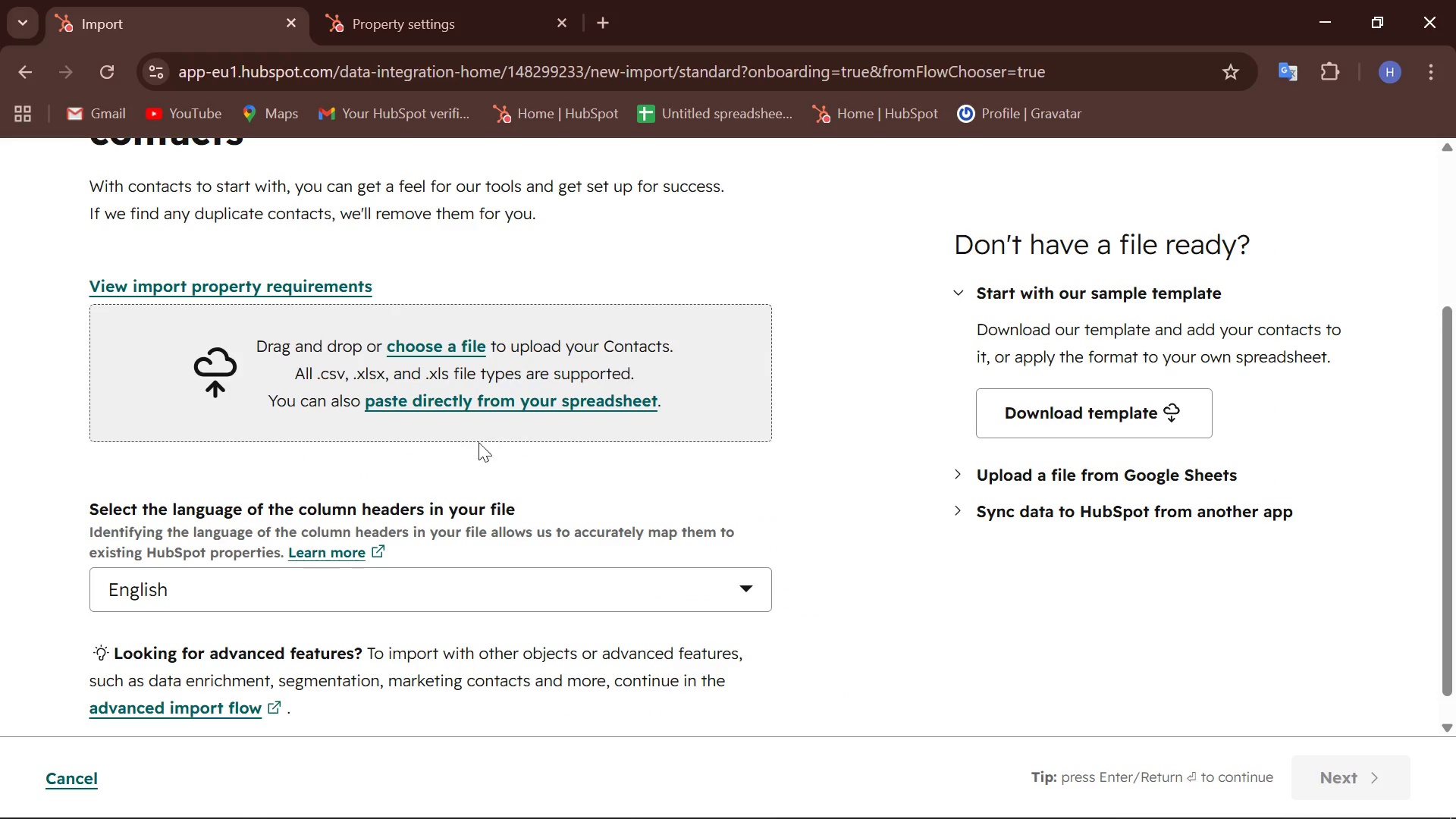 
left_click([449, 355])
 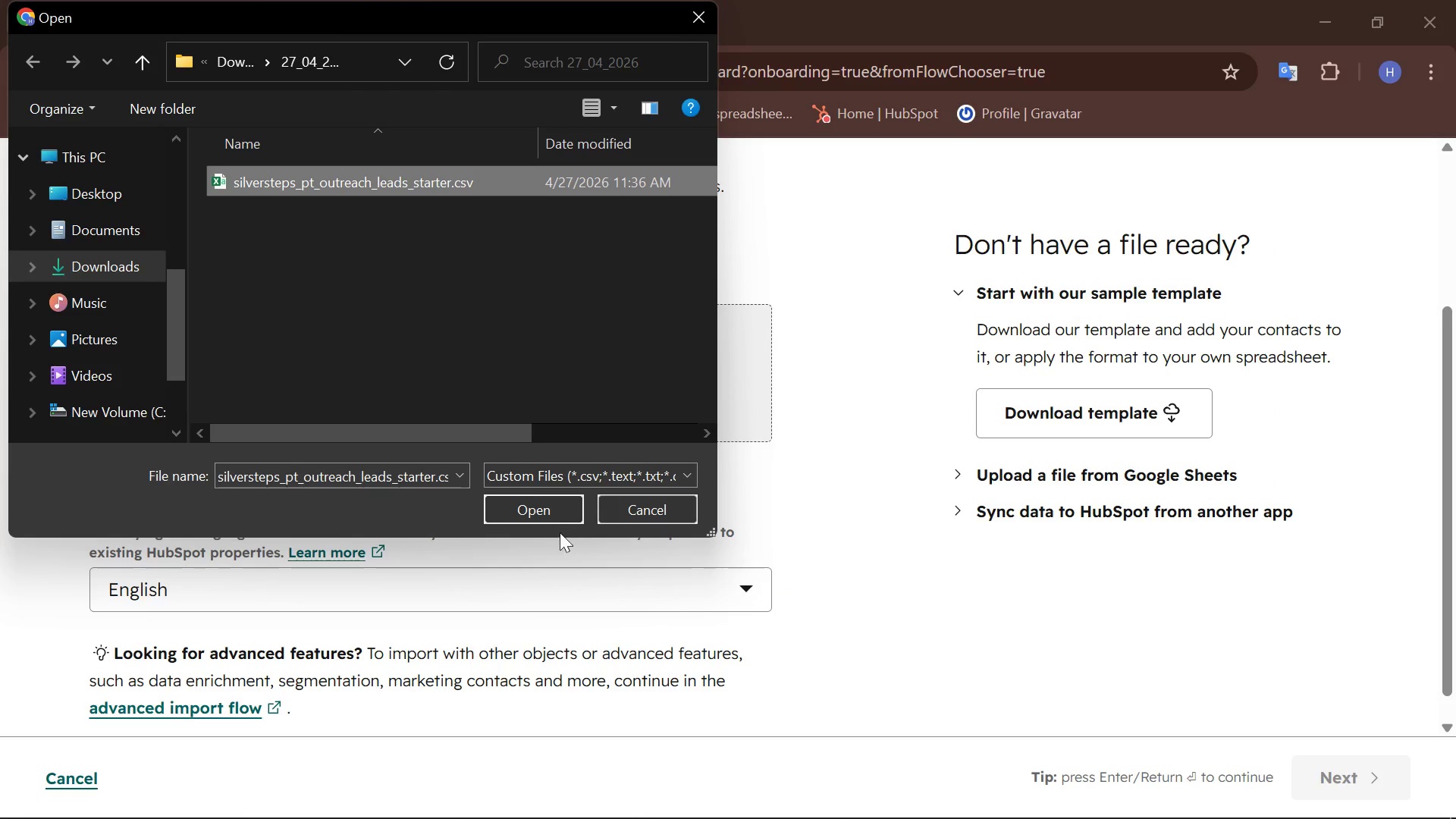 
wait(8.22)
 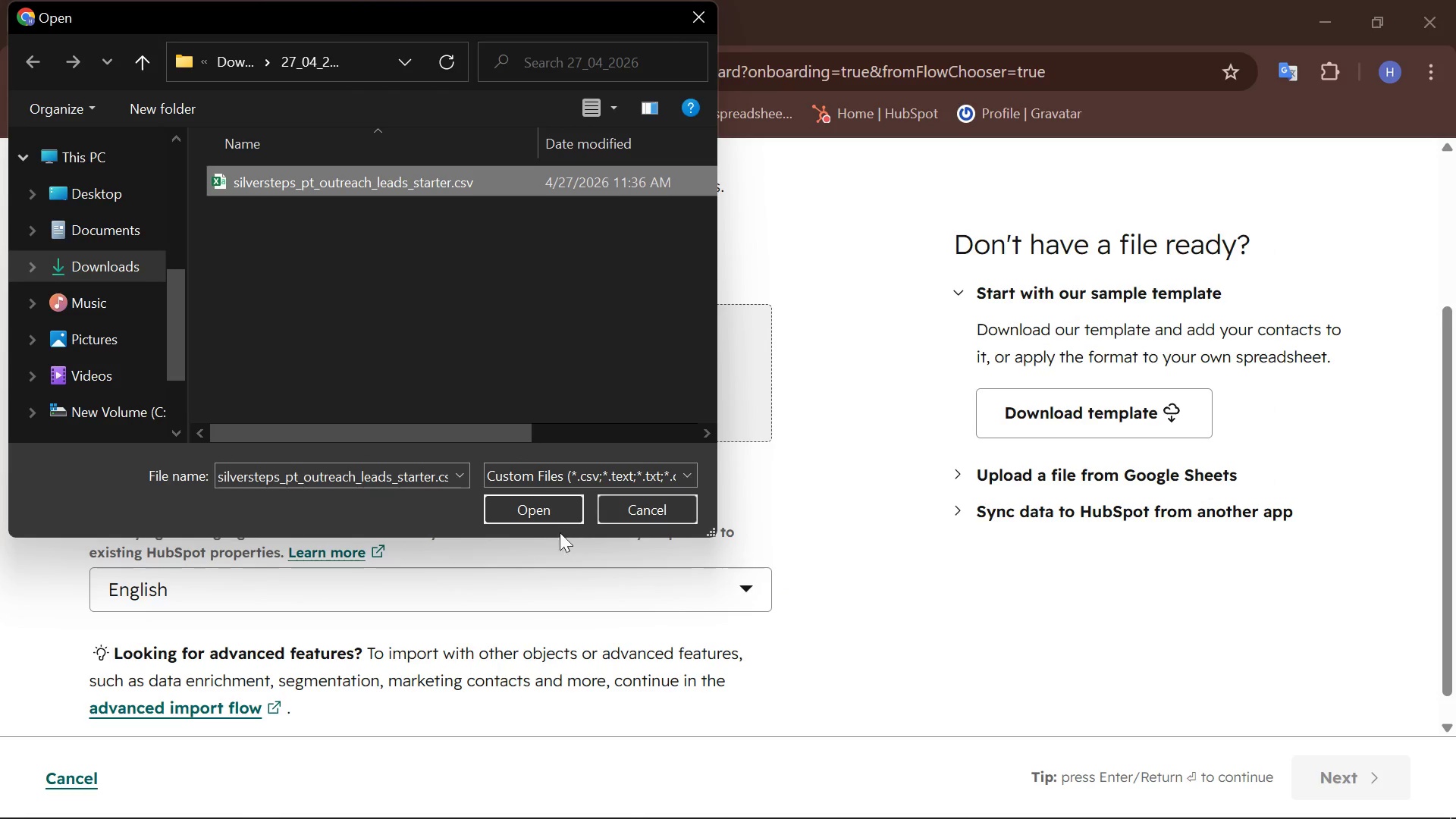 
left_click([1343, 772])
 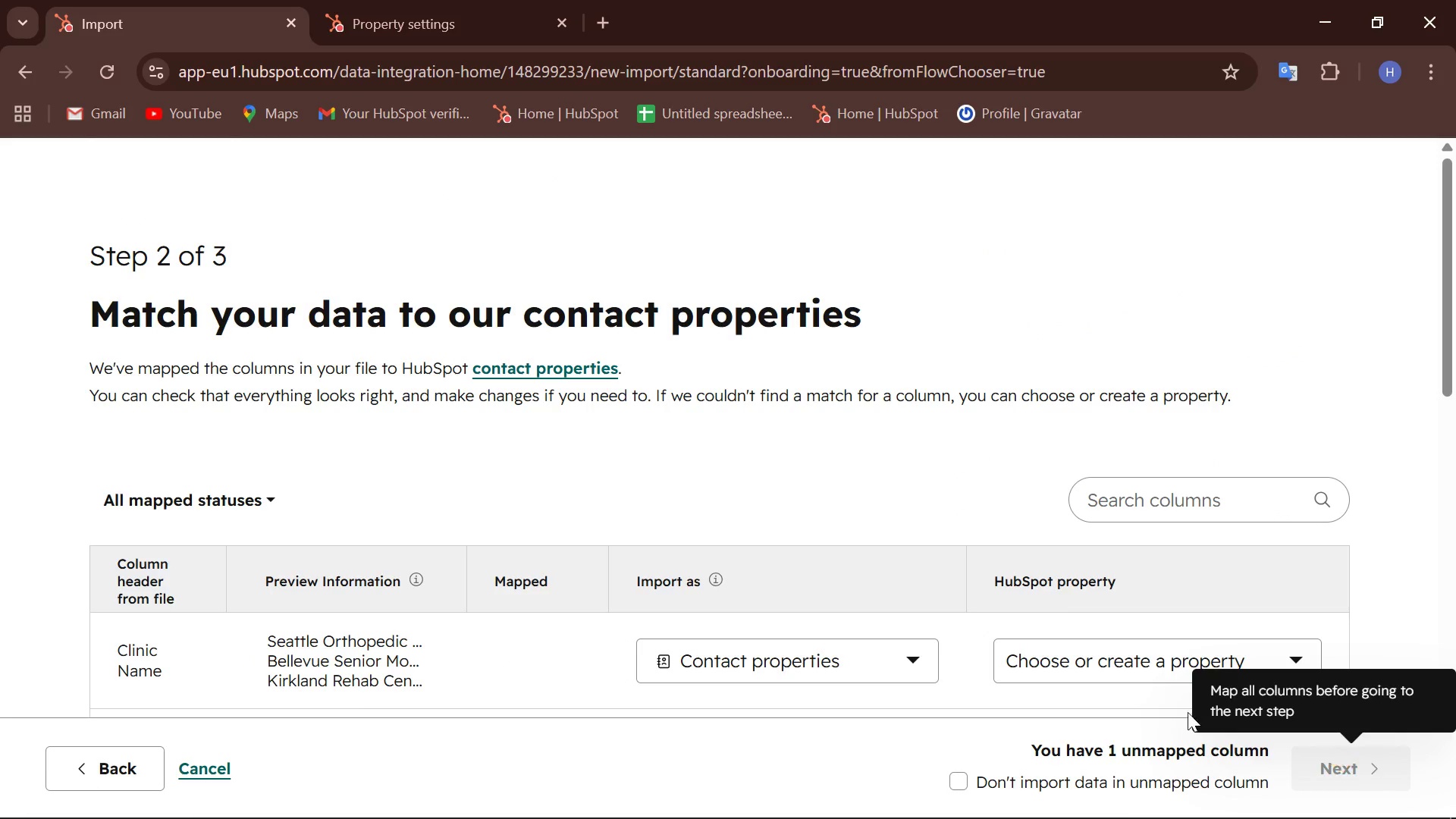 
scroll: coordinate [548, 400], scroll_direction: down, amount: 3.0
 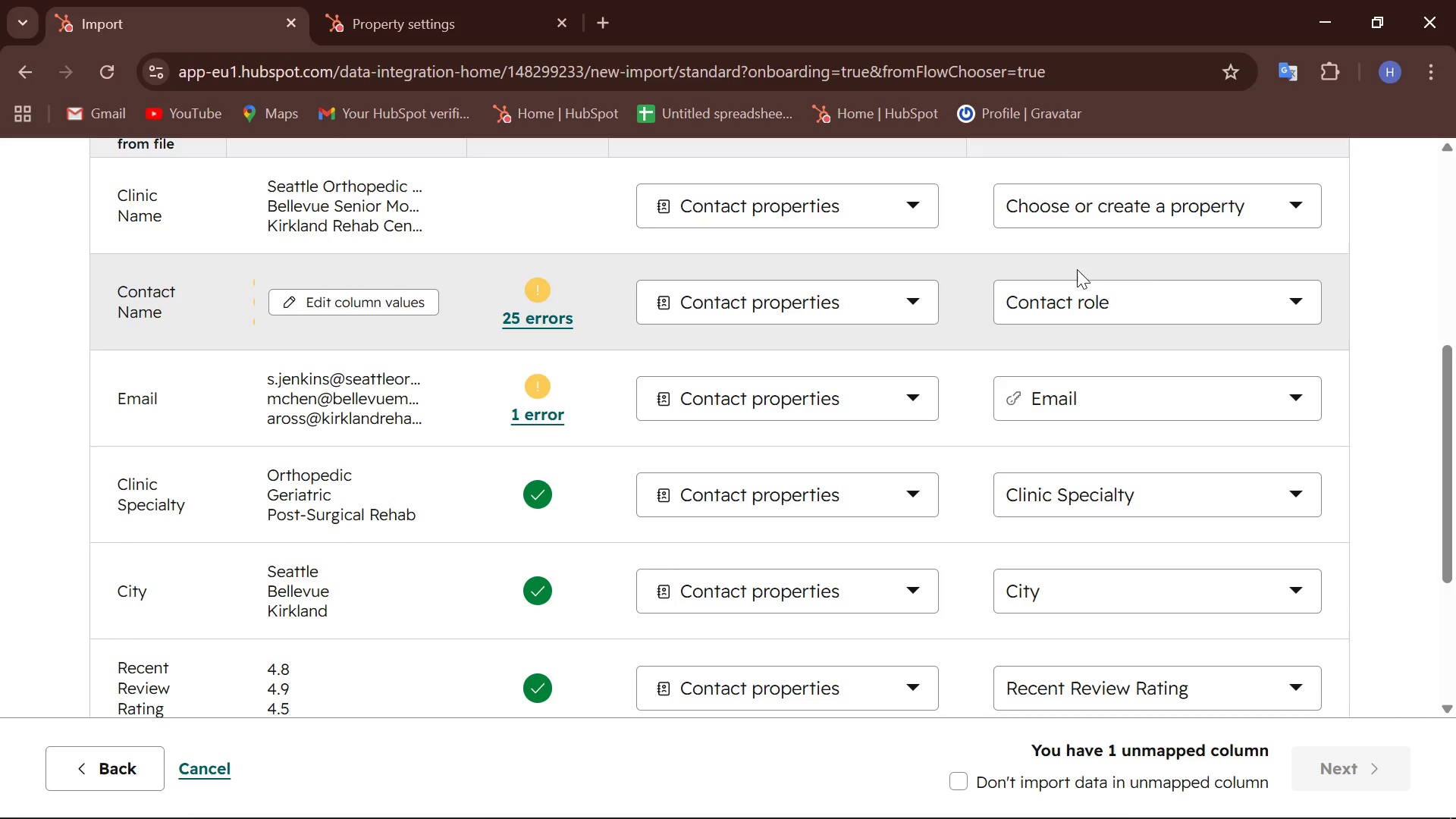 
left_click([1106, 312])
 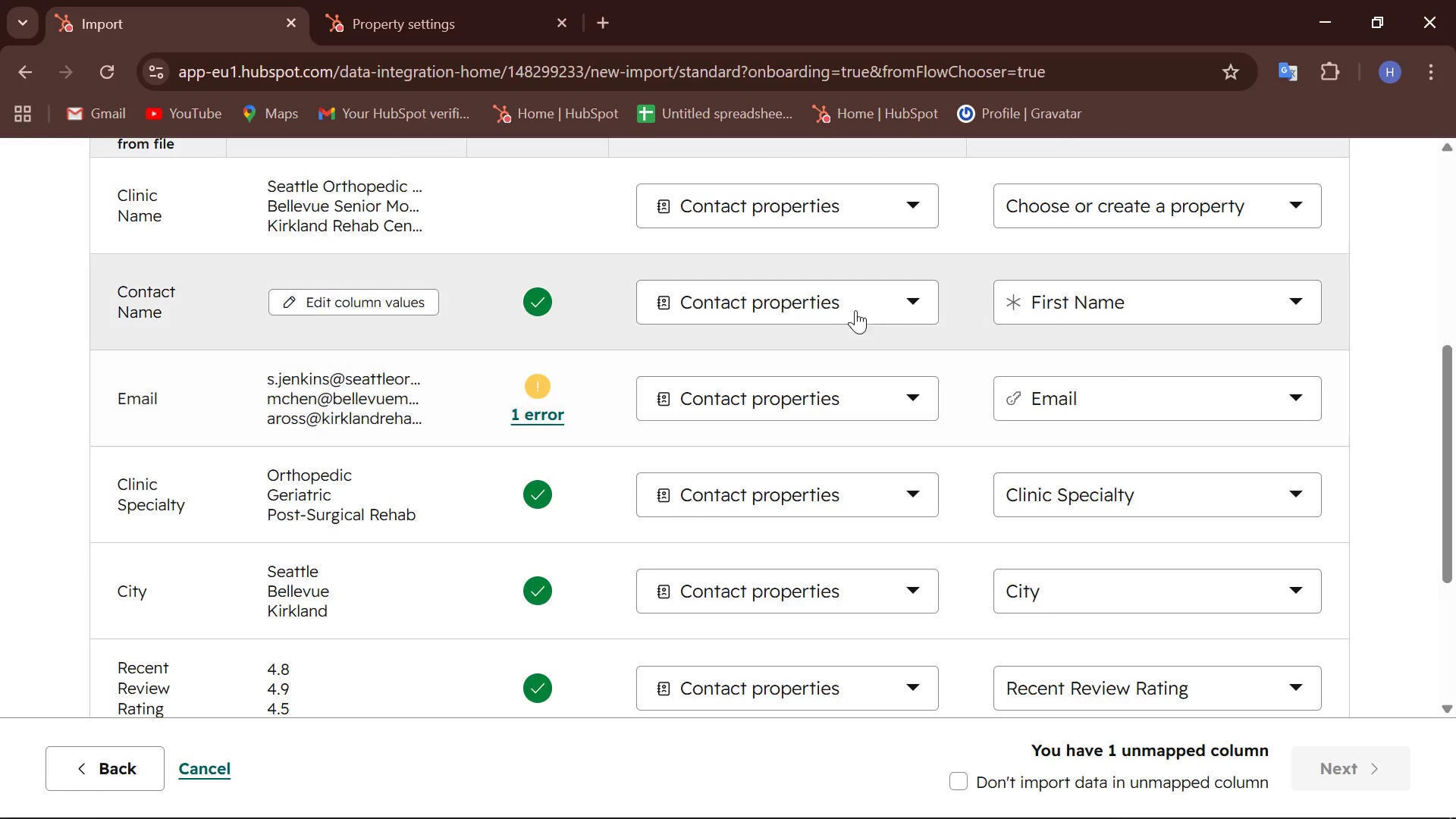 
left_click([1116, 215])
 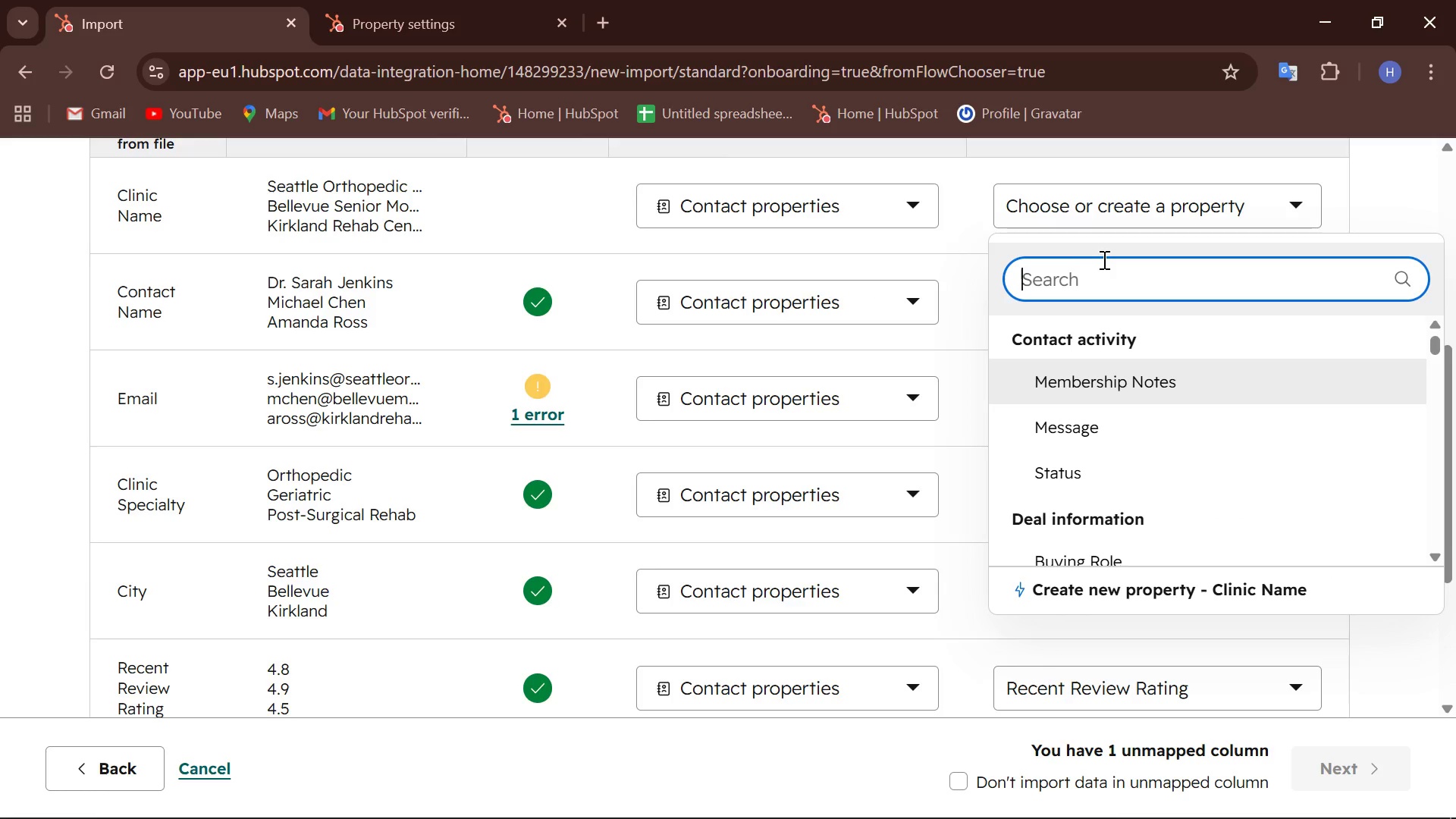 
type(comp)
 